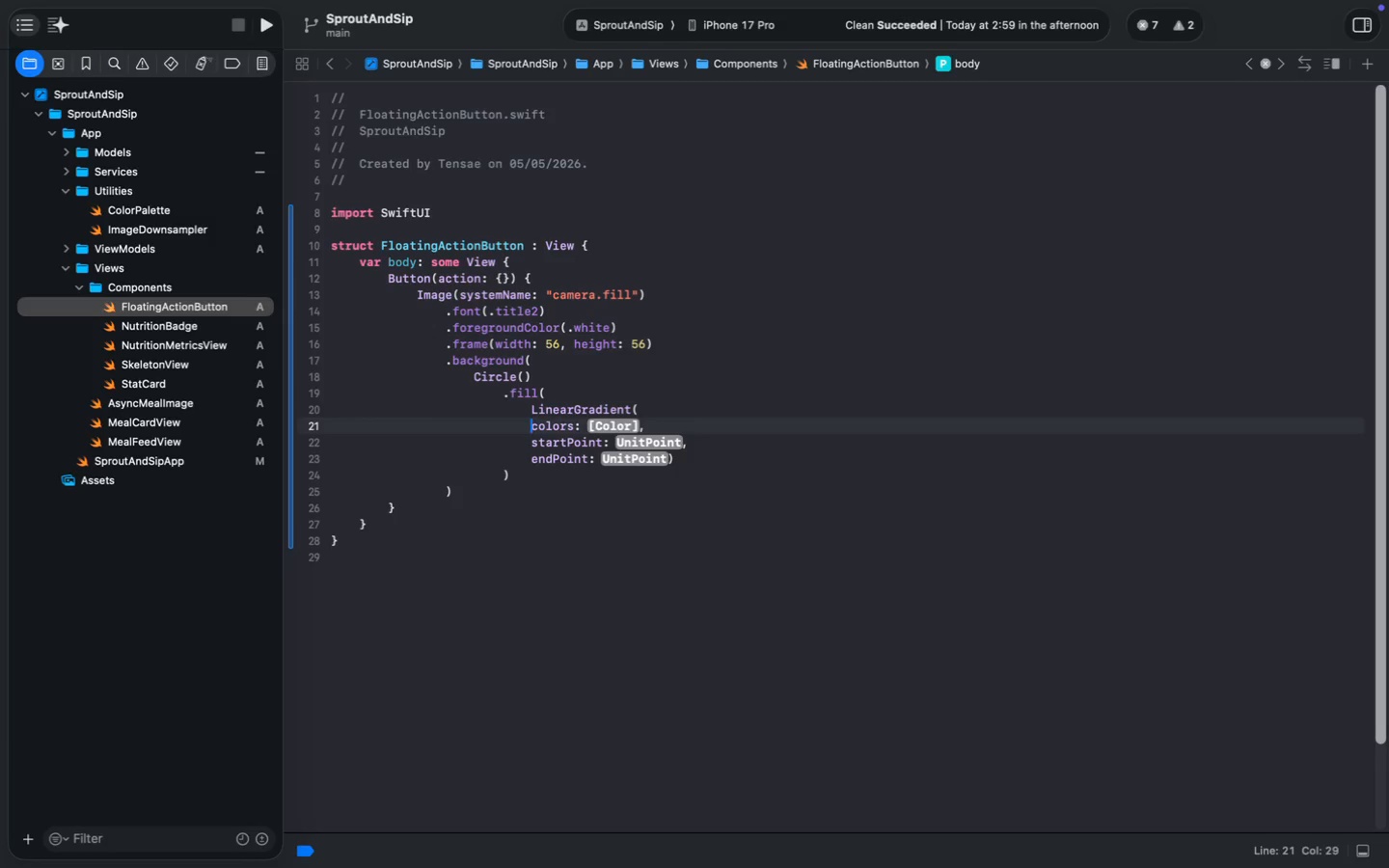 
key(Tab)
 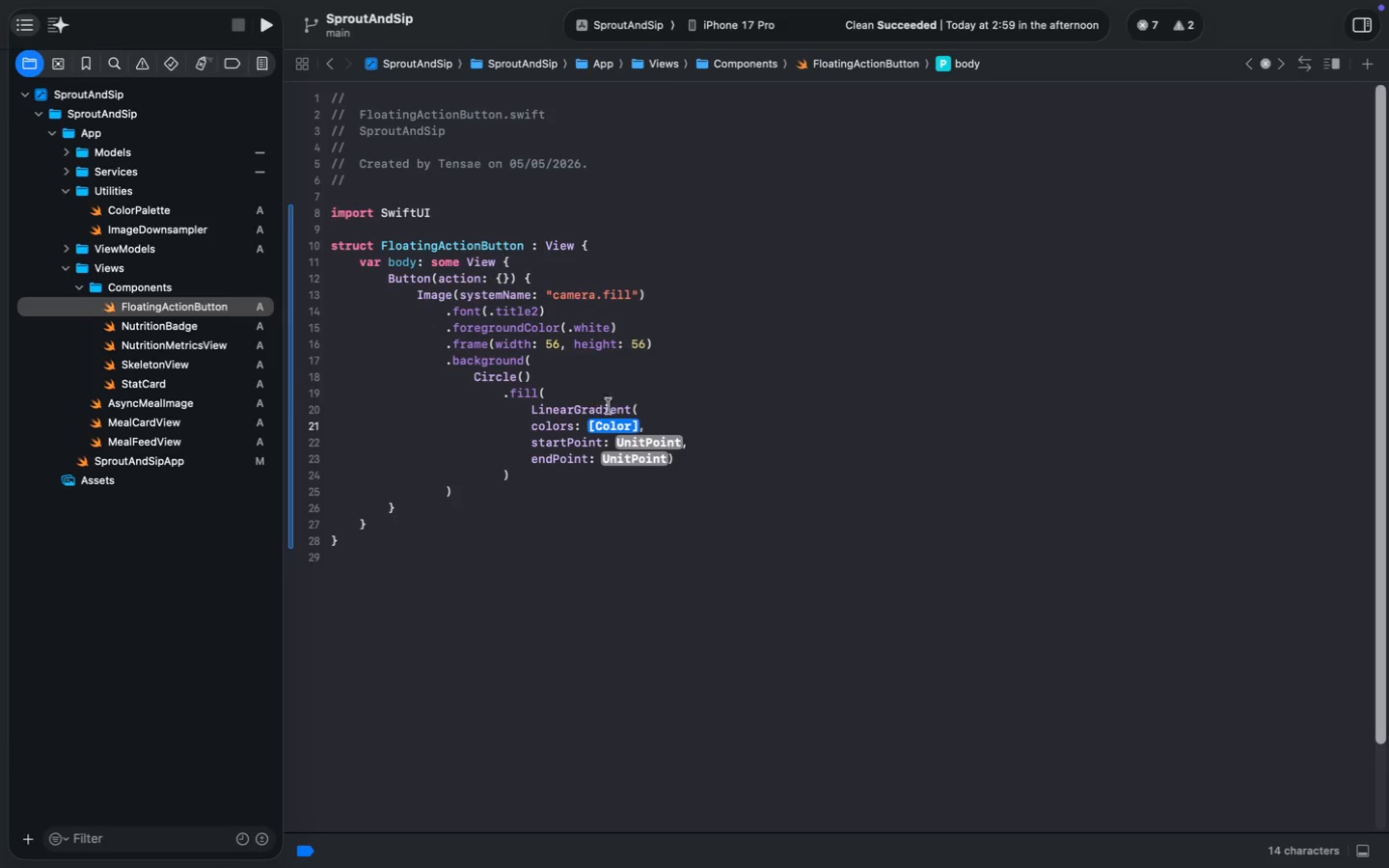 
left_click([528, 429])
 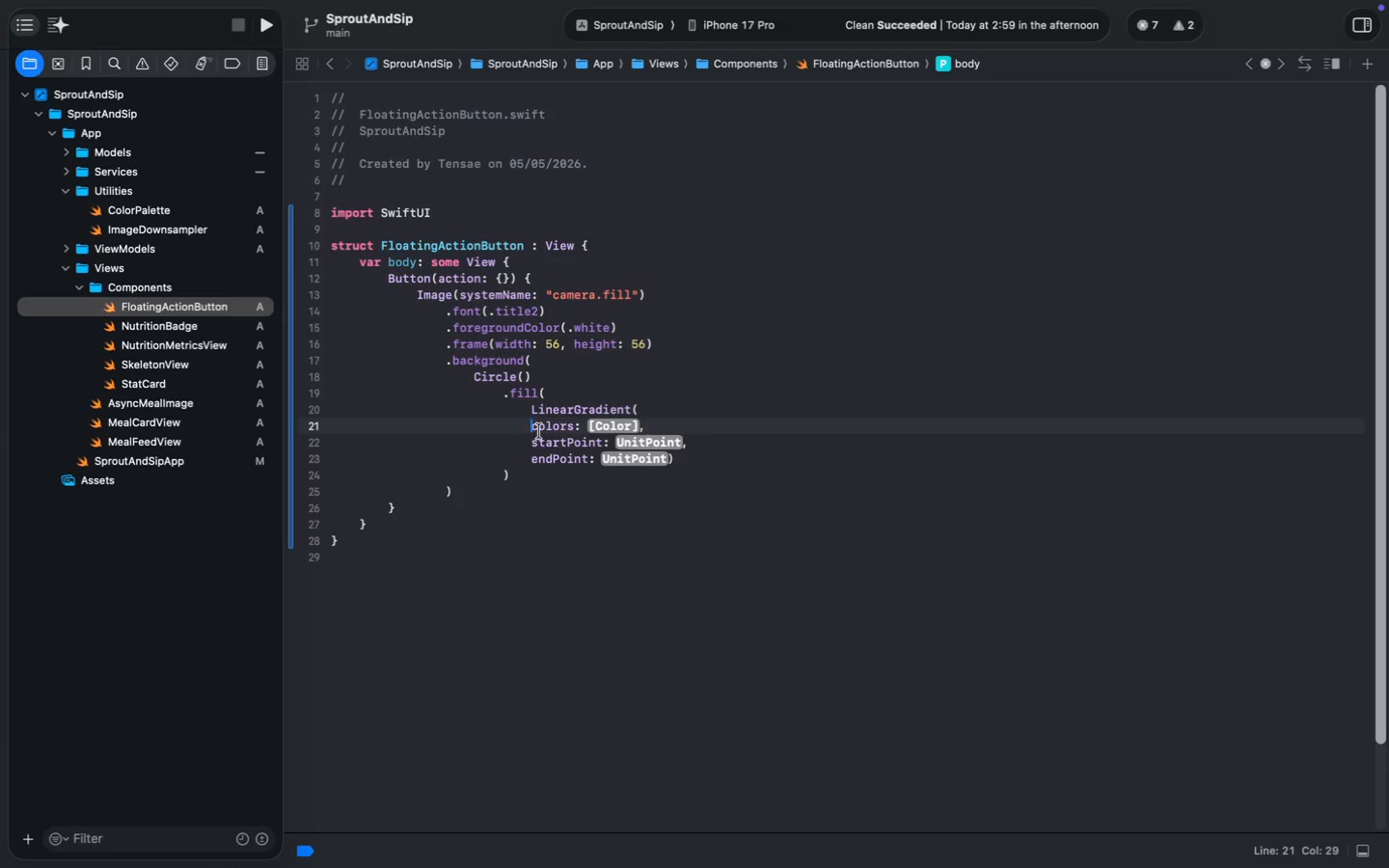 
left_click([605, 422])
 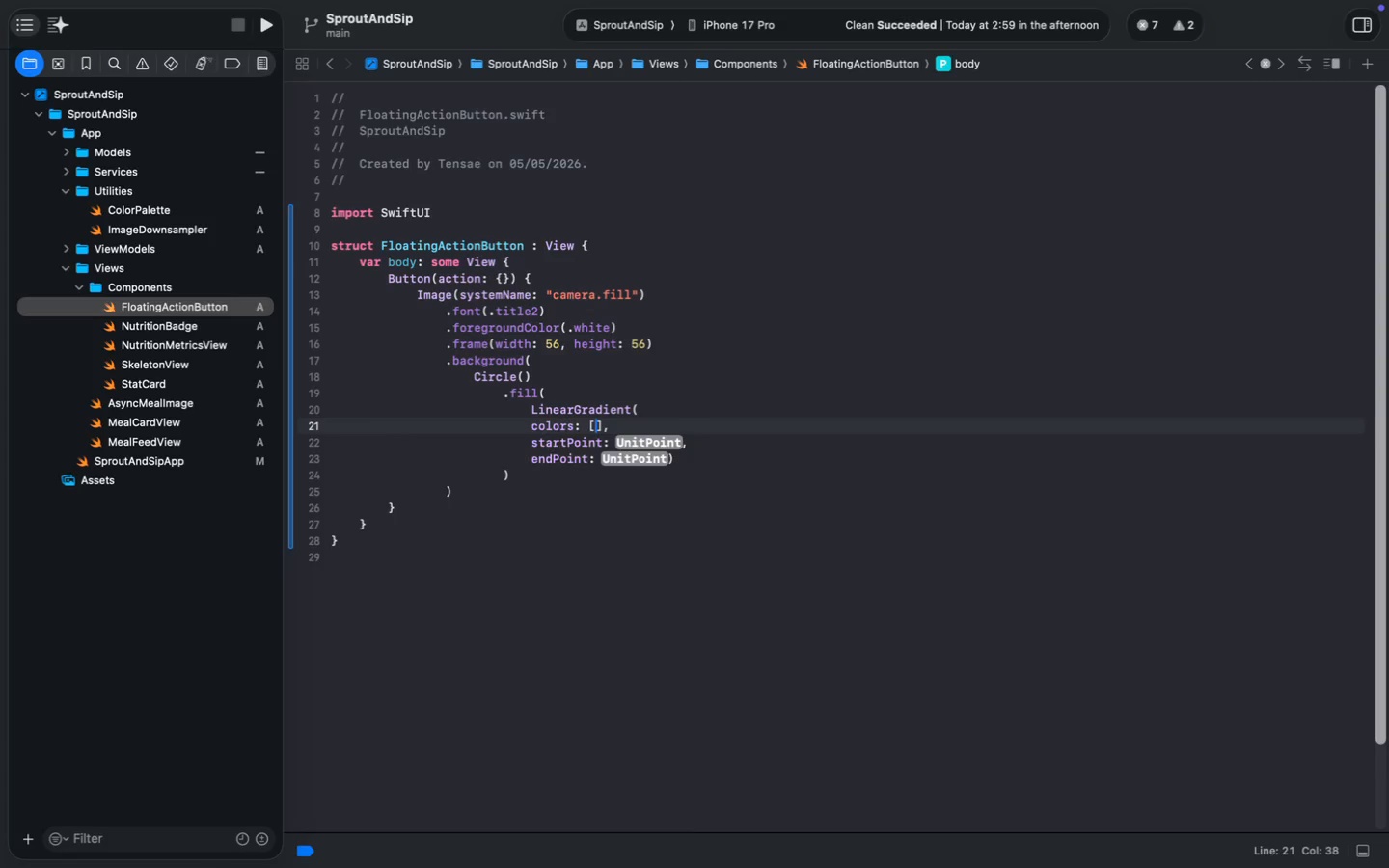 
type([.sp)
 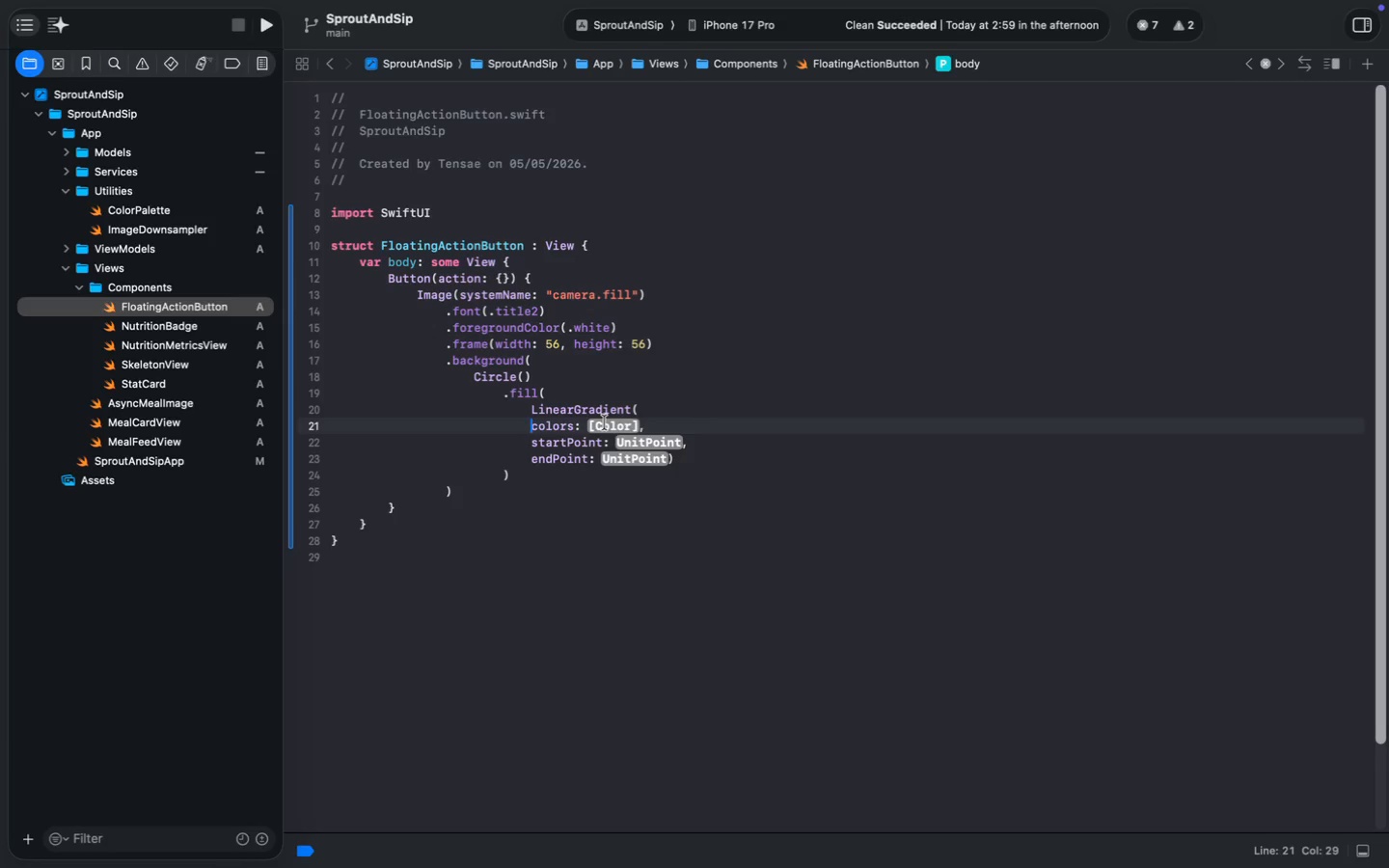 
key(Enter)
 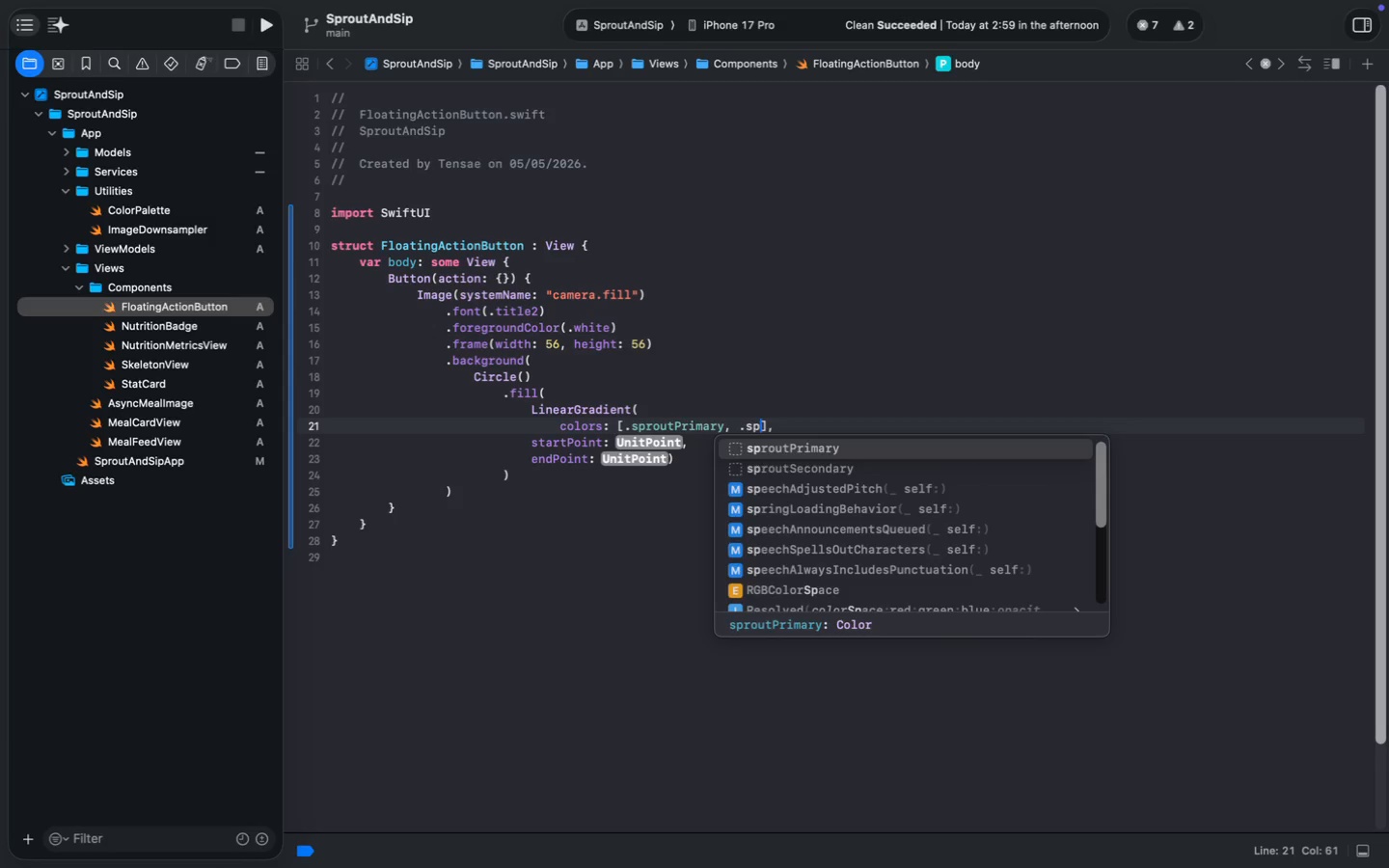 
type(, .sp)
 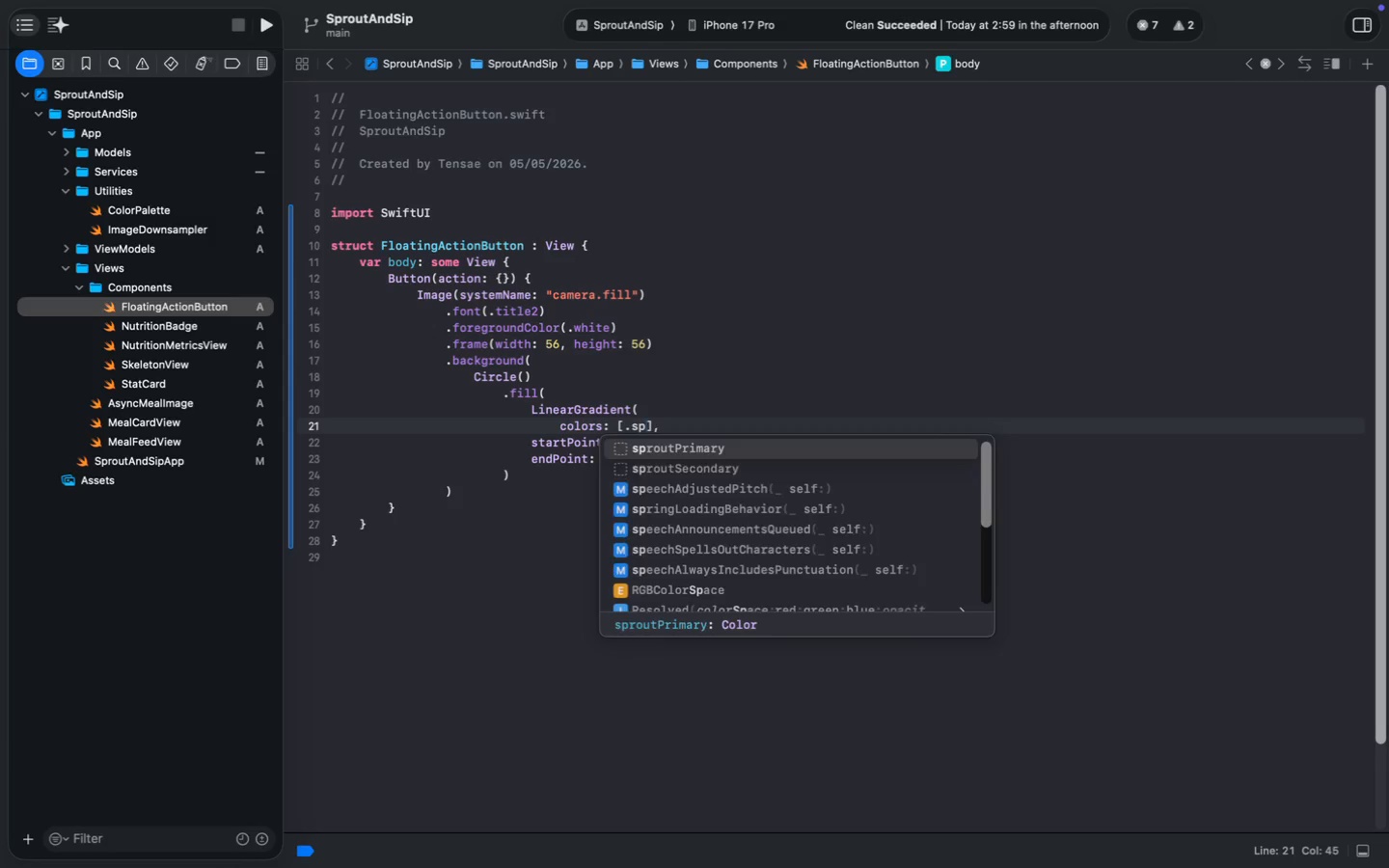 
key(ArrowDown)
 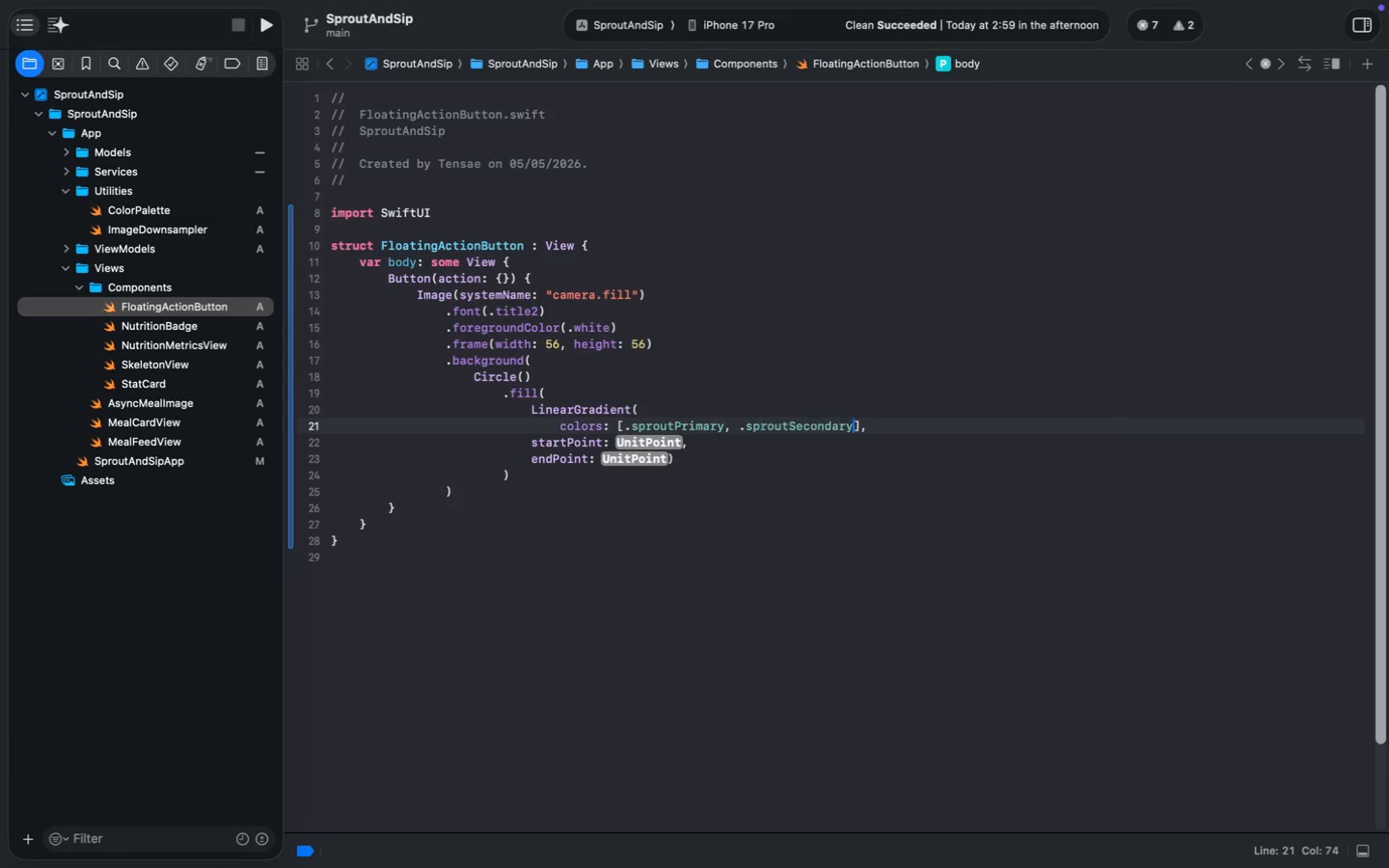 
key(Enter)
 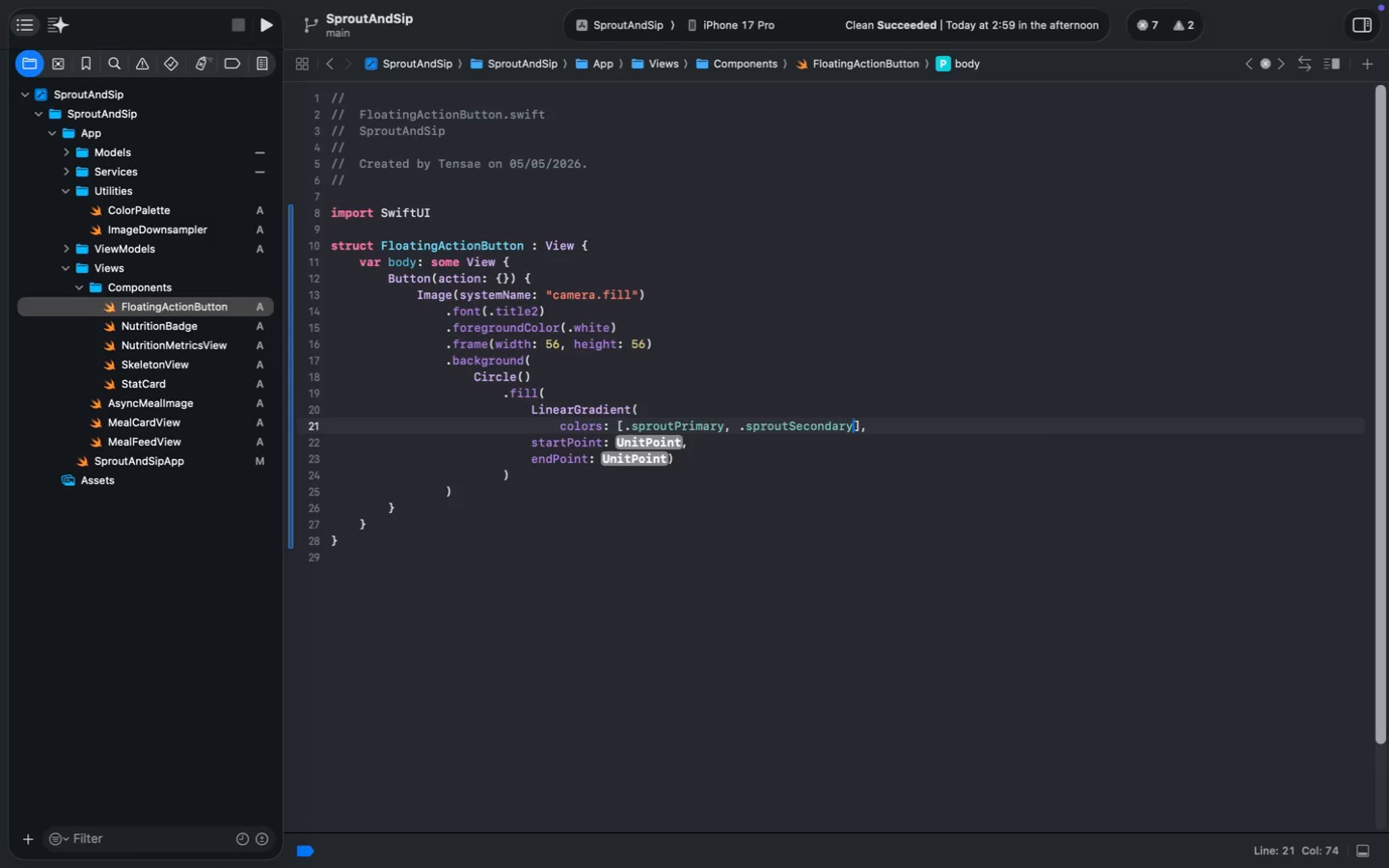 
key(ArrowDown)
 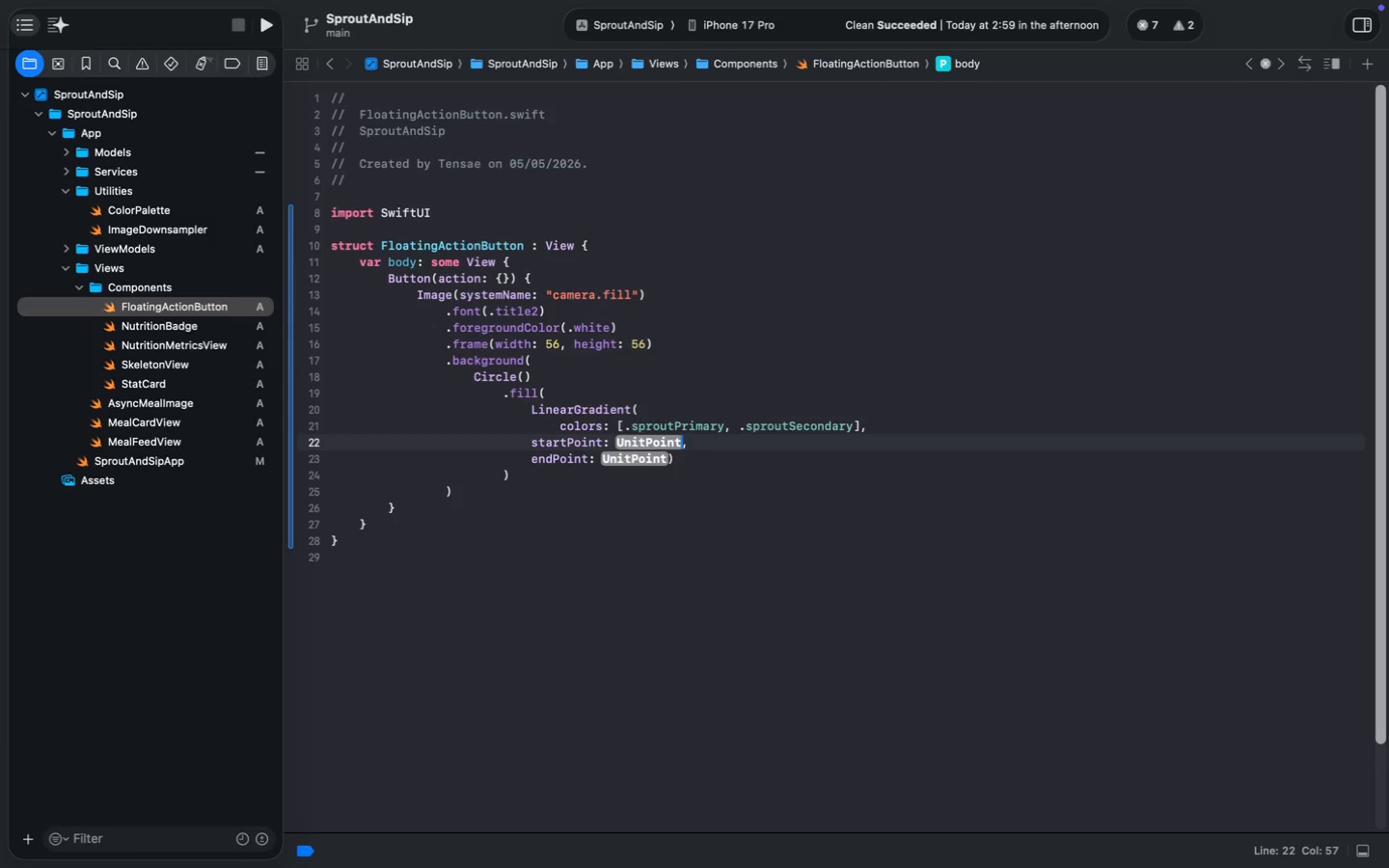 
key(ArrowLeft)
 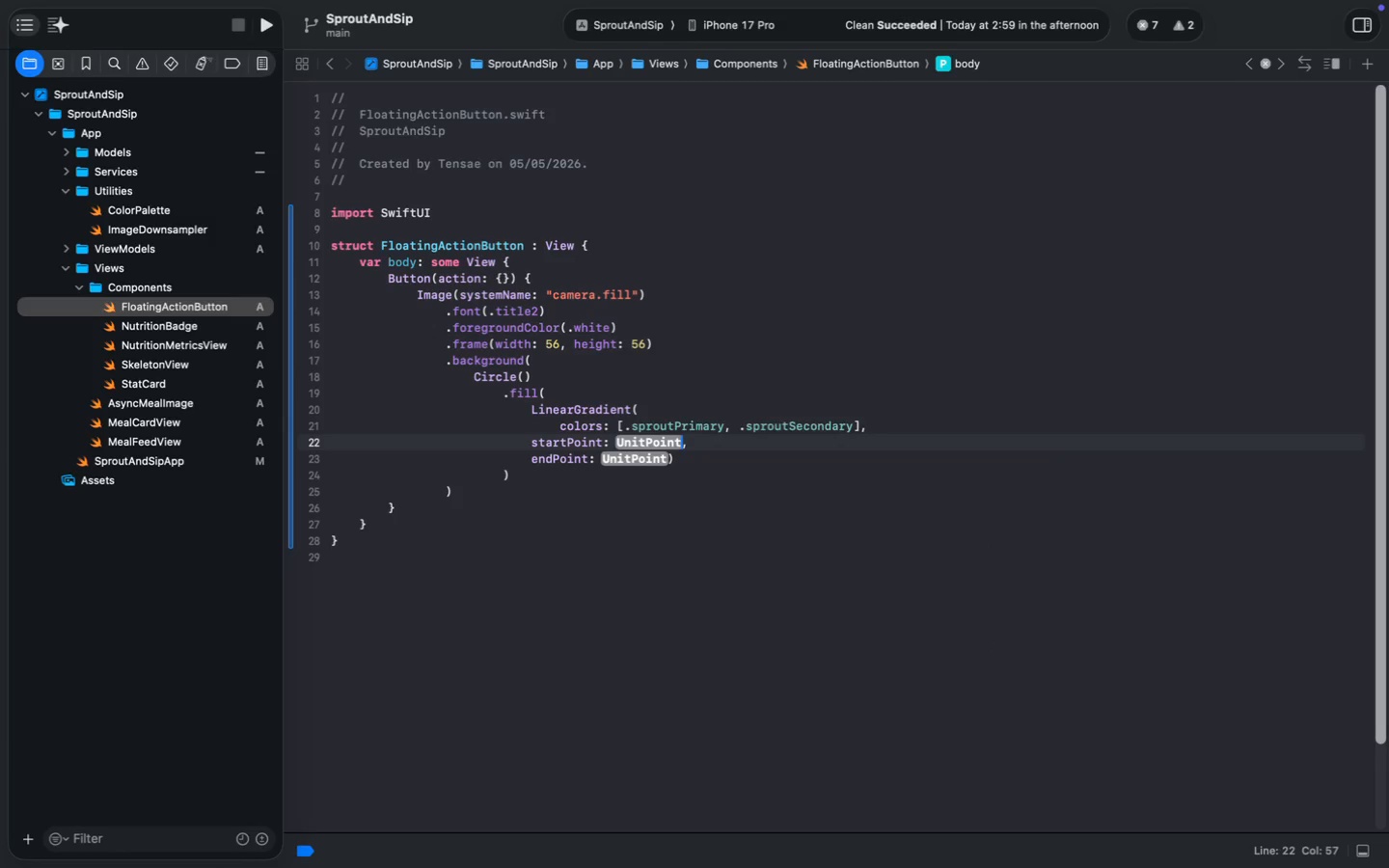 
key(ArrowLeft)
 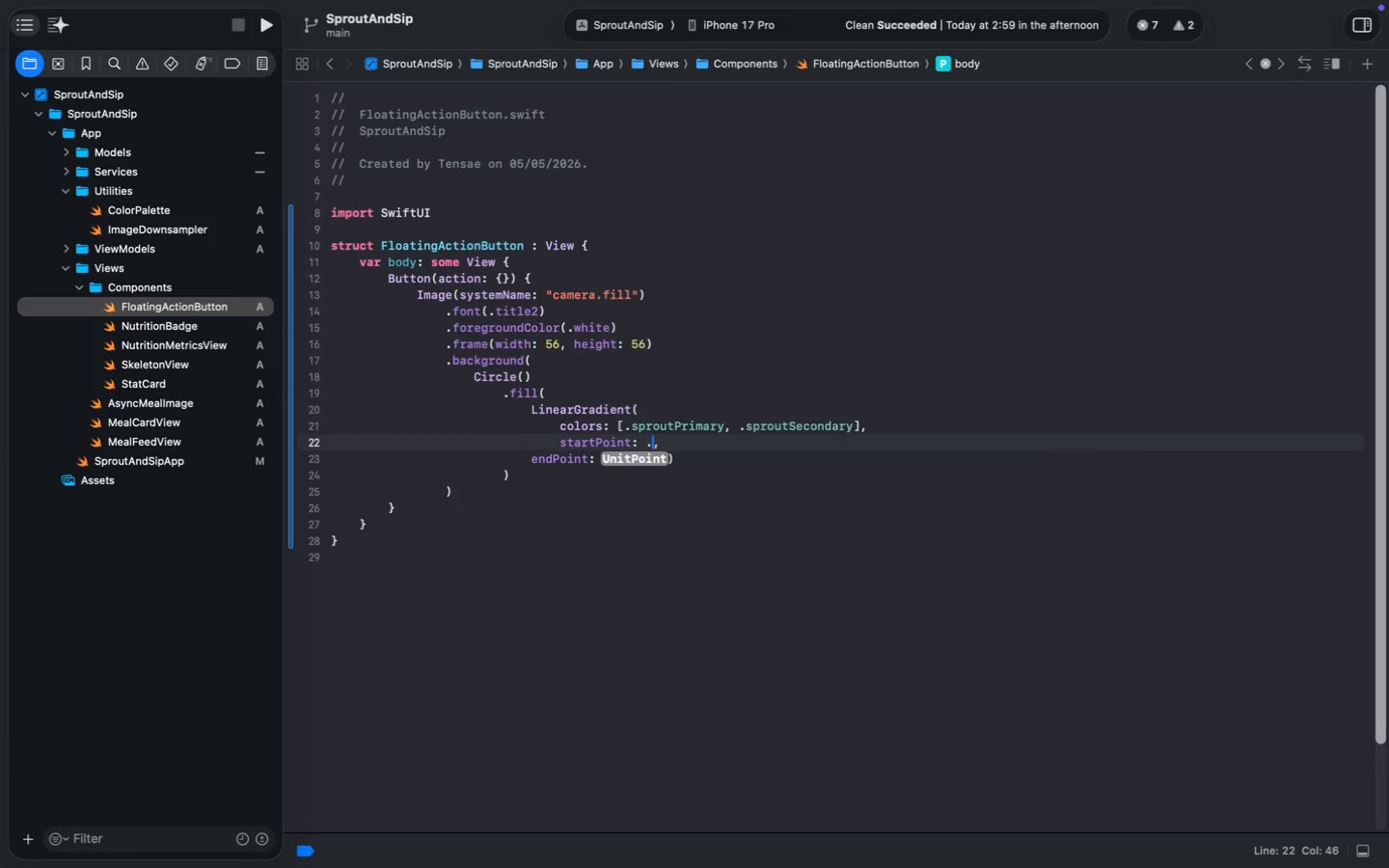 
type(.topl)
 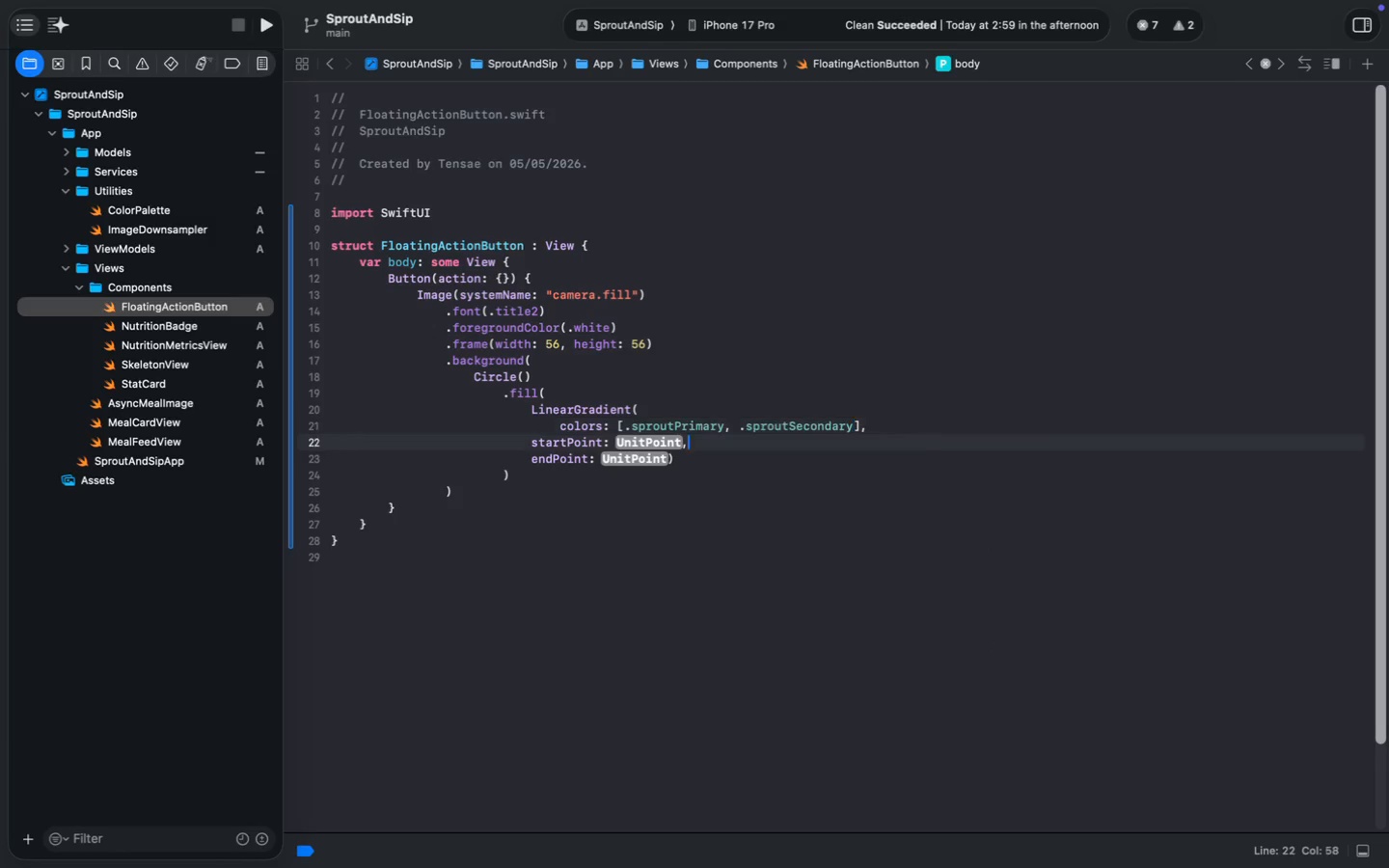 
key(Enter)
 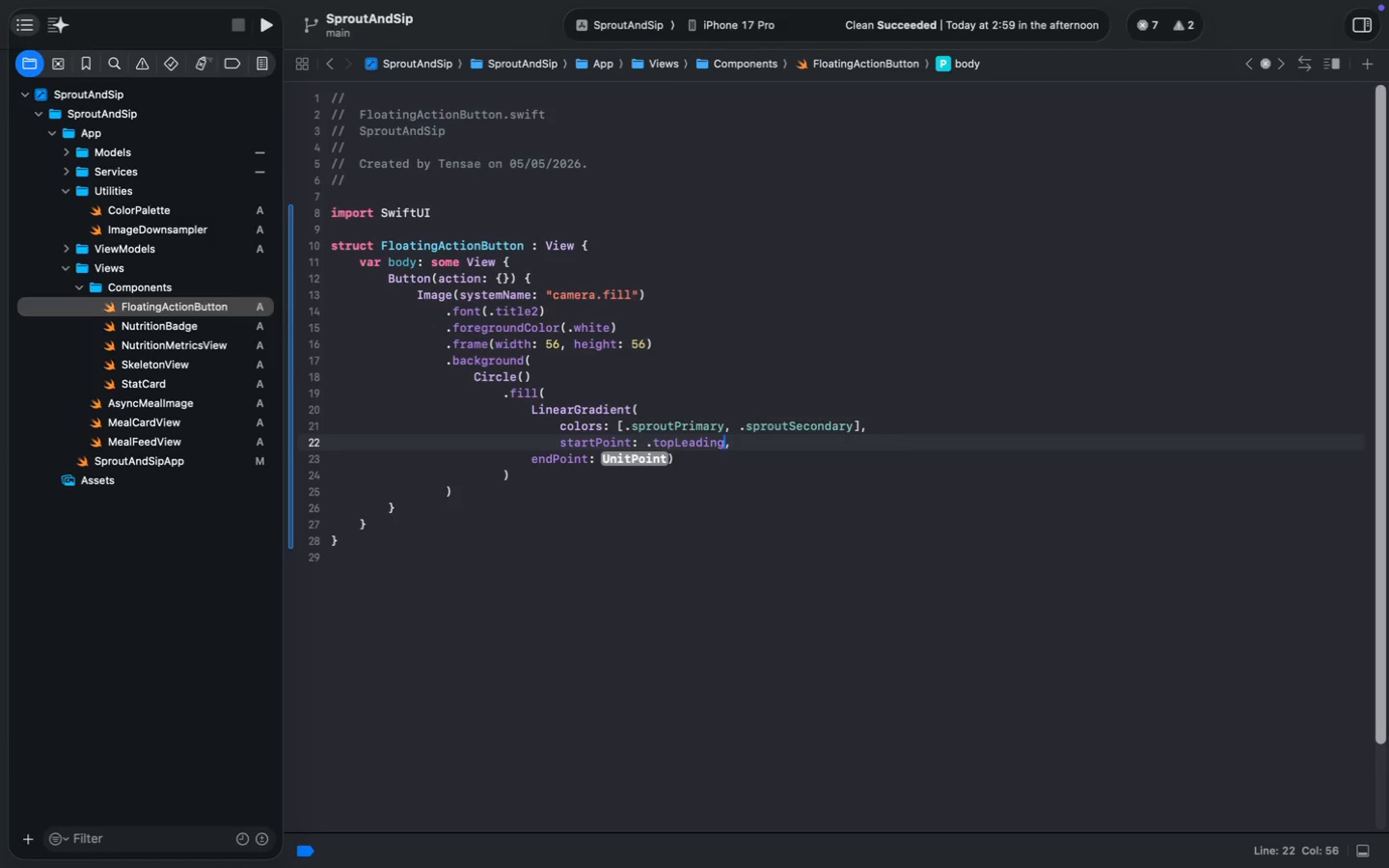 
key(ArrowDown)
 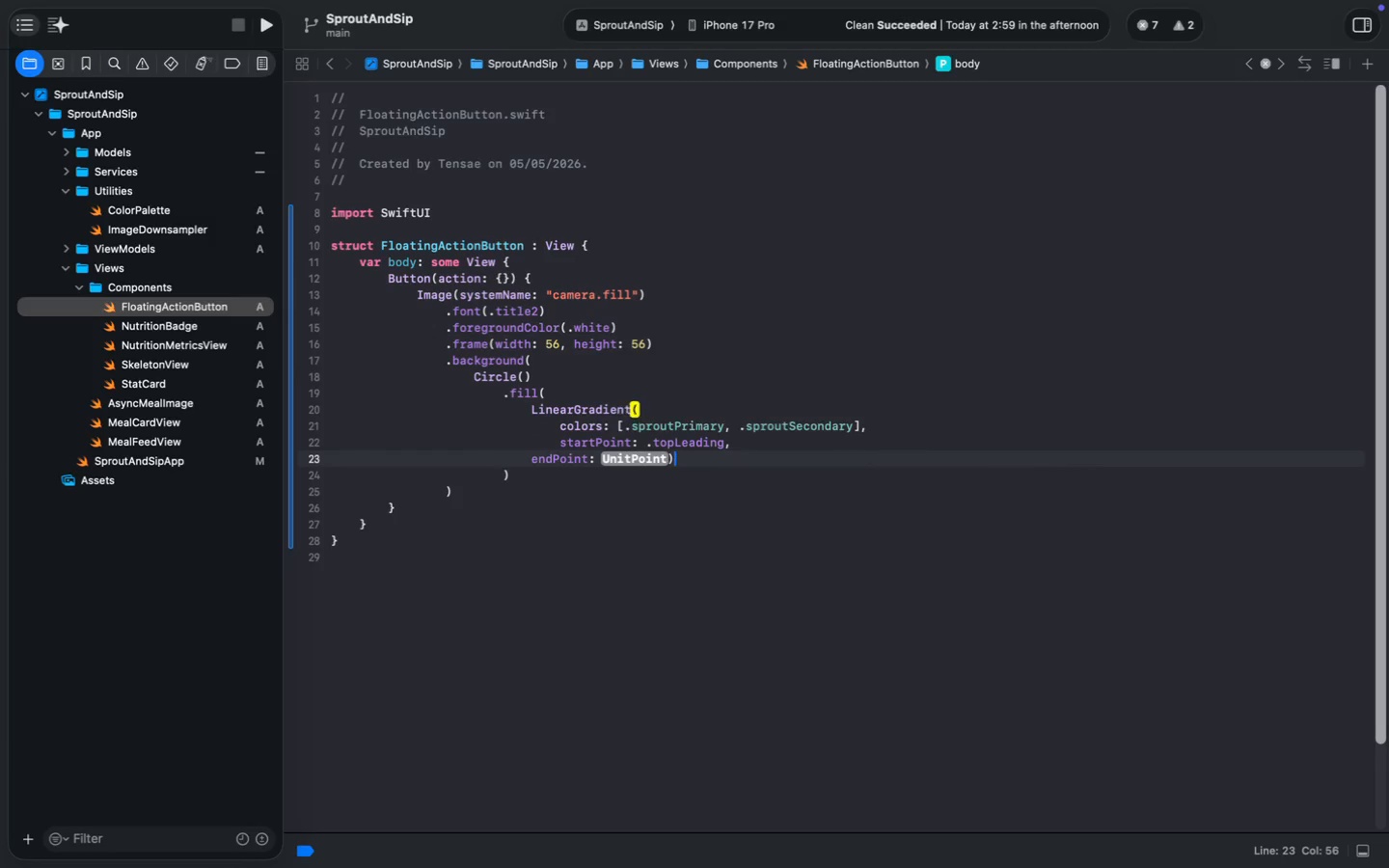 
key(ArrowLeft)
 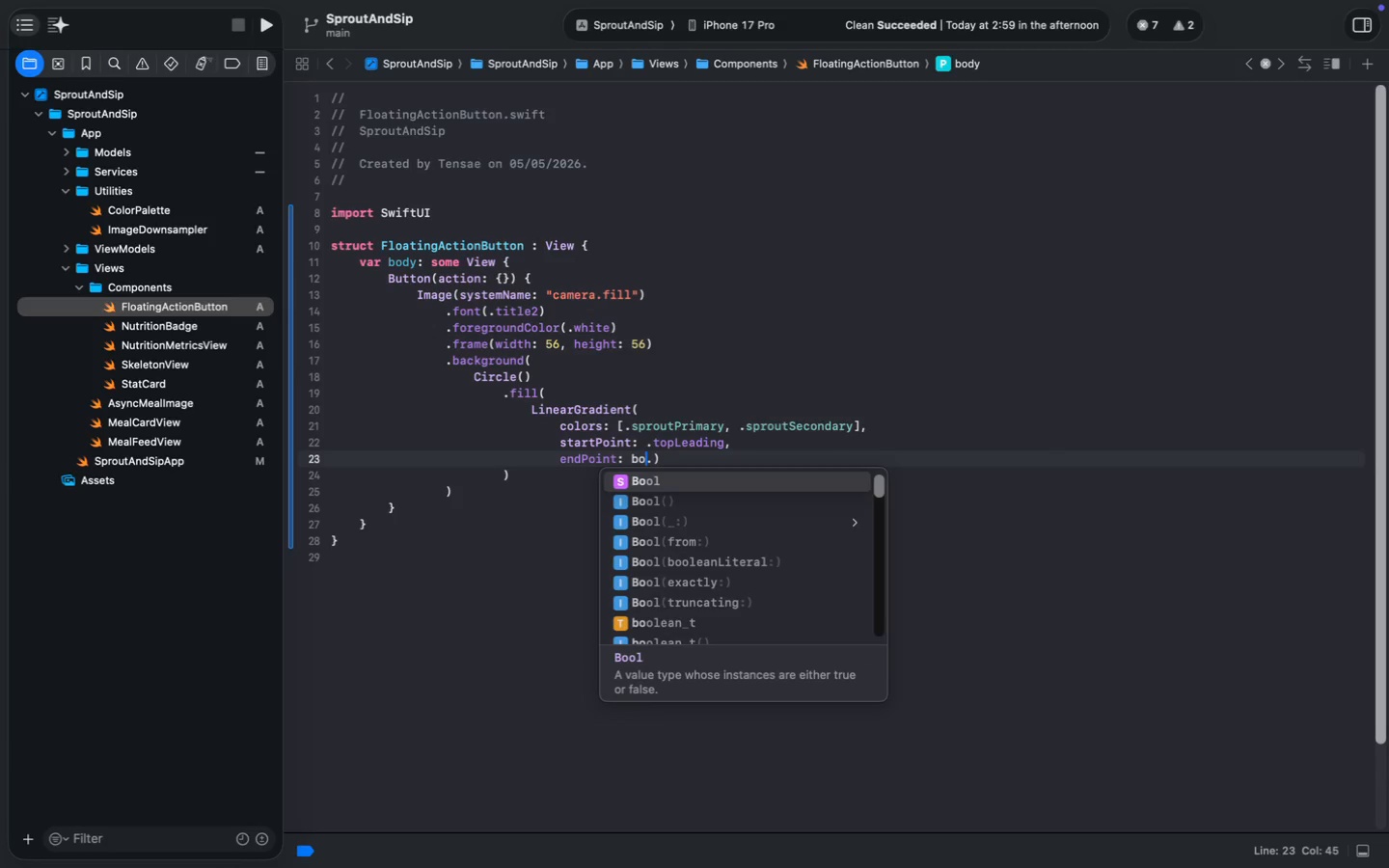 
type(.bo)
key(Backspace)
key(Backspace)
 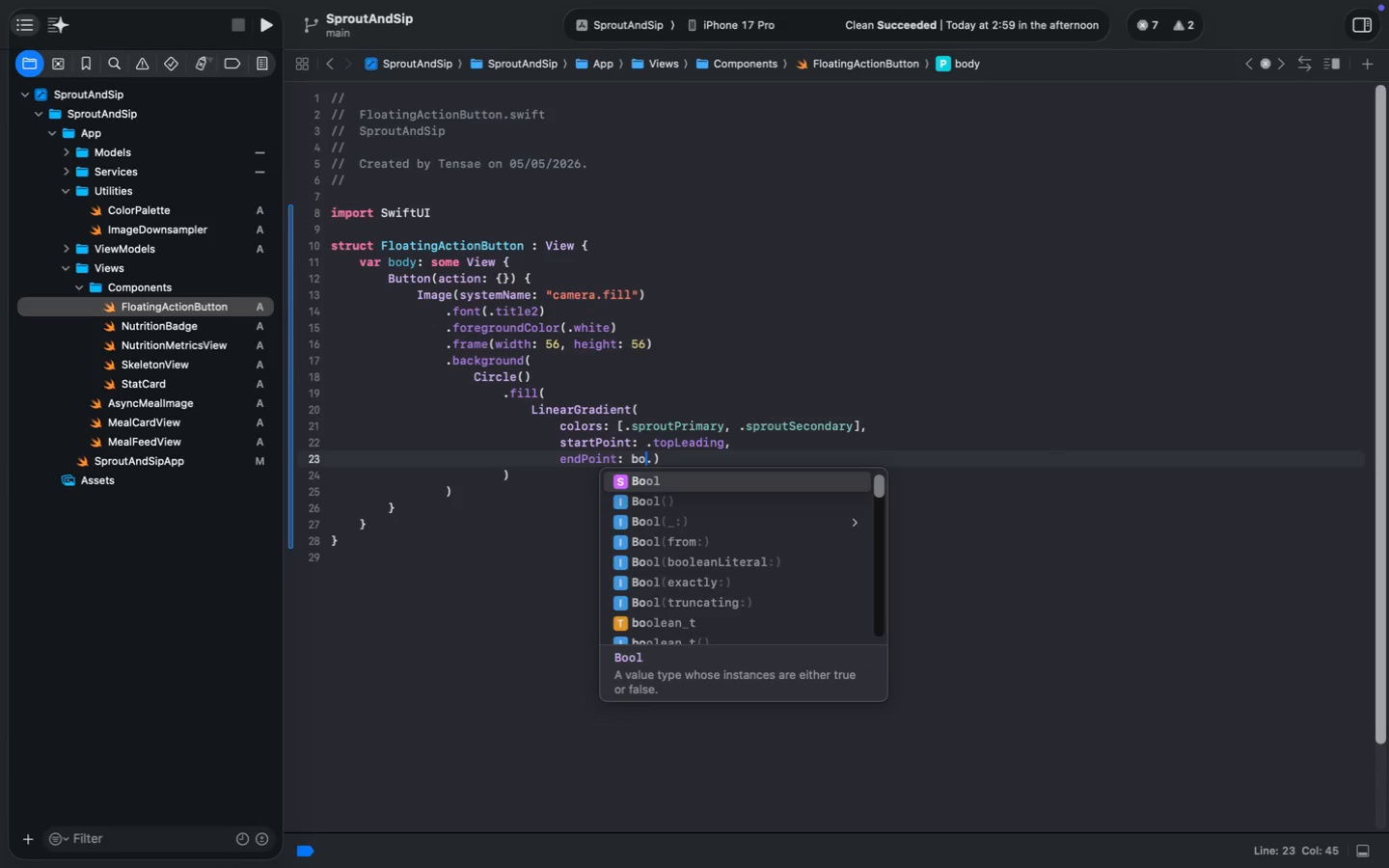 
key(ArrowRight)
 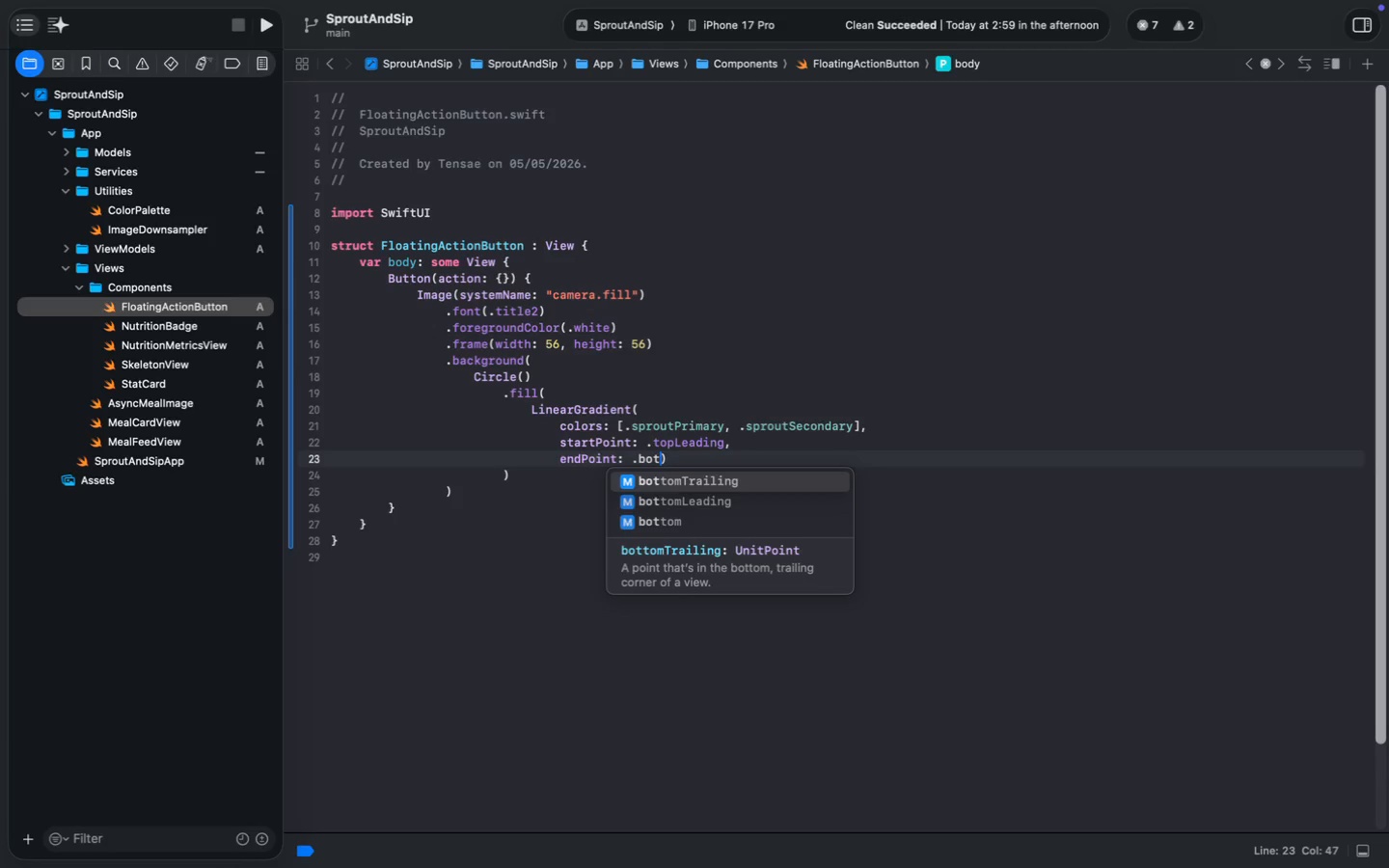 
type(bot)
 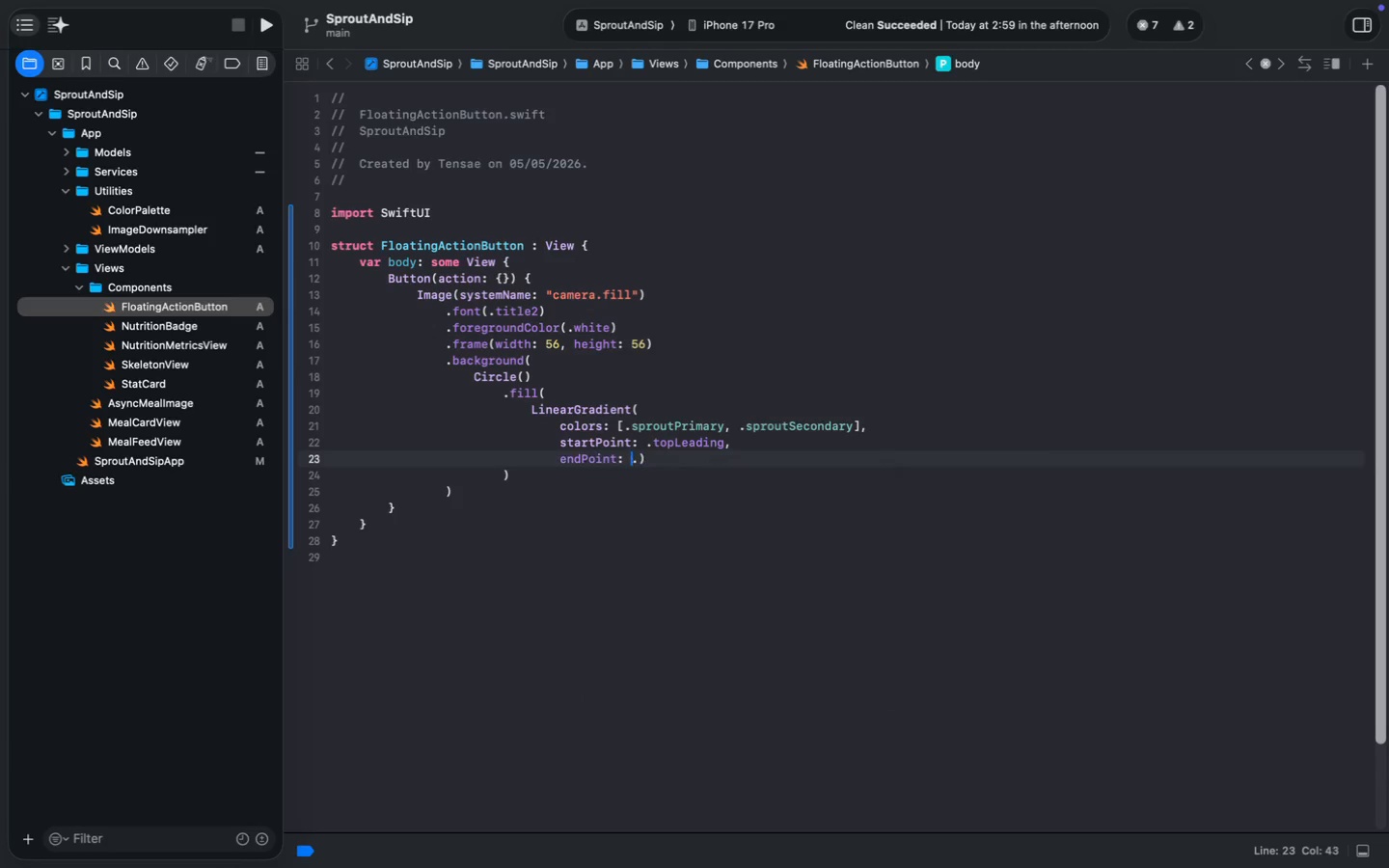 
key(Enter)
 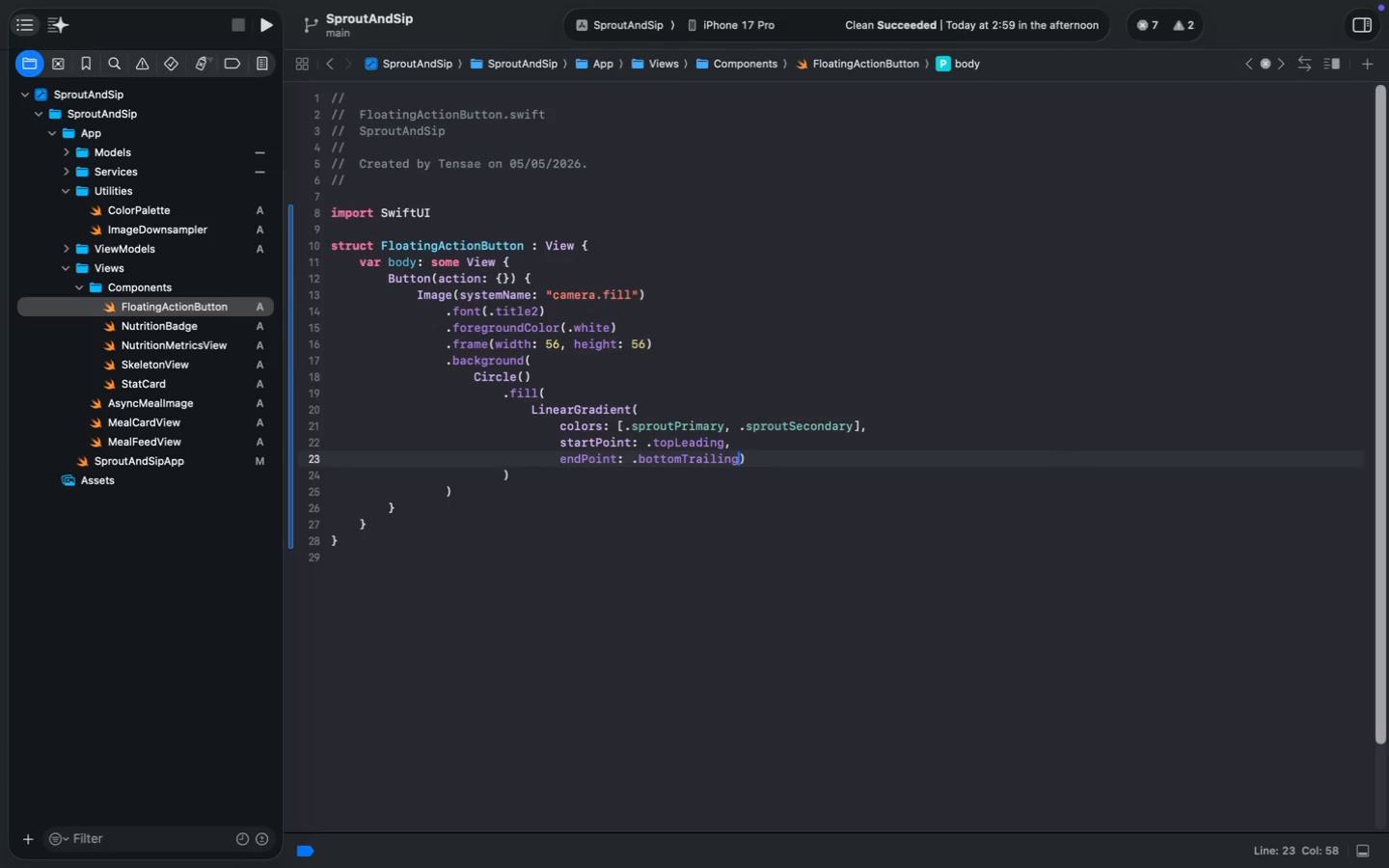 
key(Enter)
 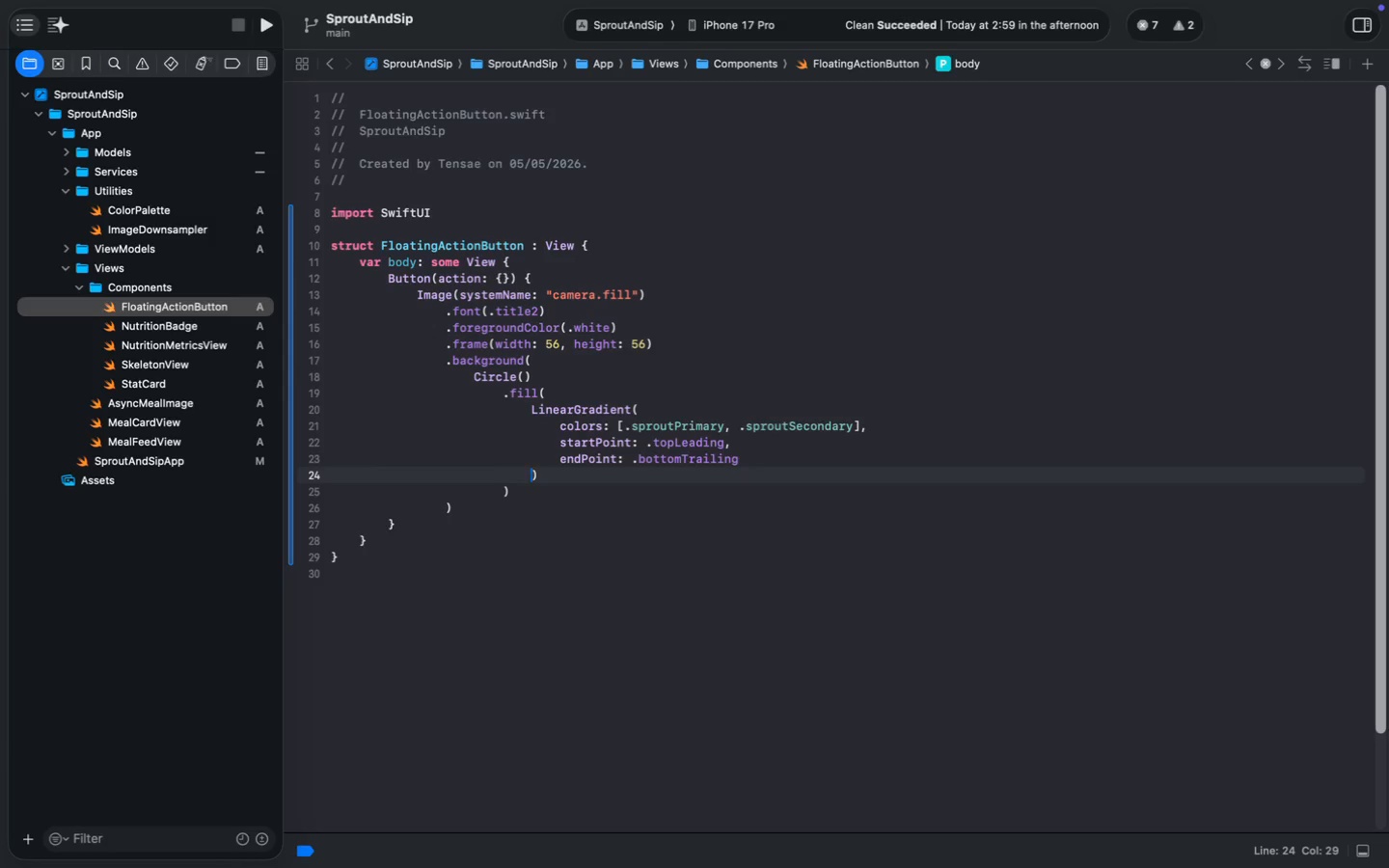 
wait(6.97)
 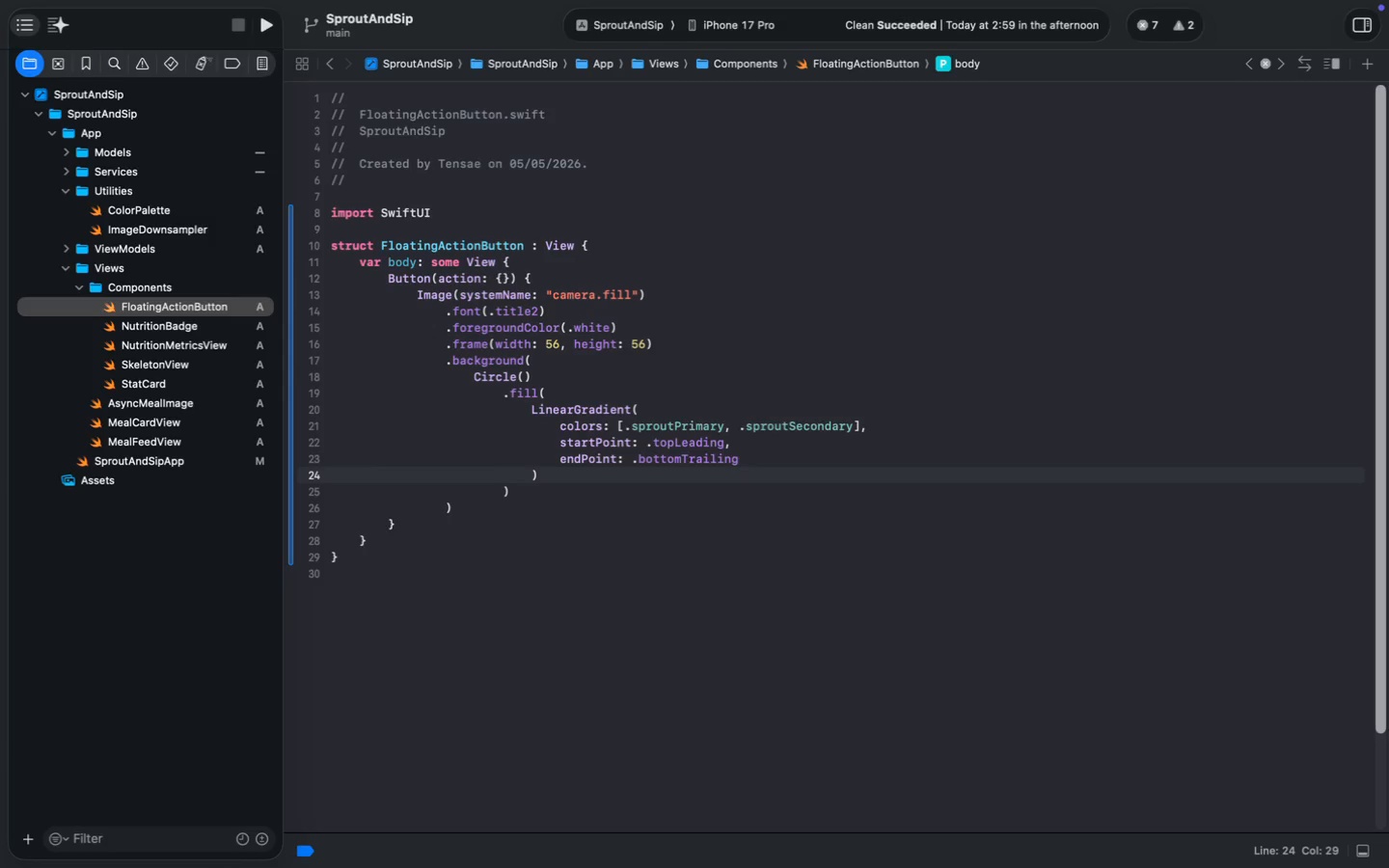 
key(ArrowDown)
 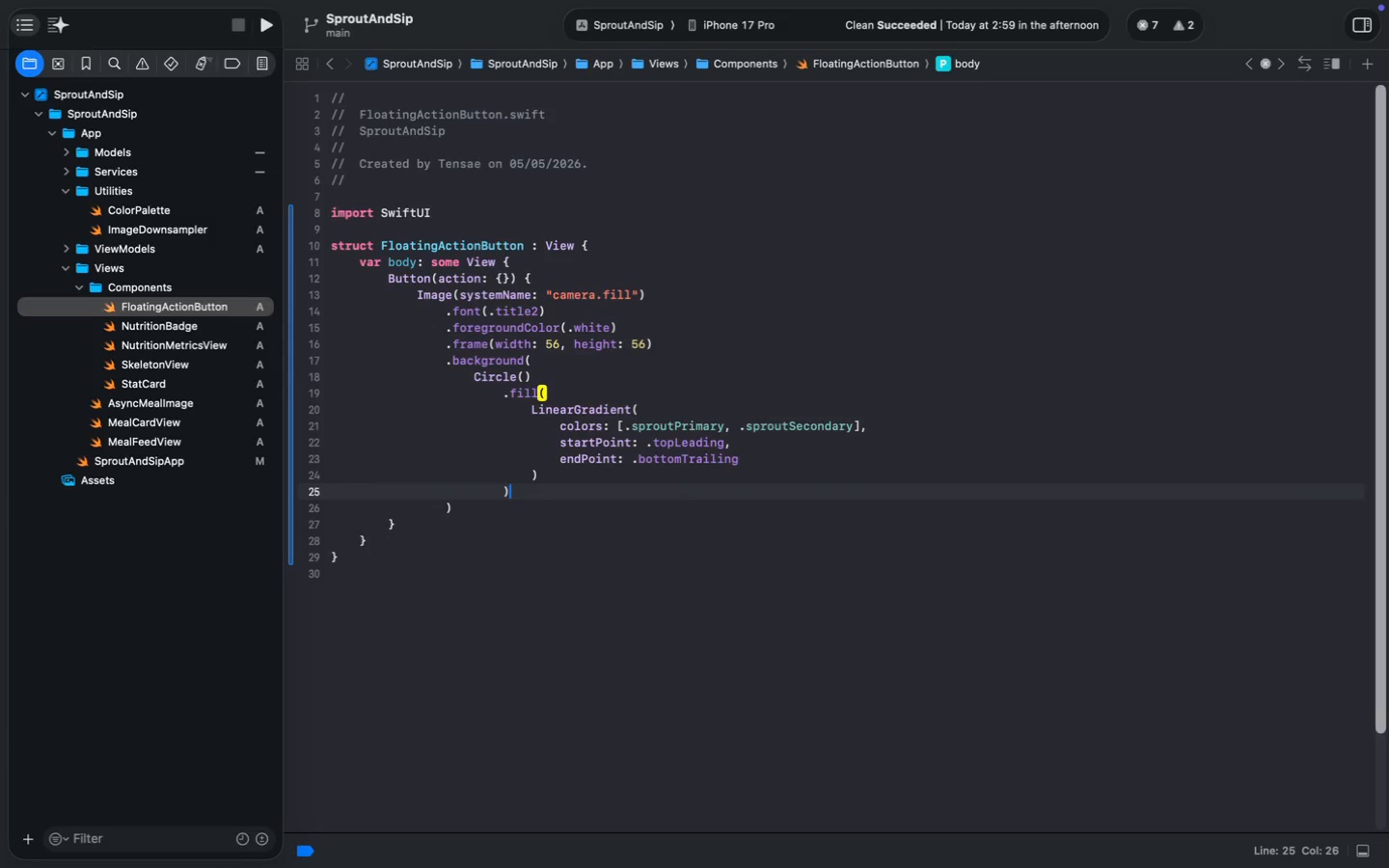 
key(Enter)
 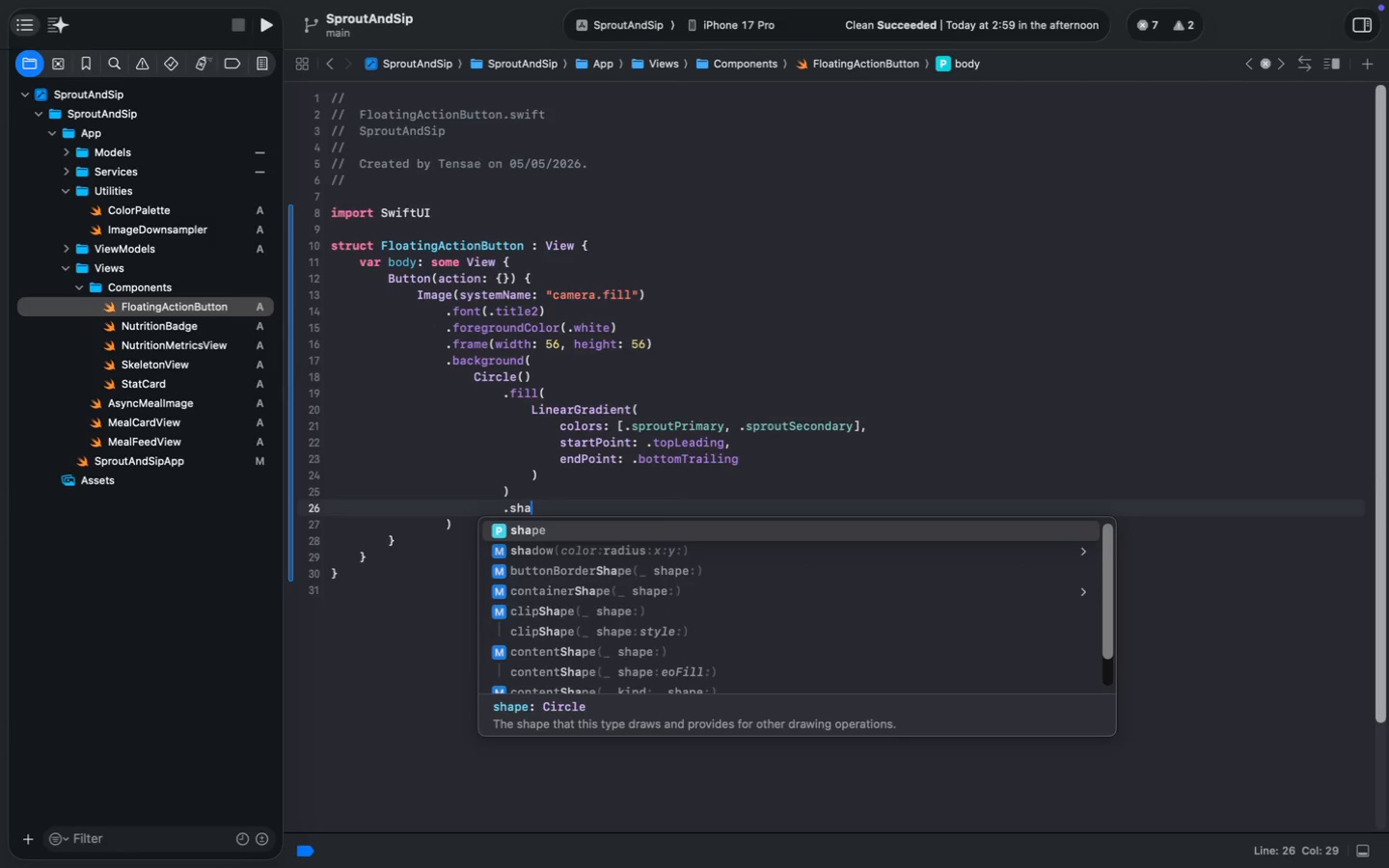 
type(.sha)
 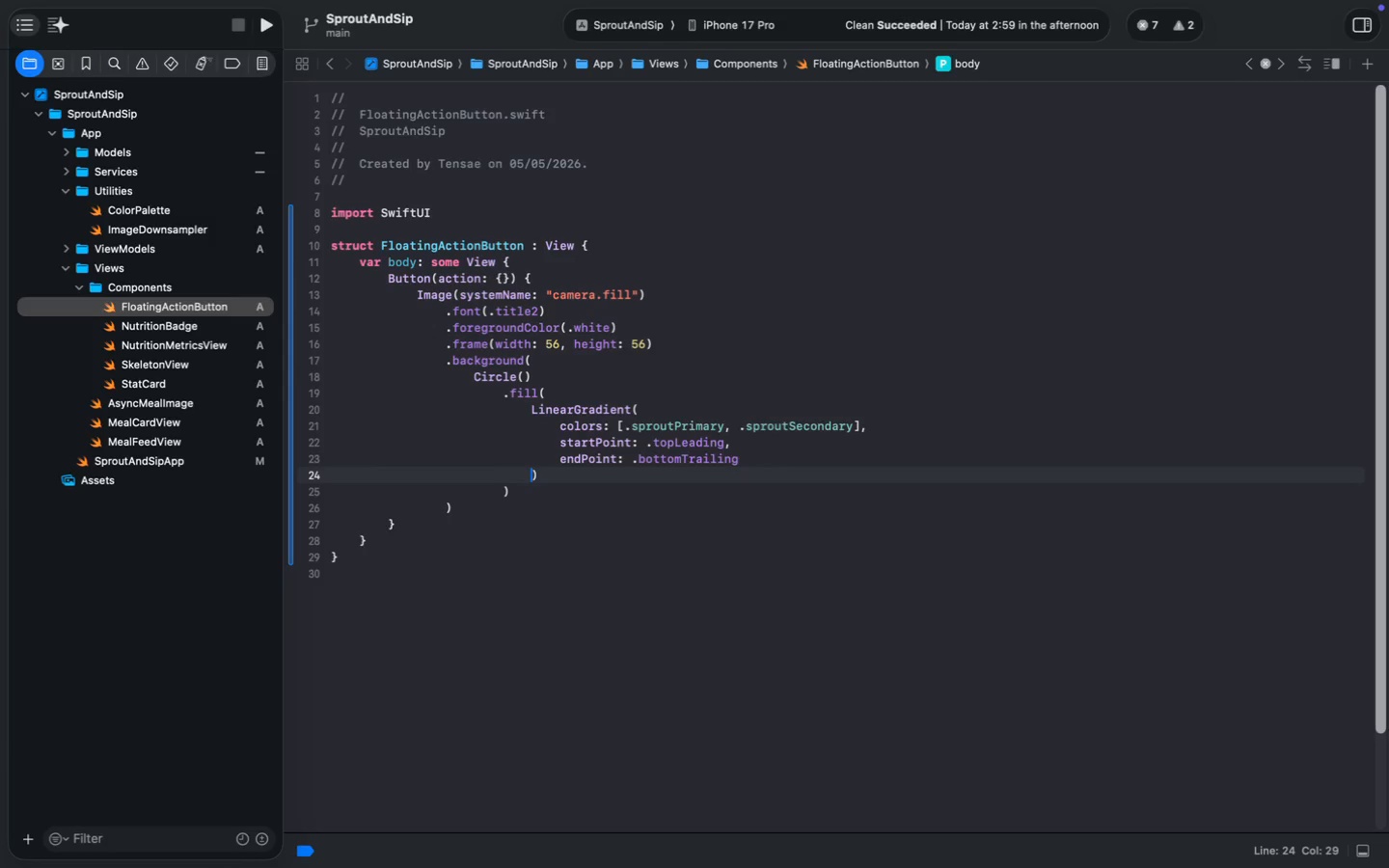 
key(Enter)
 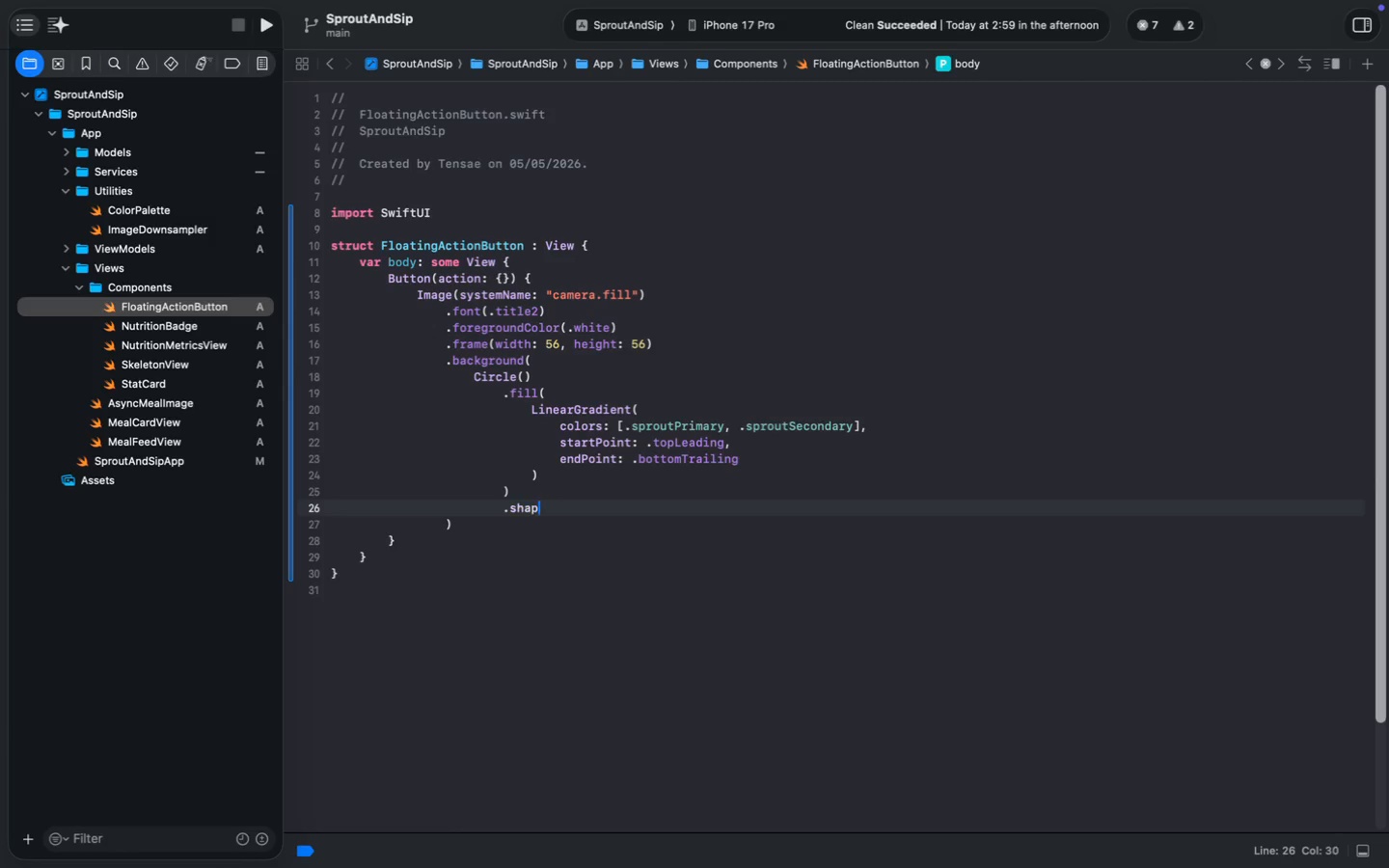 
key(Backspace)
 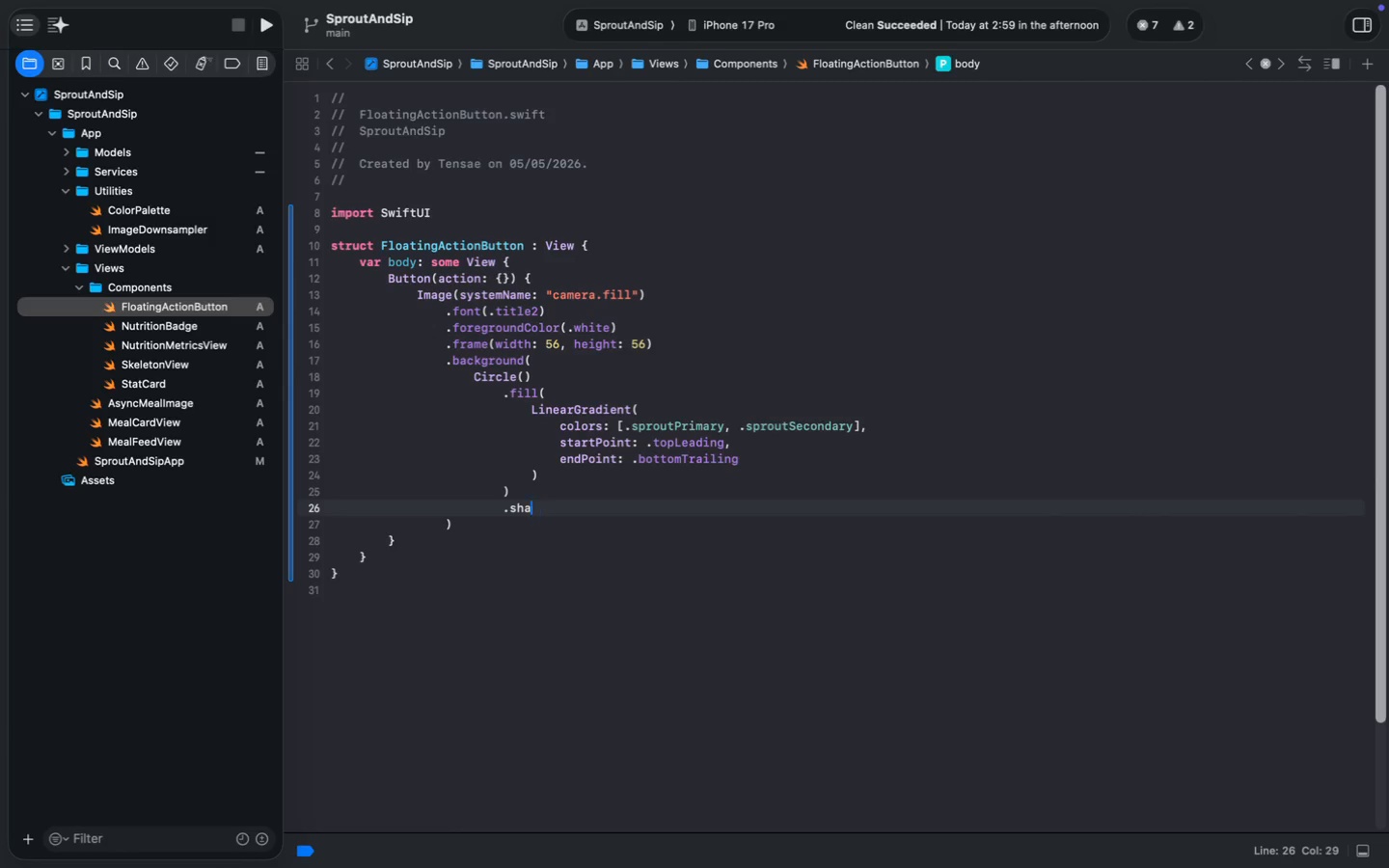 
key(Backspace)
 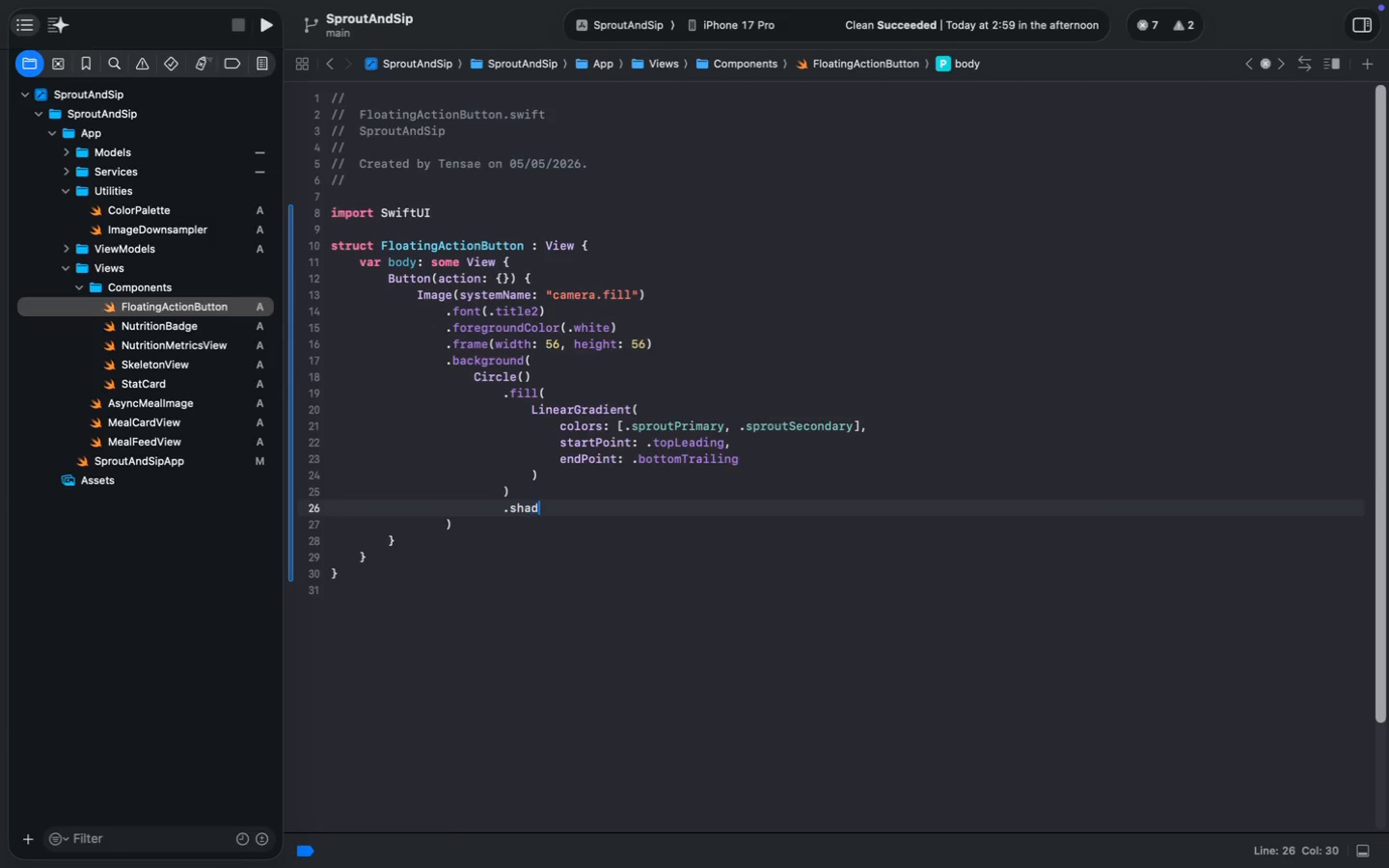 
key(D)
 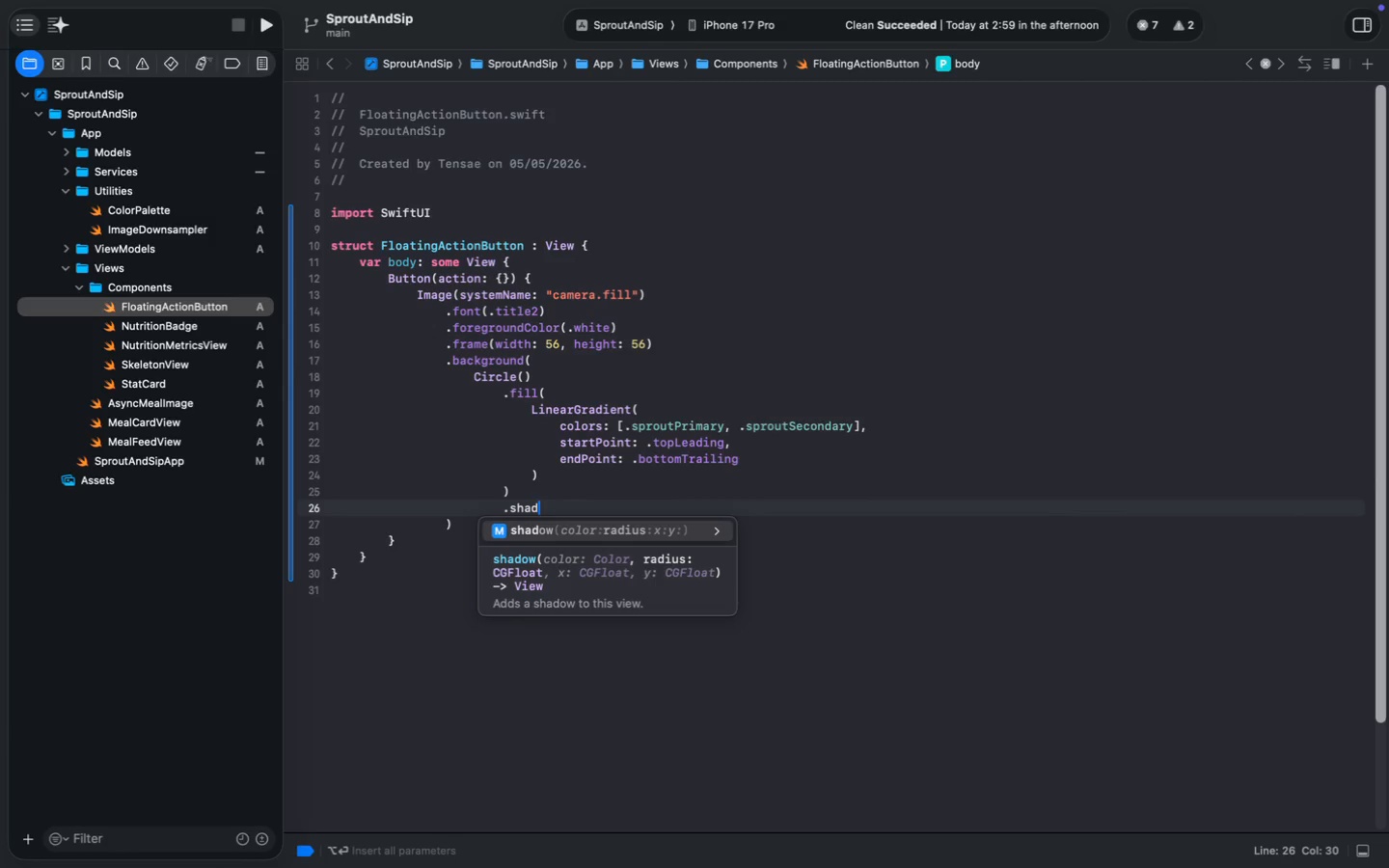 
key(Enter)
 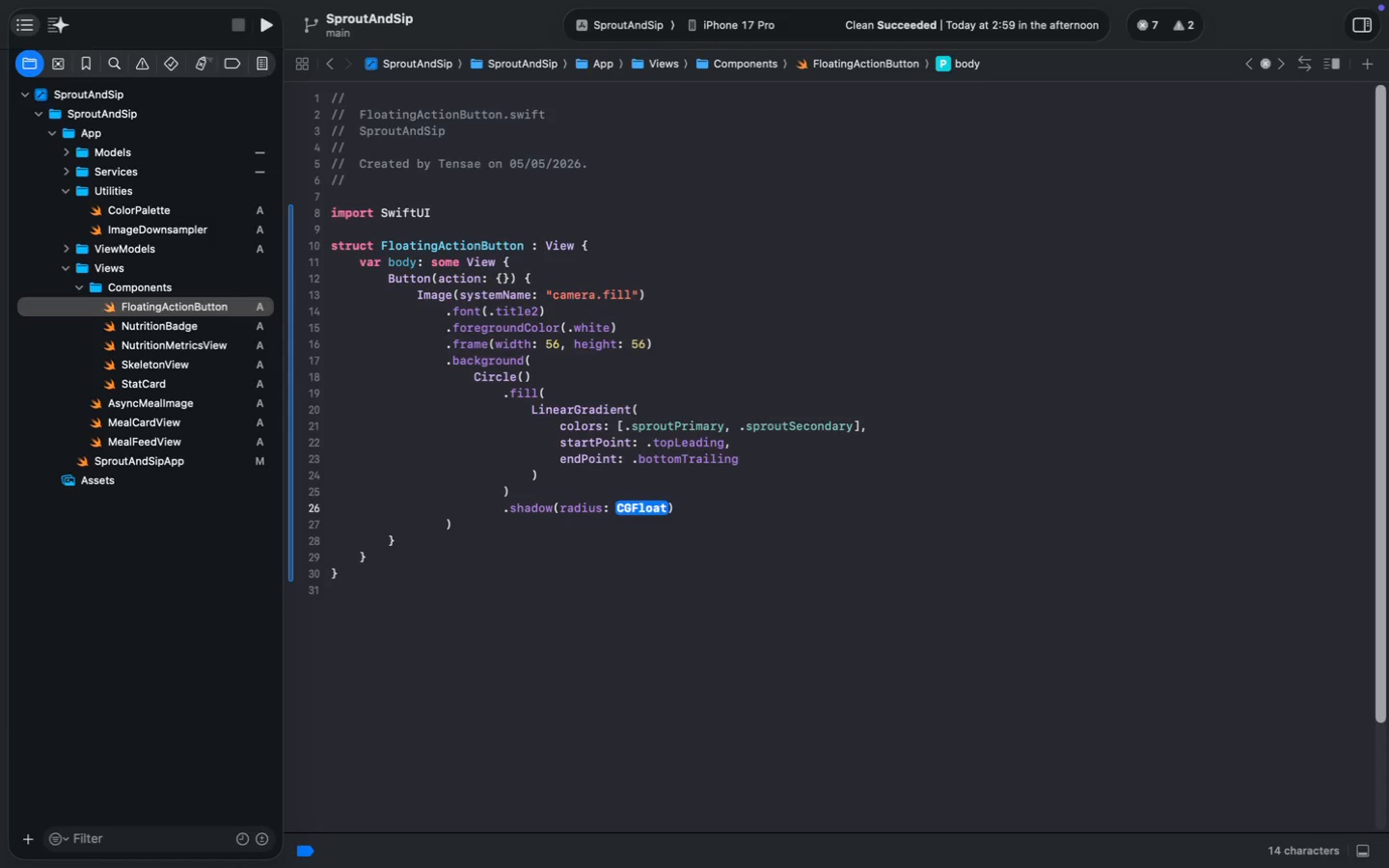 
key(8)
 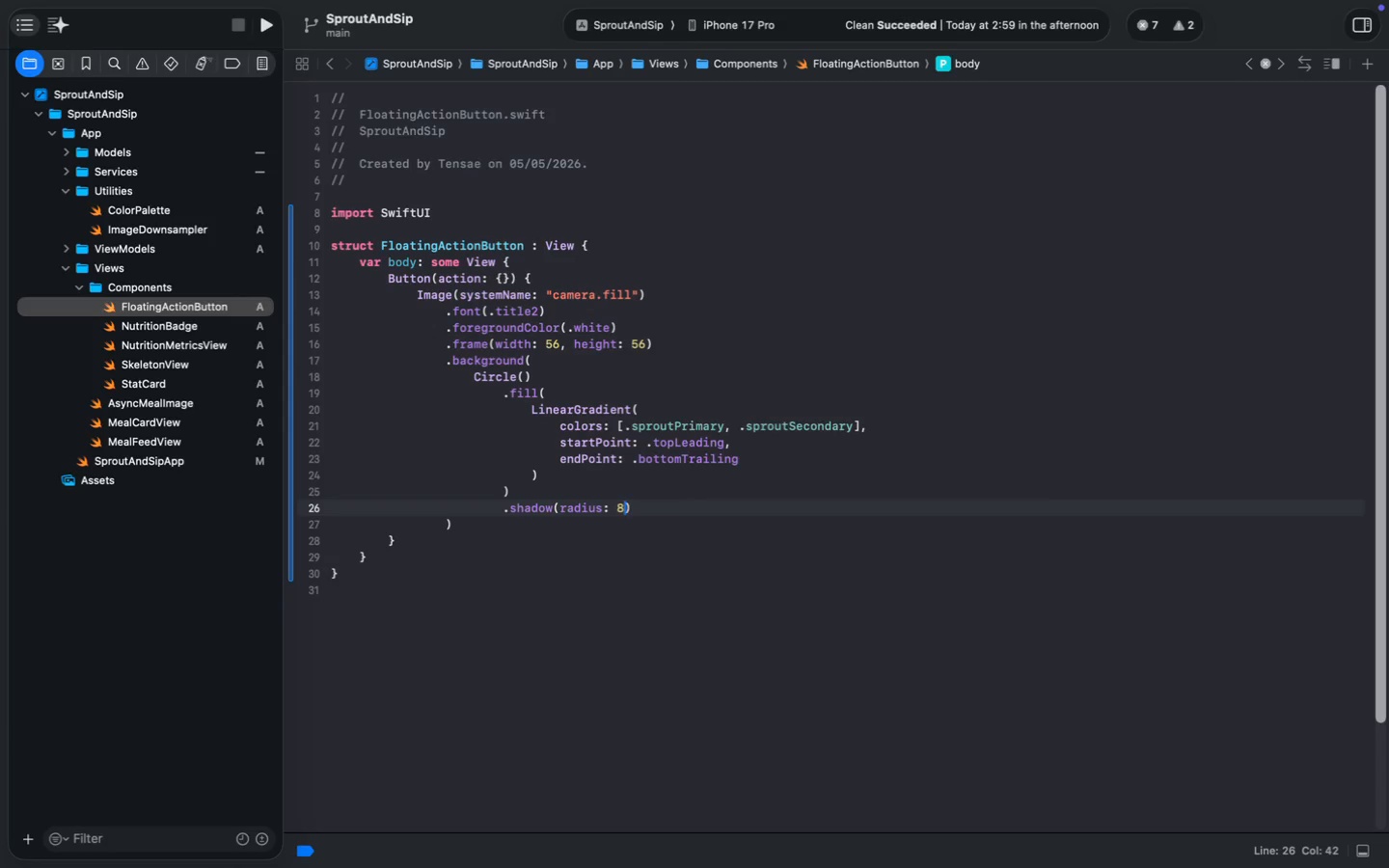 
key(Comma)
 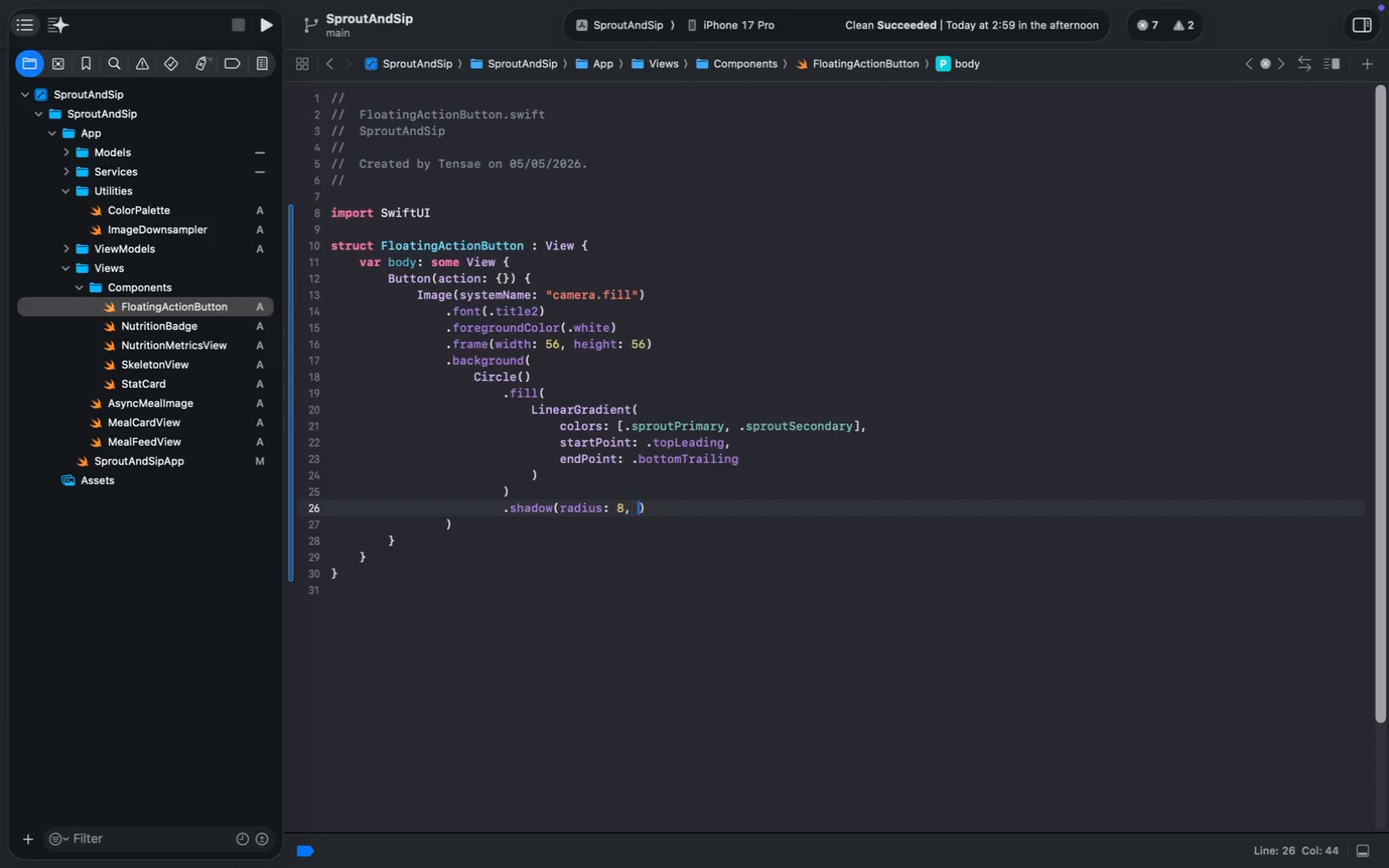 
key(Space)
 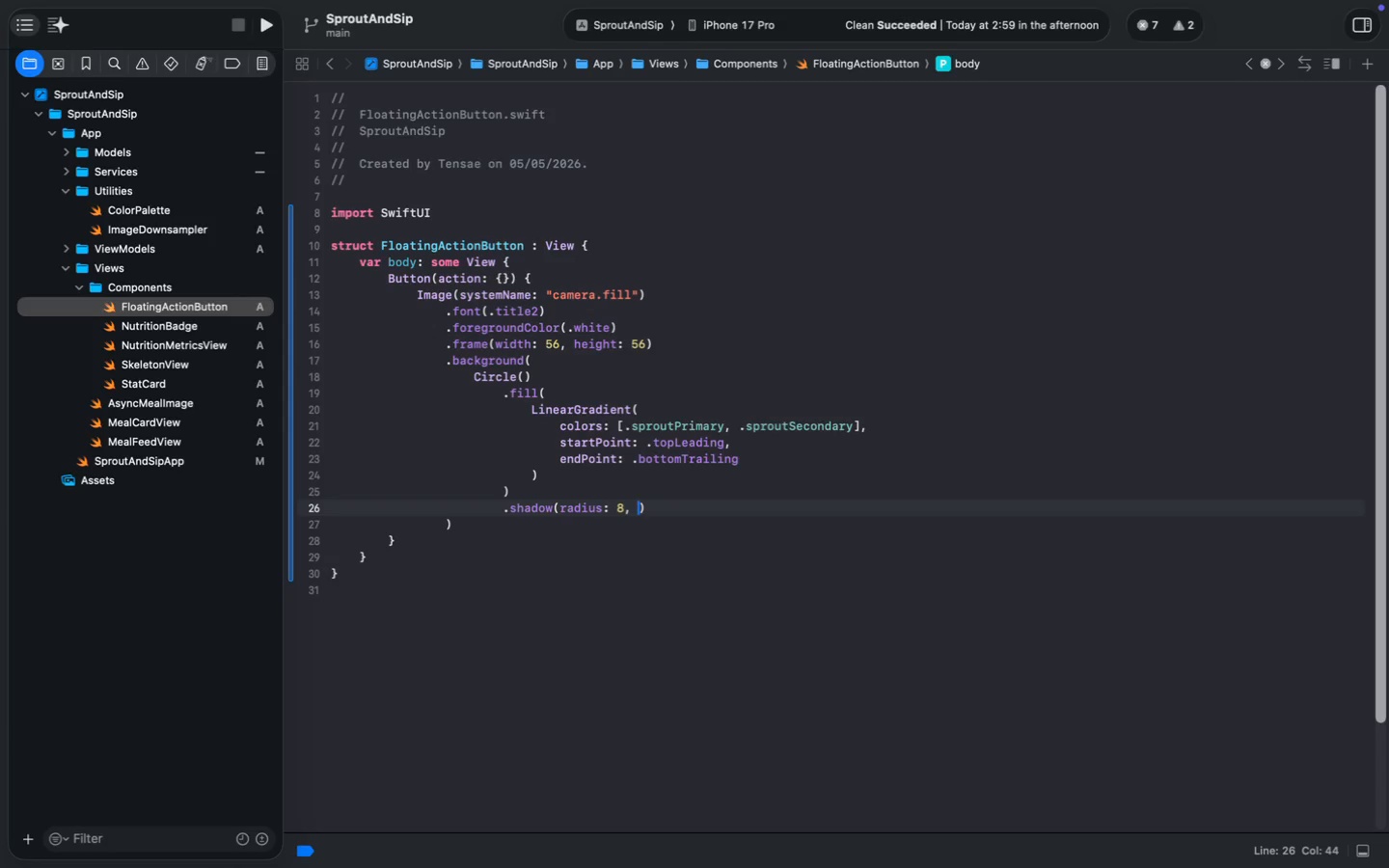 
key(Y)
 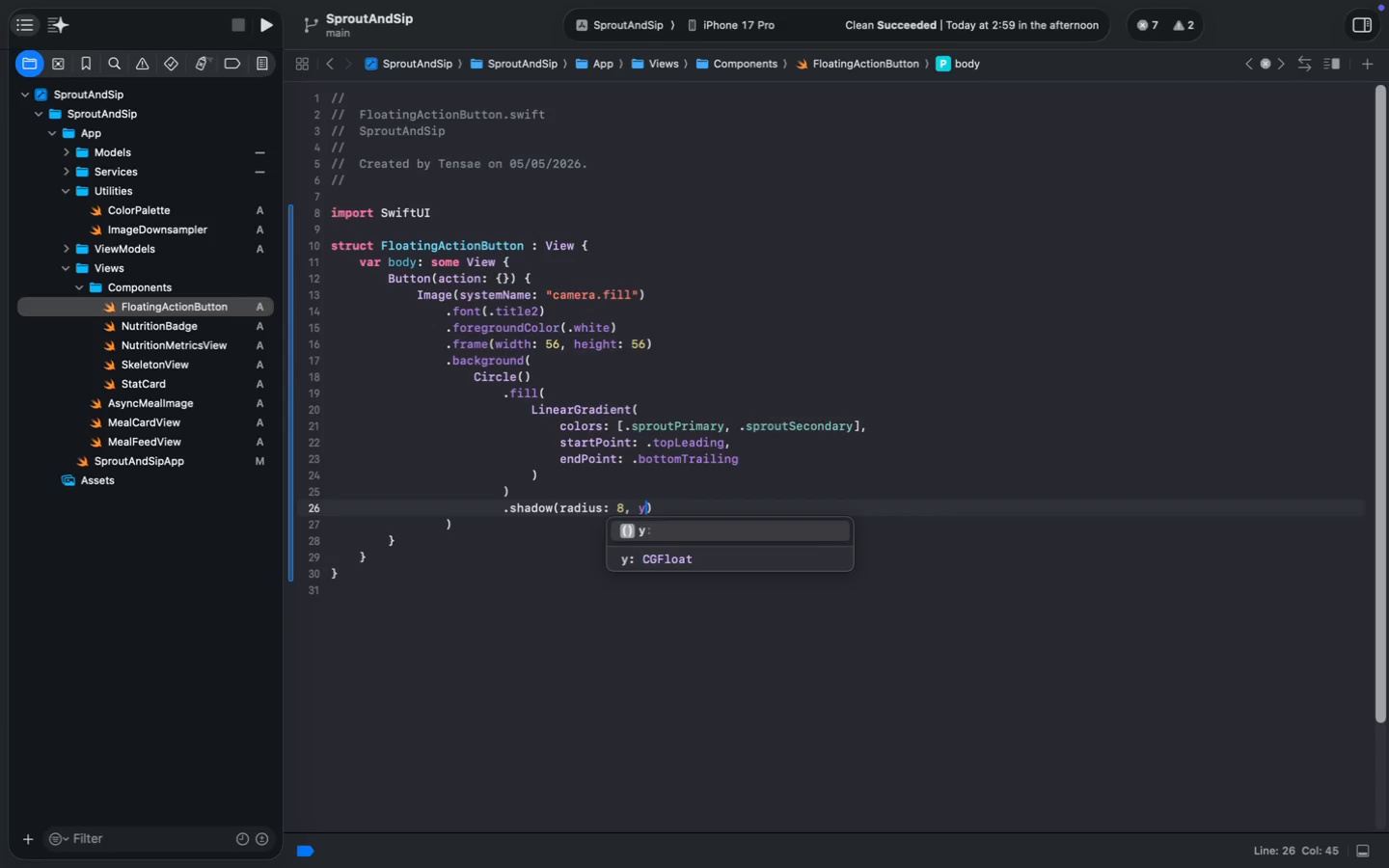 
key(Shift+ShiftLeft)
 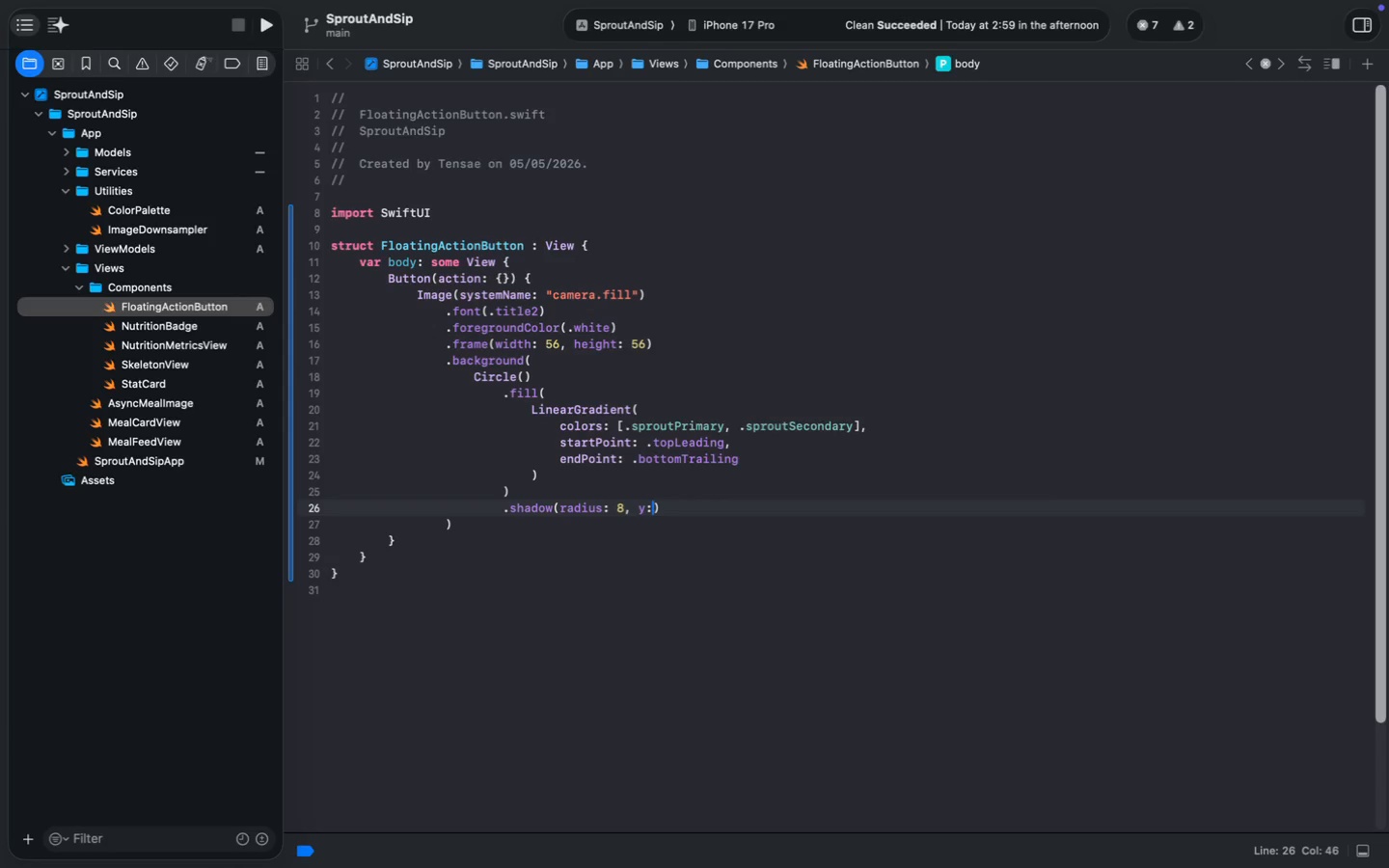 
key(Shift+Semicolon)
 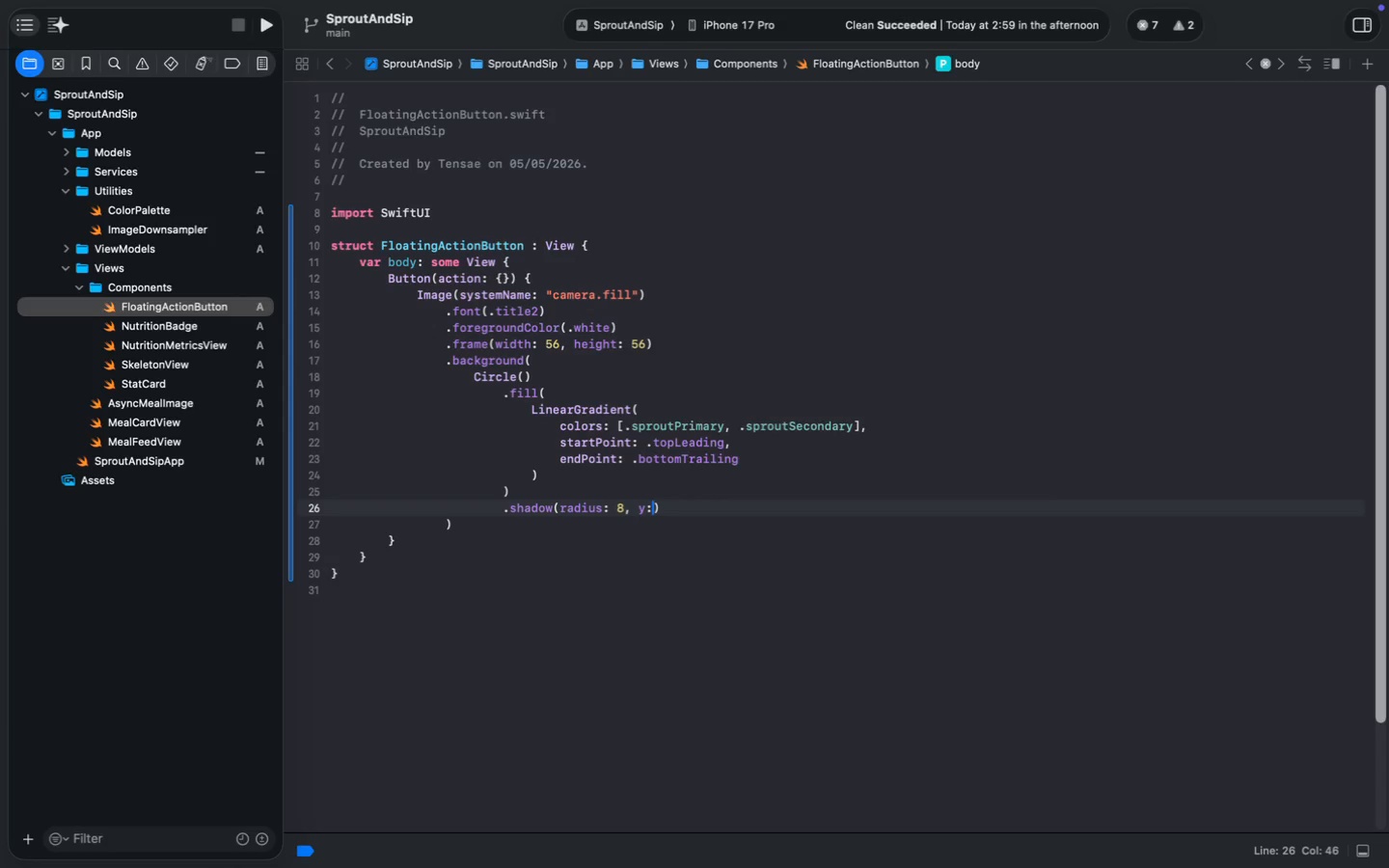 
key(Space)
 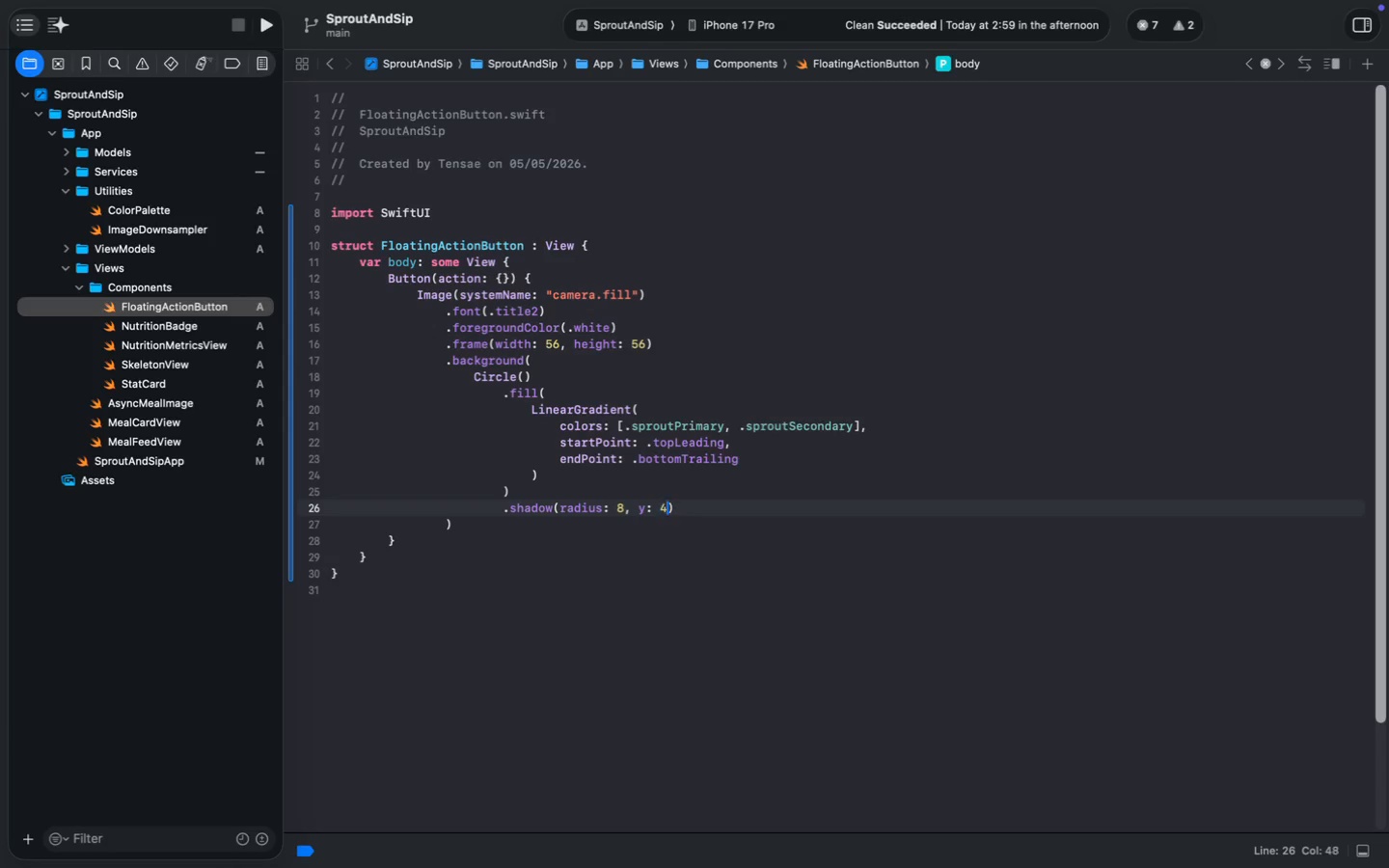 
key(4)
 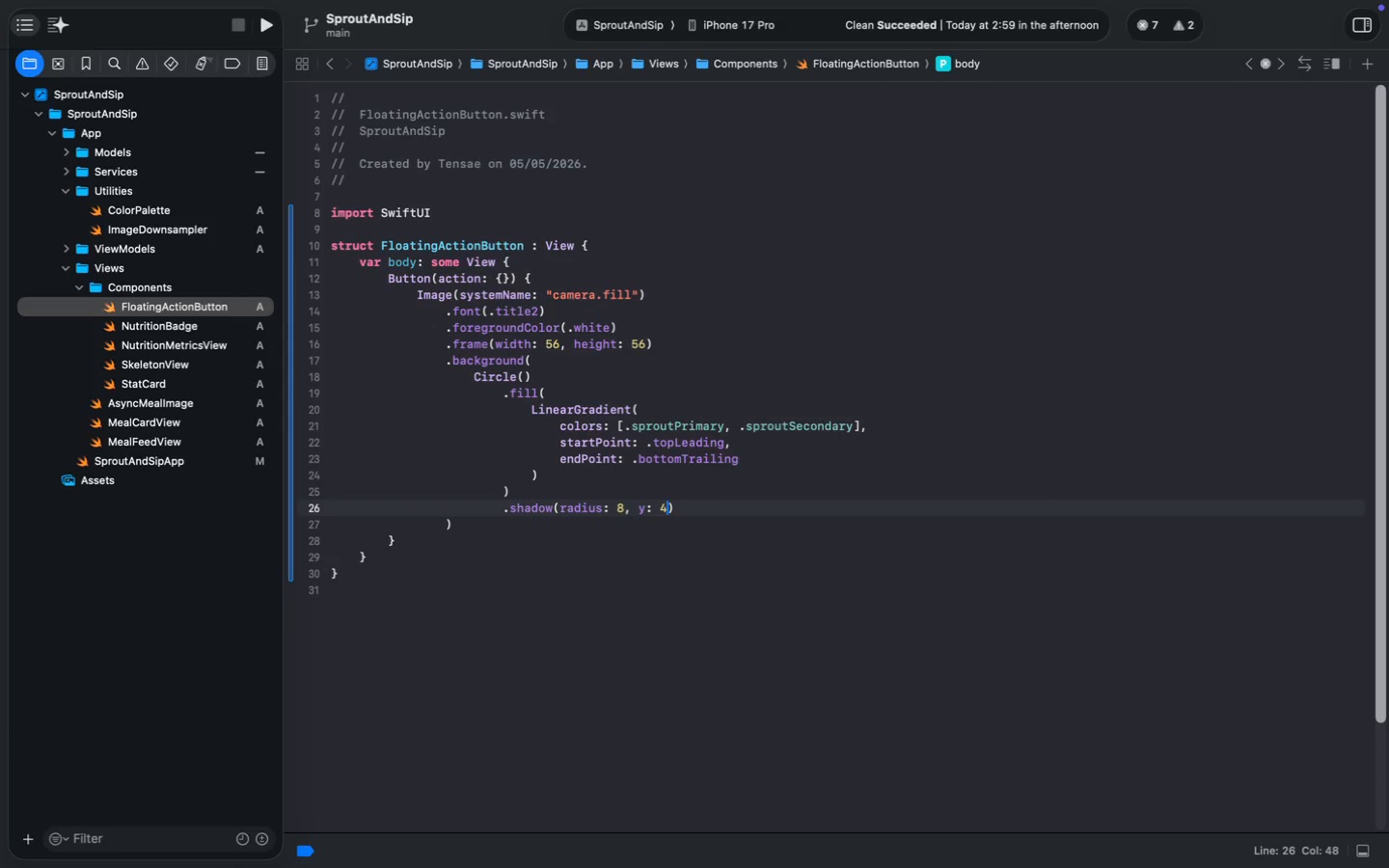 
key(Meta+MetaRight)
 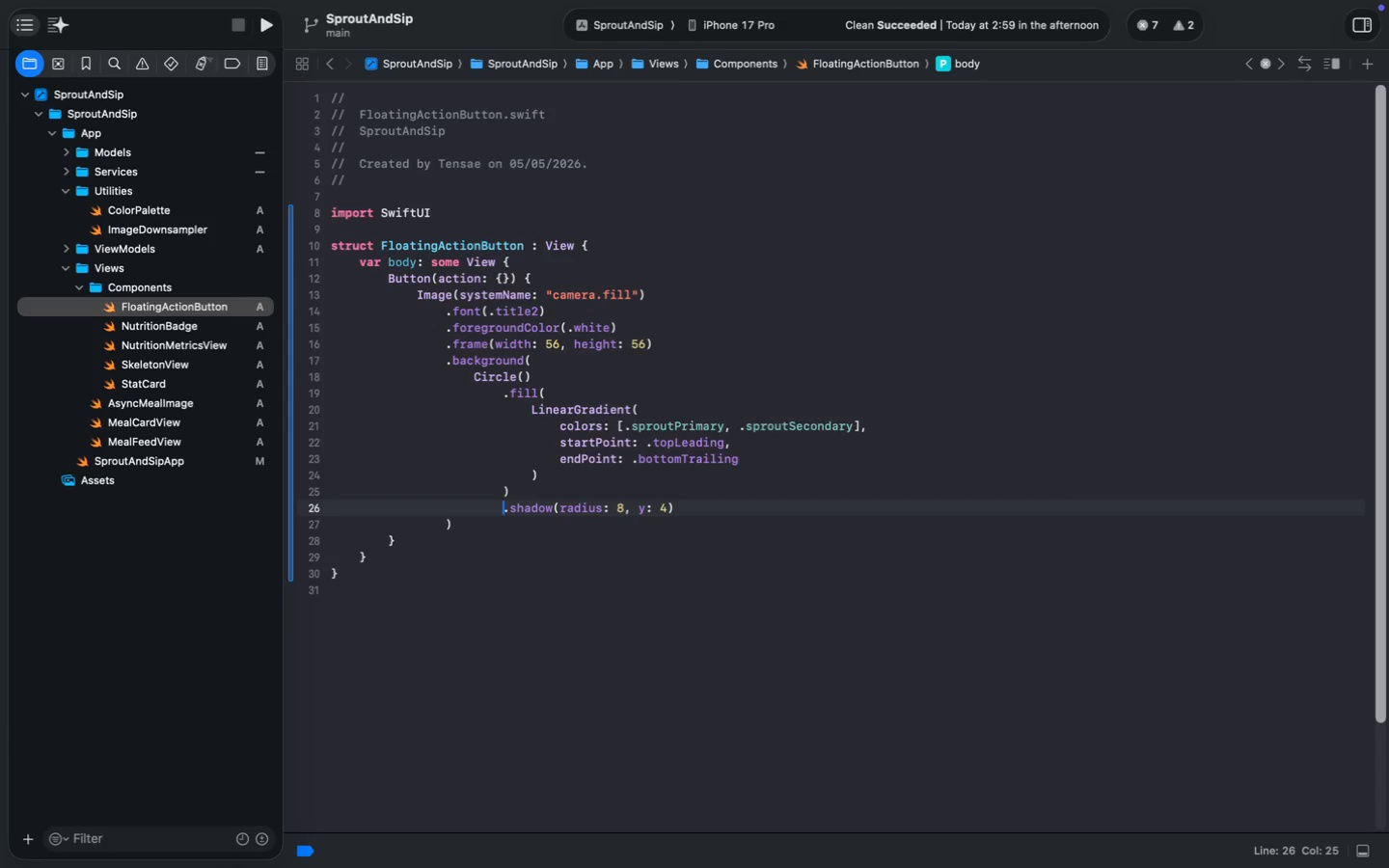 
key(Meta+ArrowLeft)
 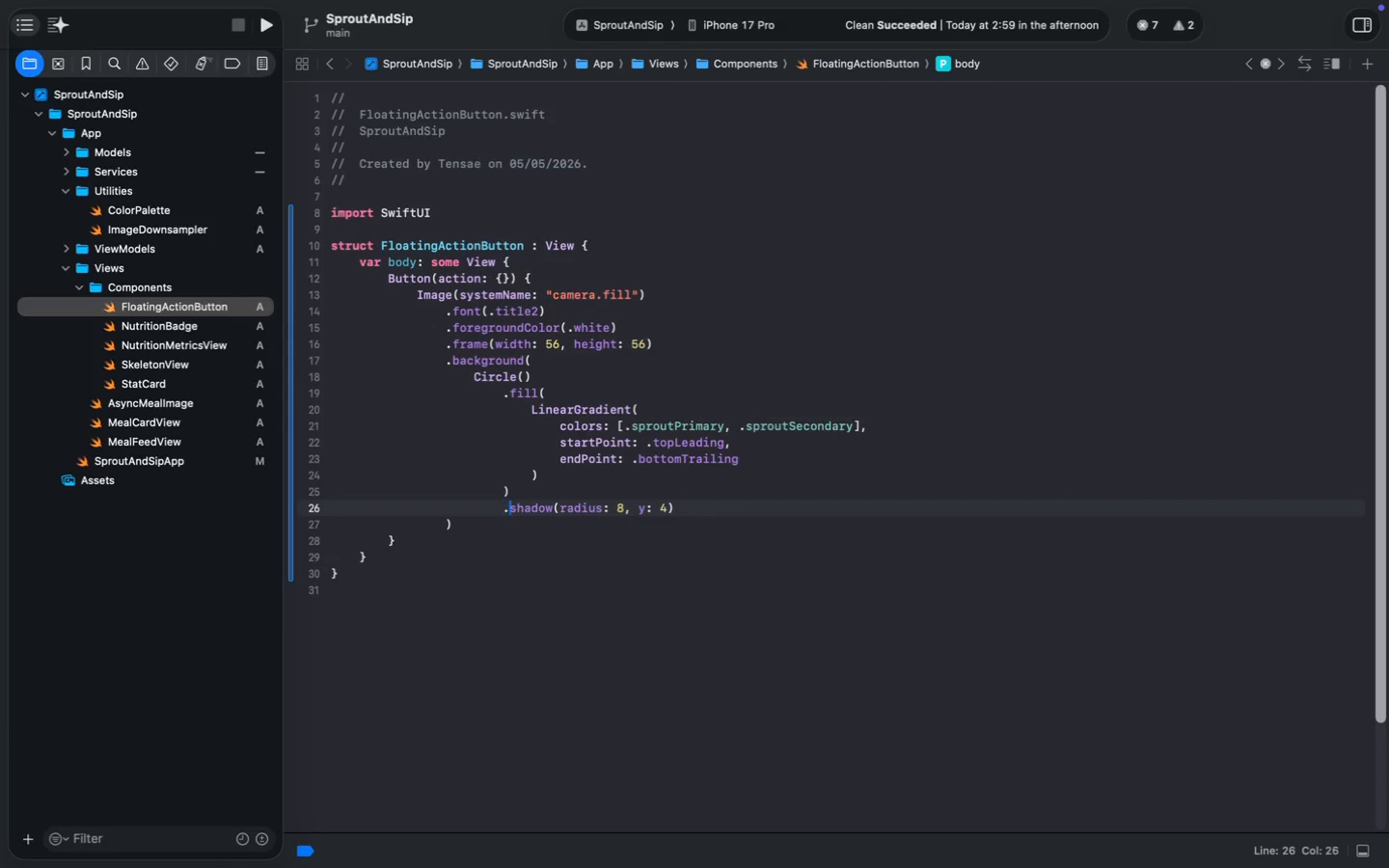 
key(ArrowRight)
 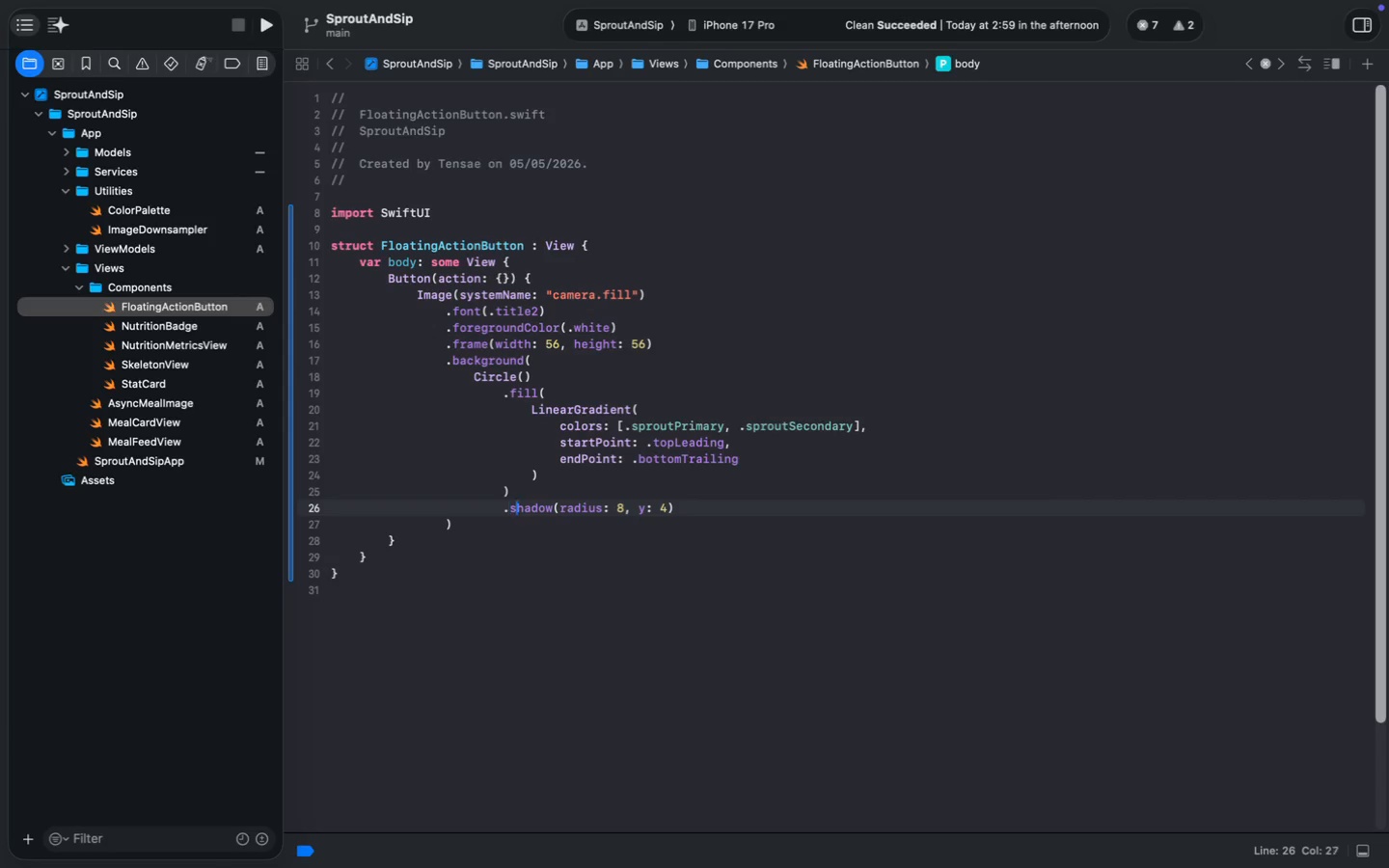 
key(ArrowRight)
 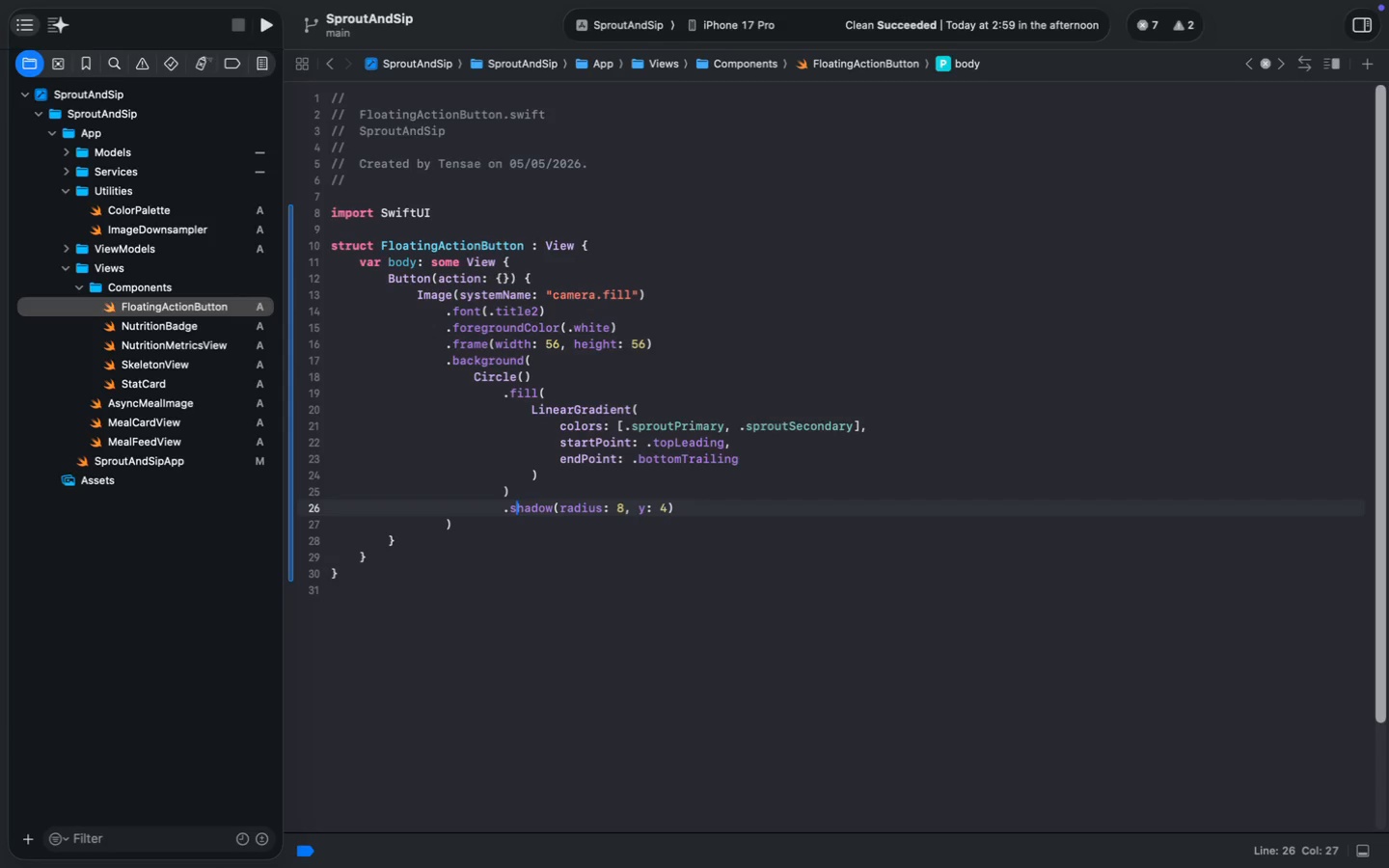 
key(Alt+ArrowRight)
 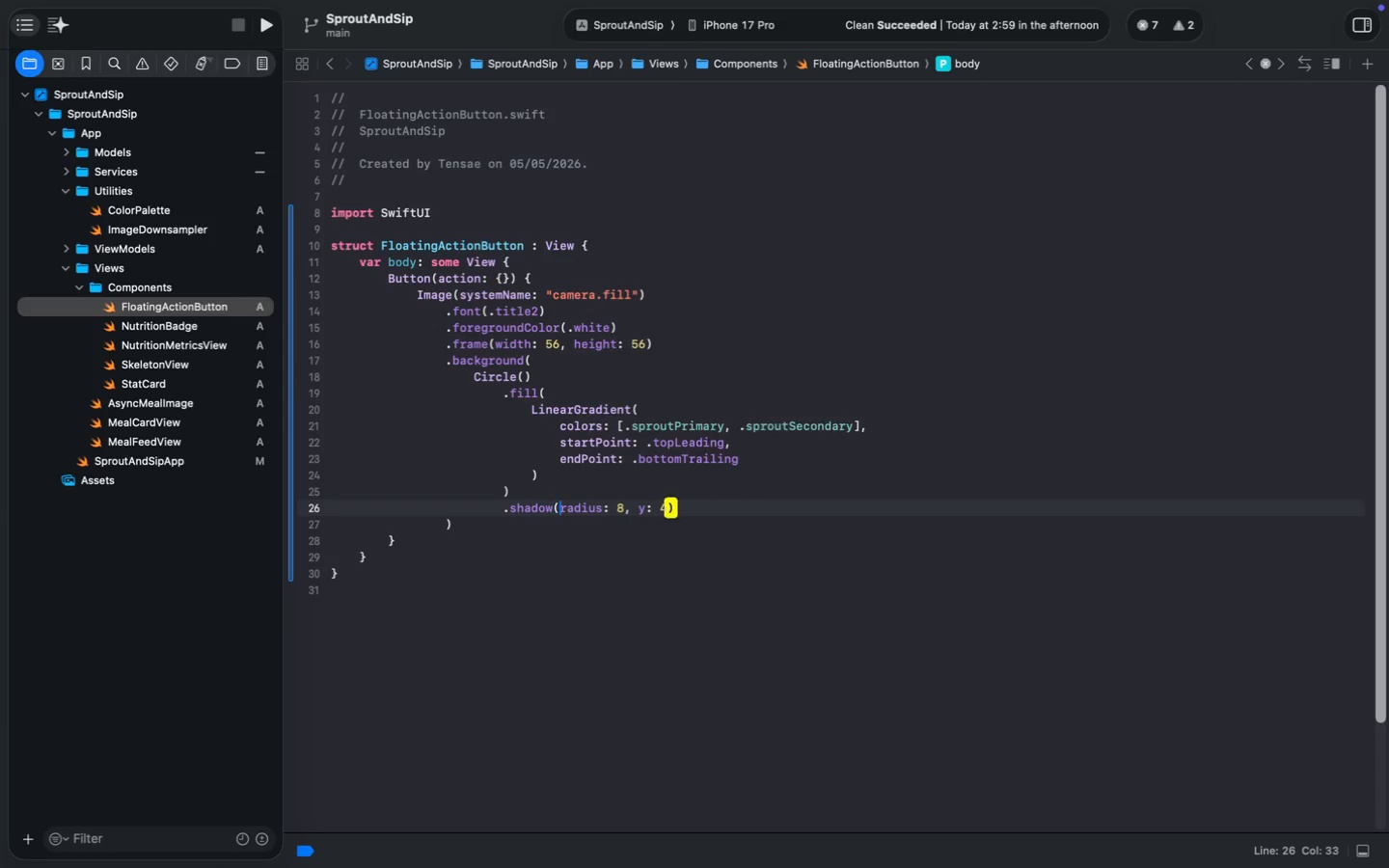 
key(ArrowRight)
 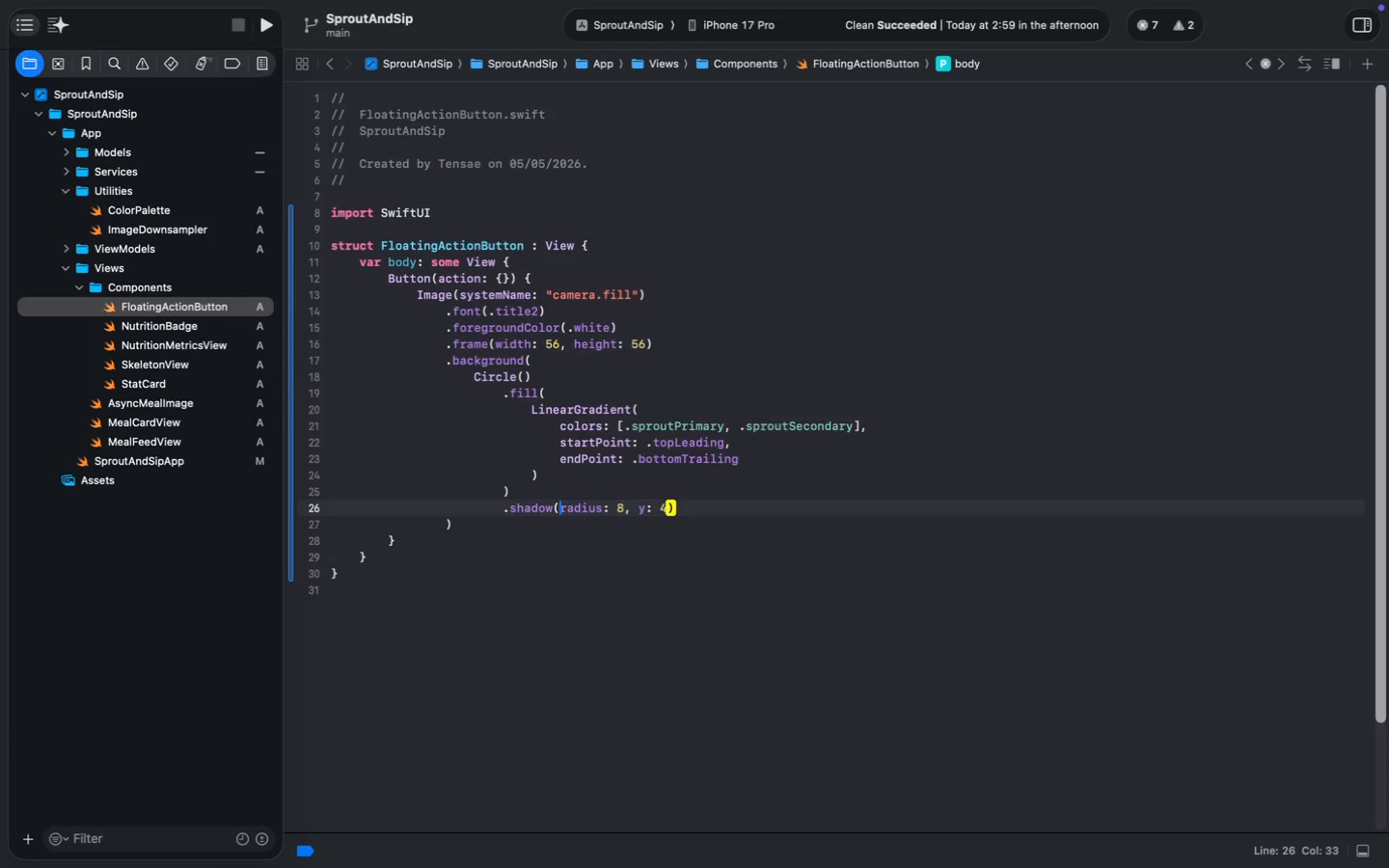 
type(color: )
 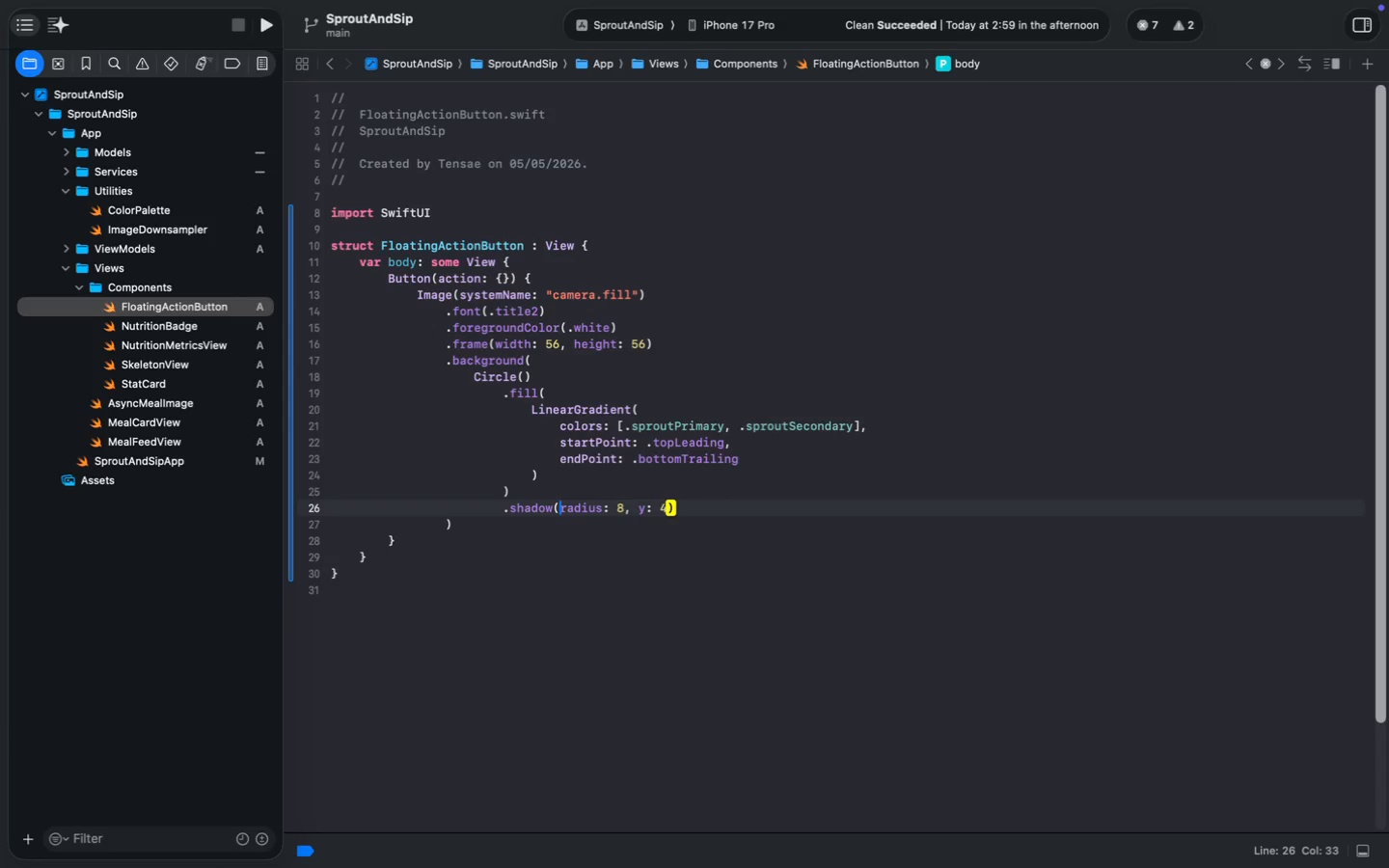 
 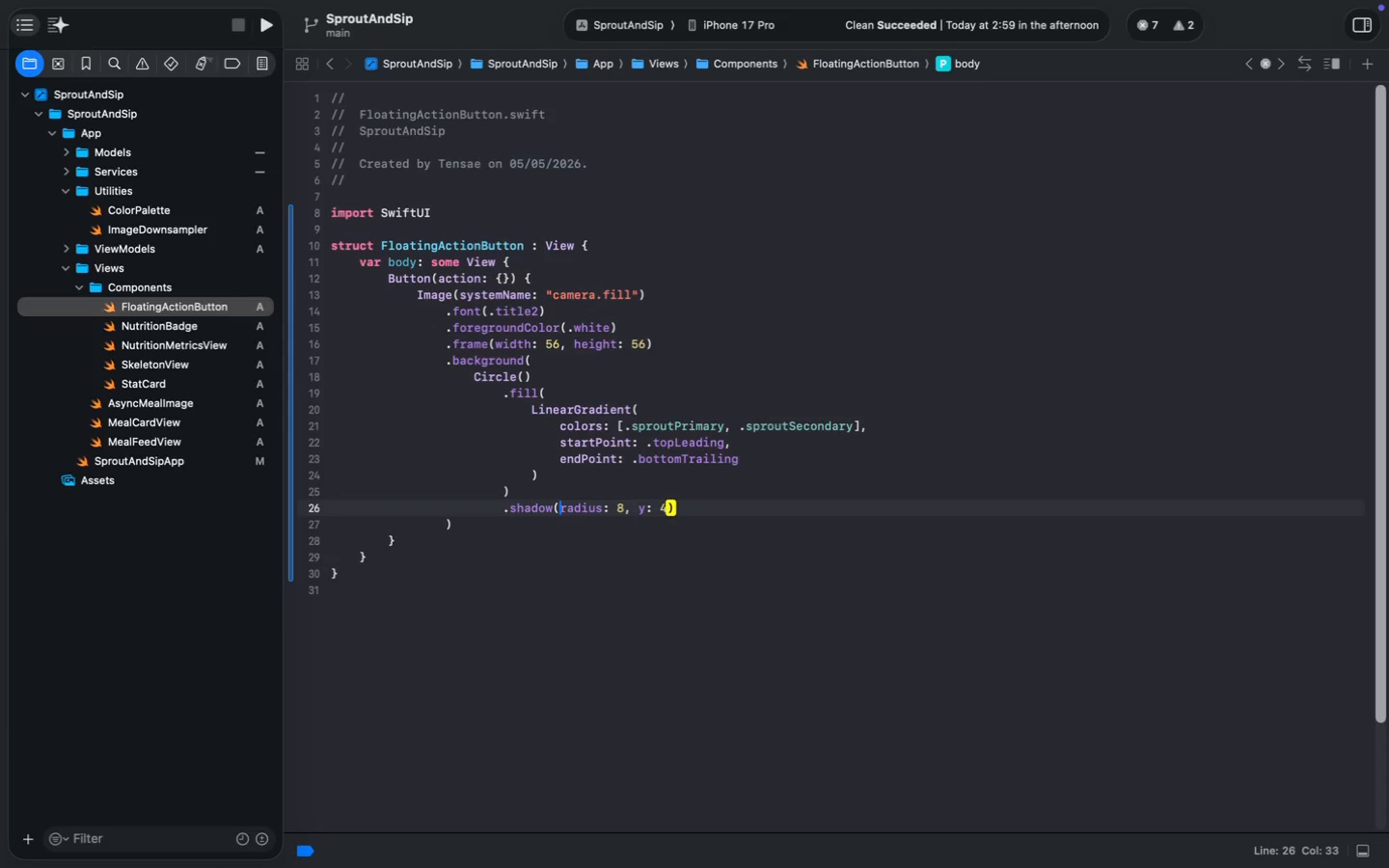 
key(ArrowLeft)
 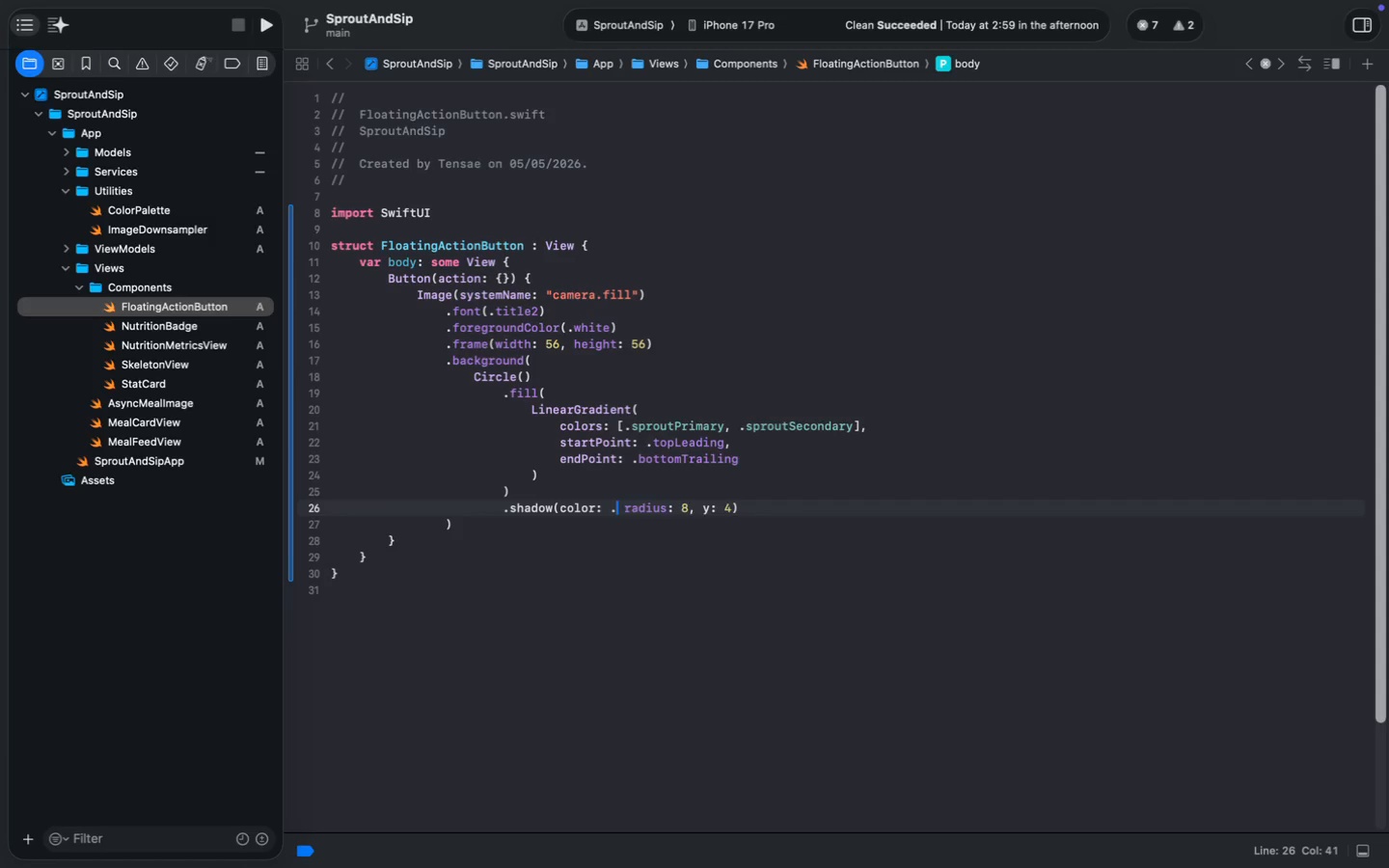 
type( .sp)
 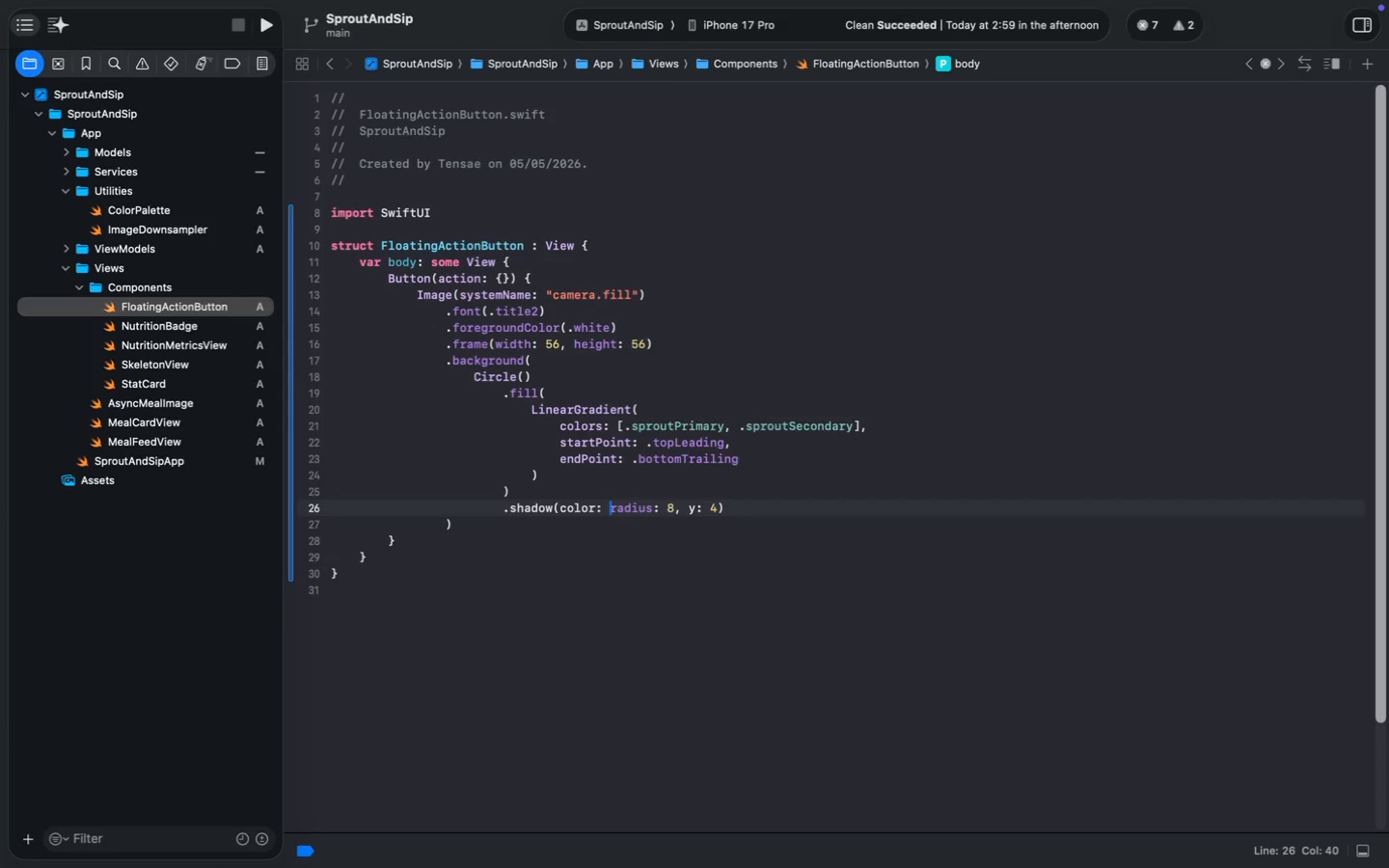 
key(Enter)
 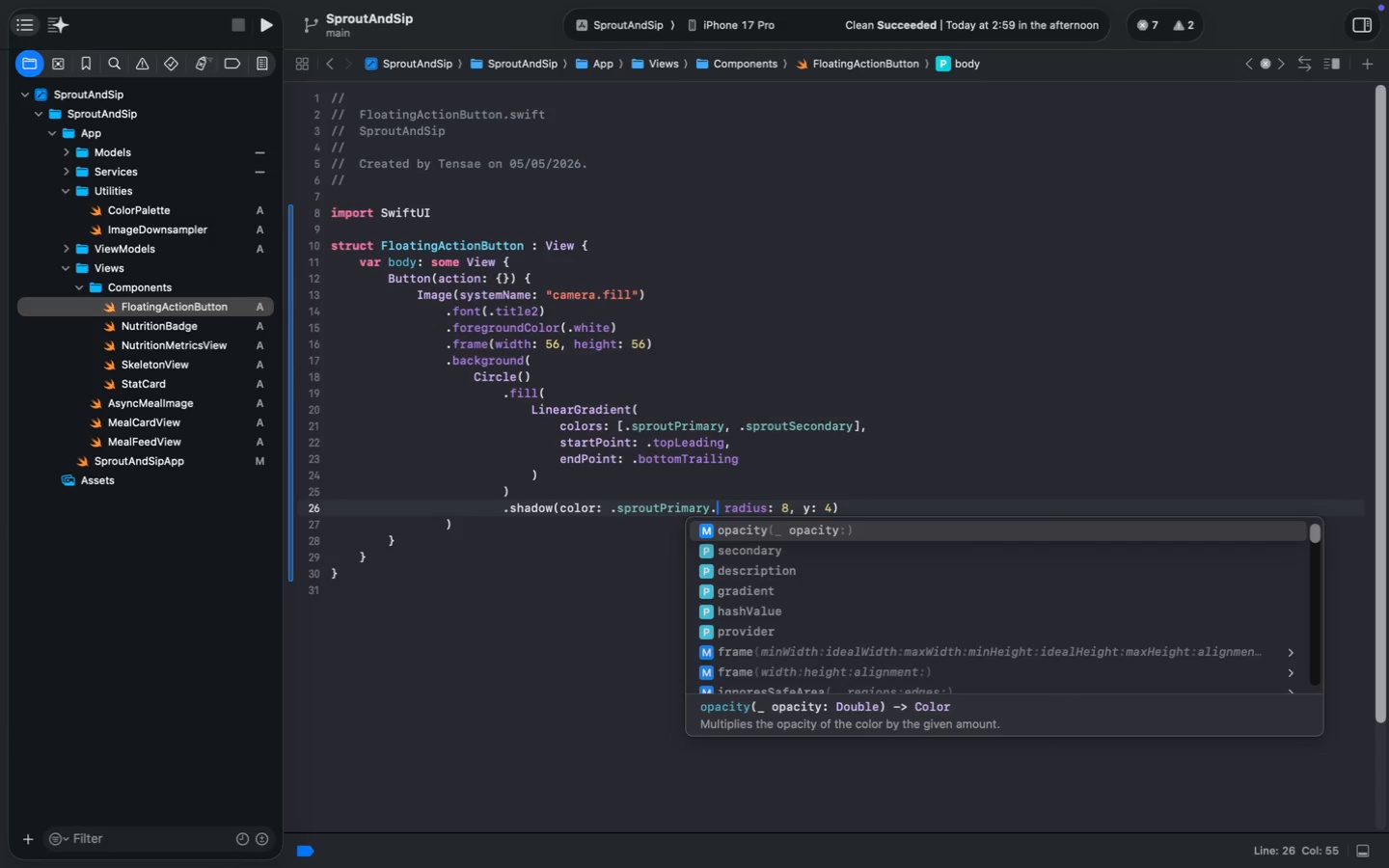 
type(.op)
 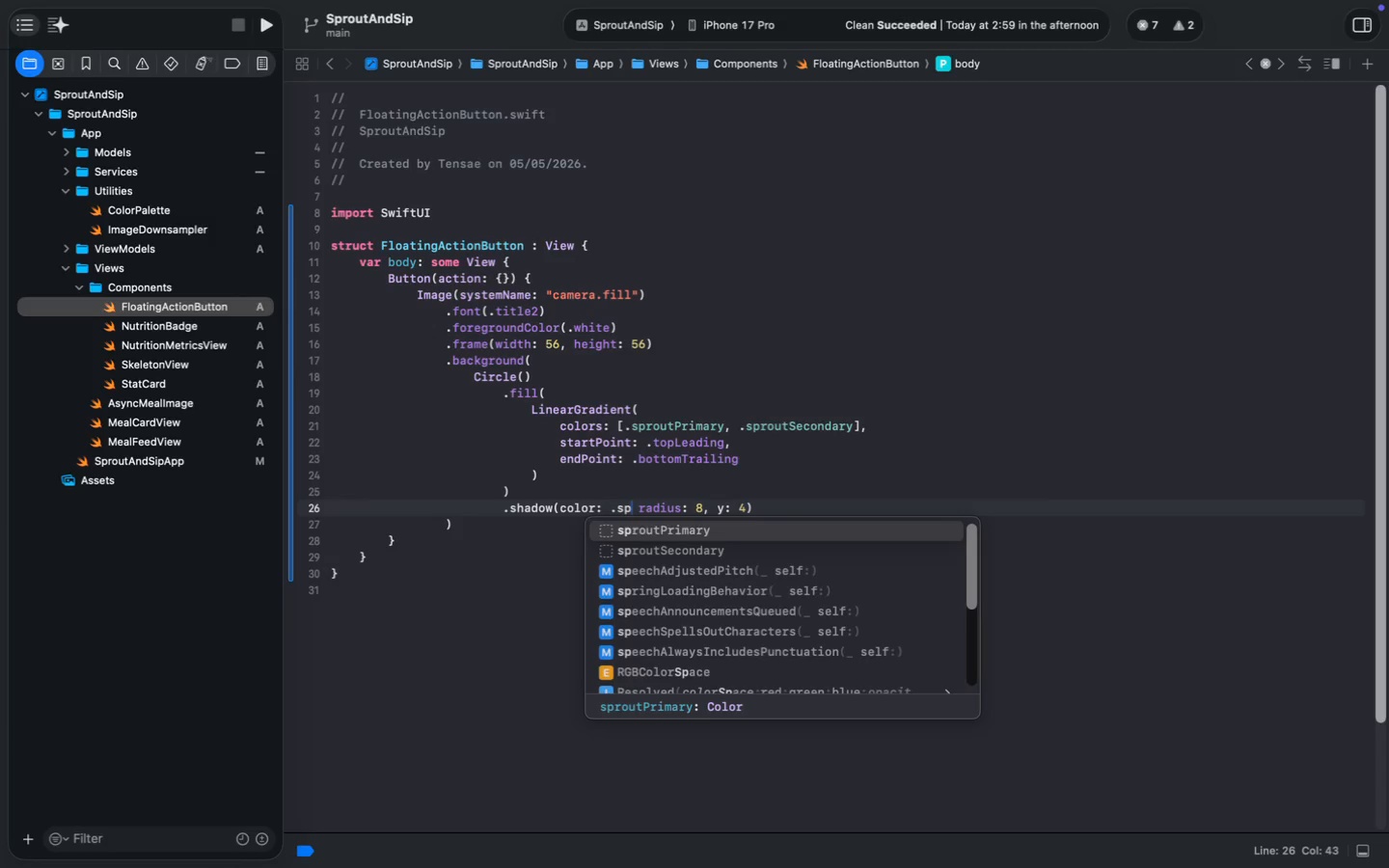 
key(Enter)
 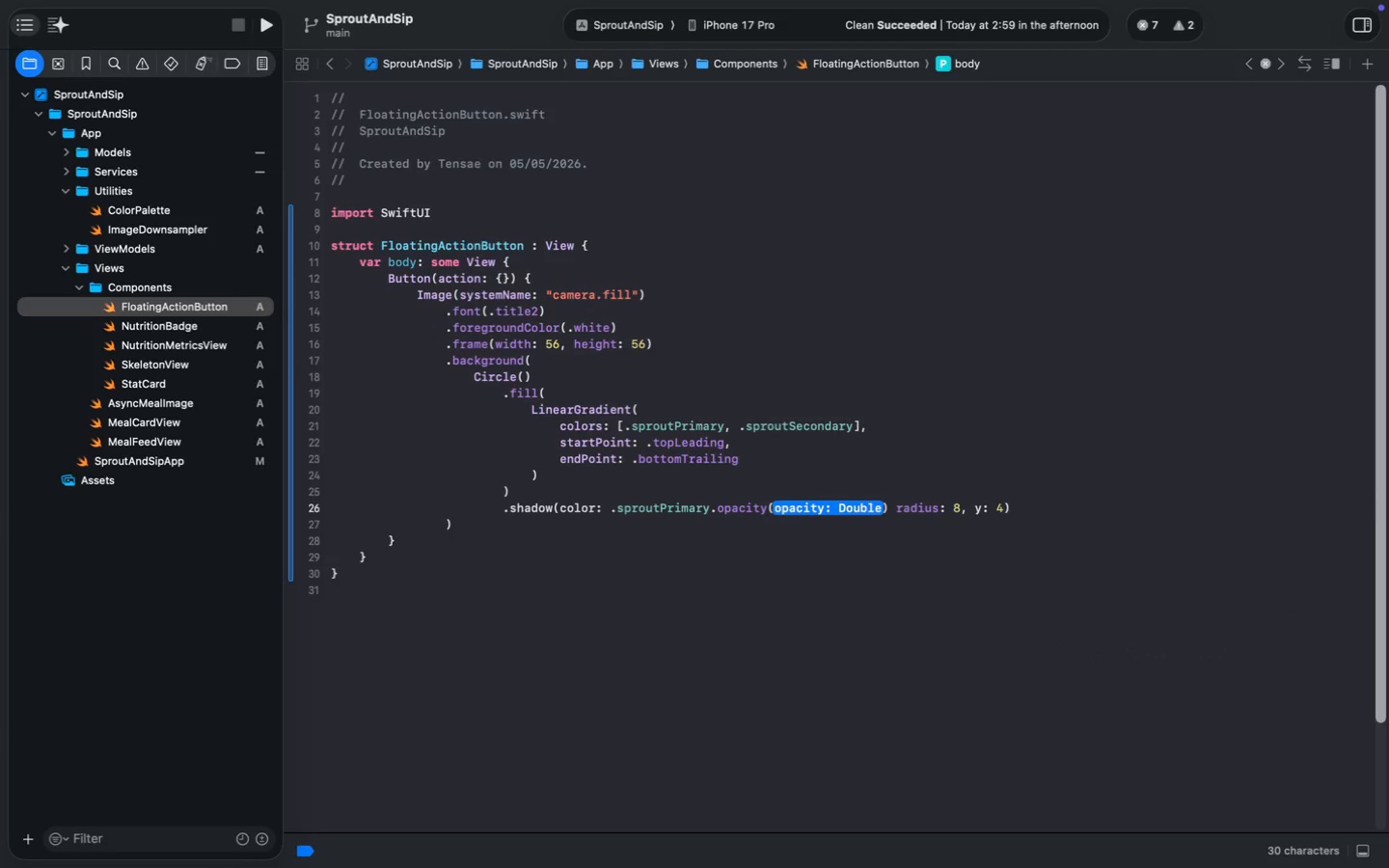 
key(0)
 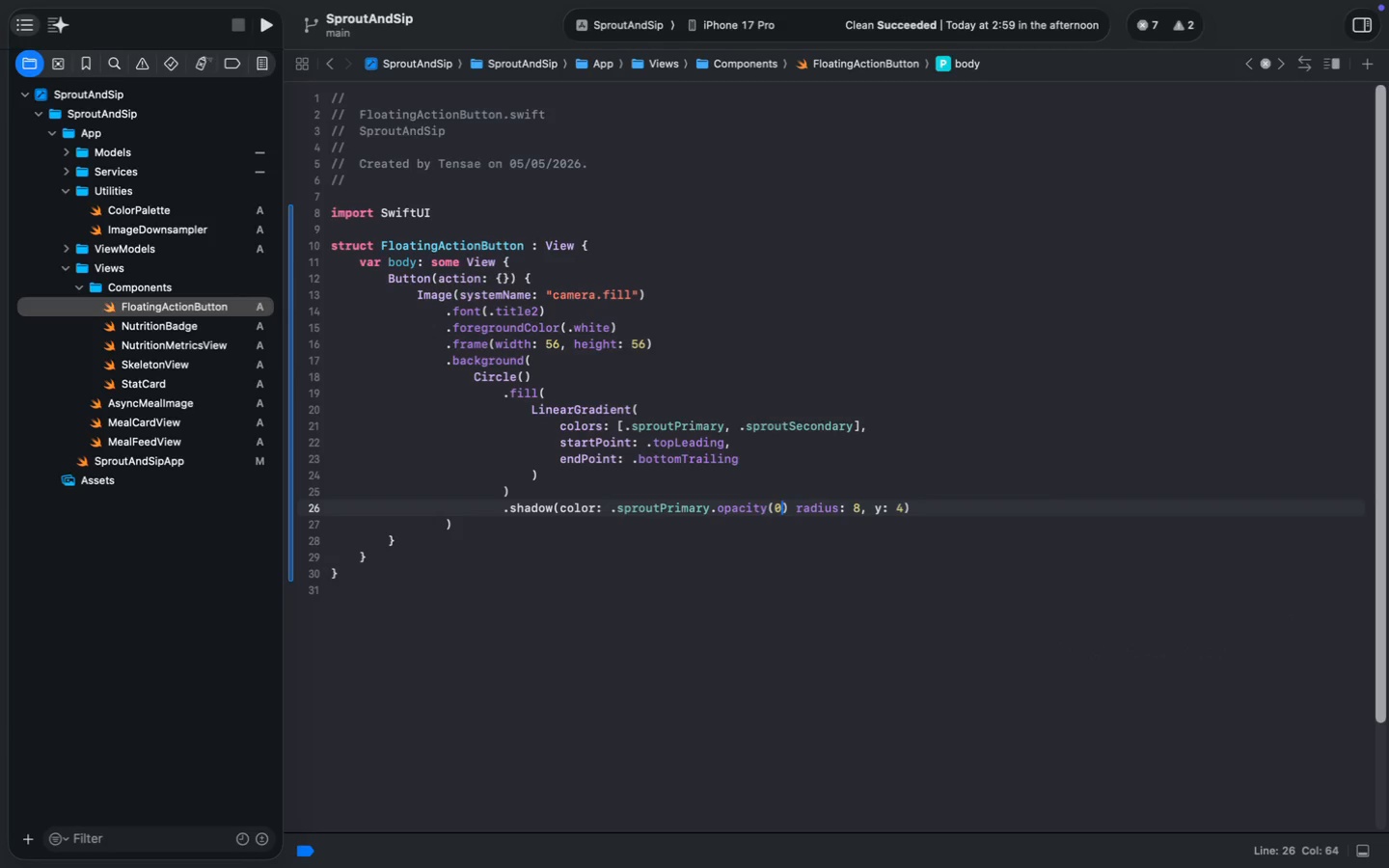 
key(Period)
 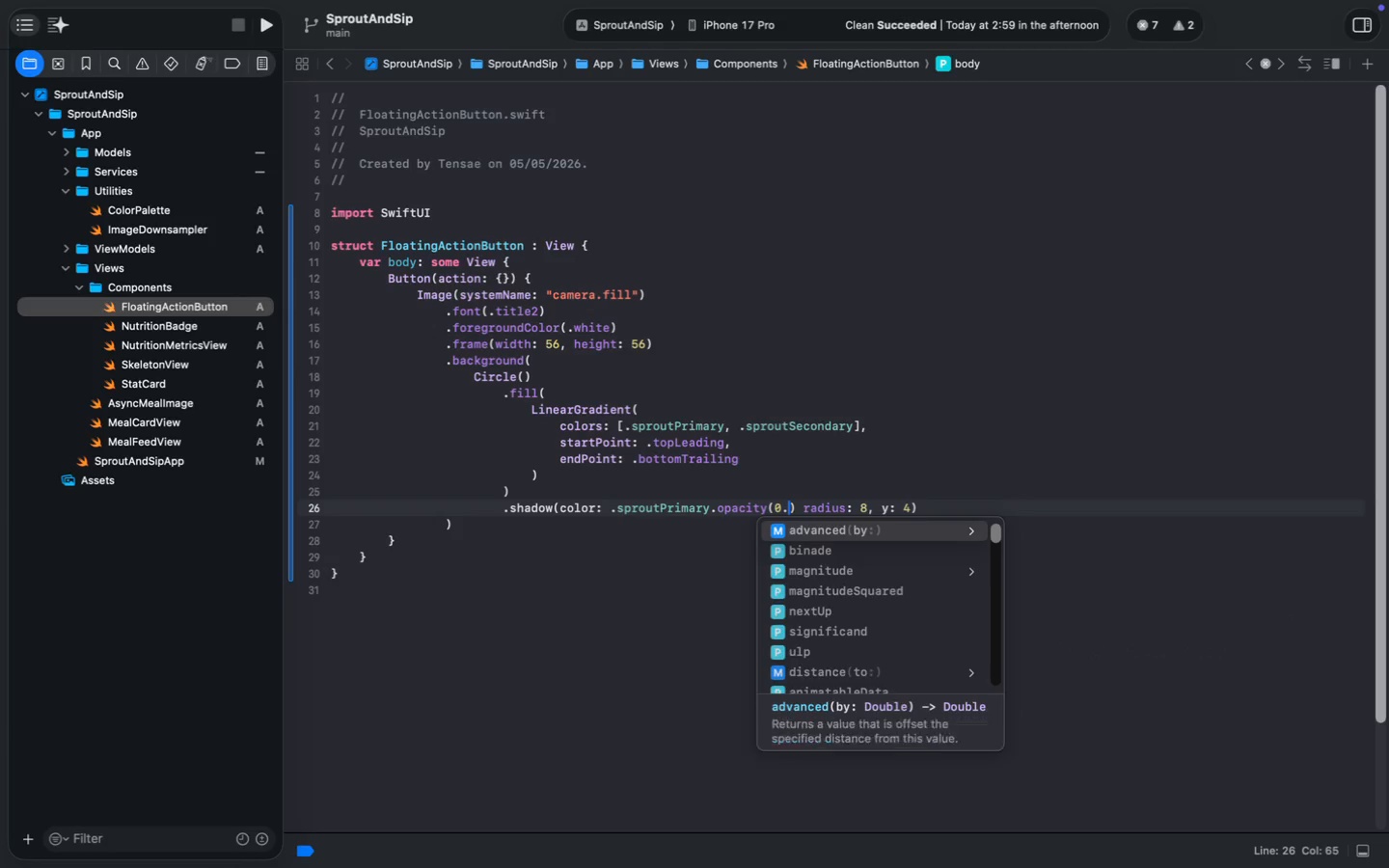 
key(4)
 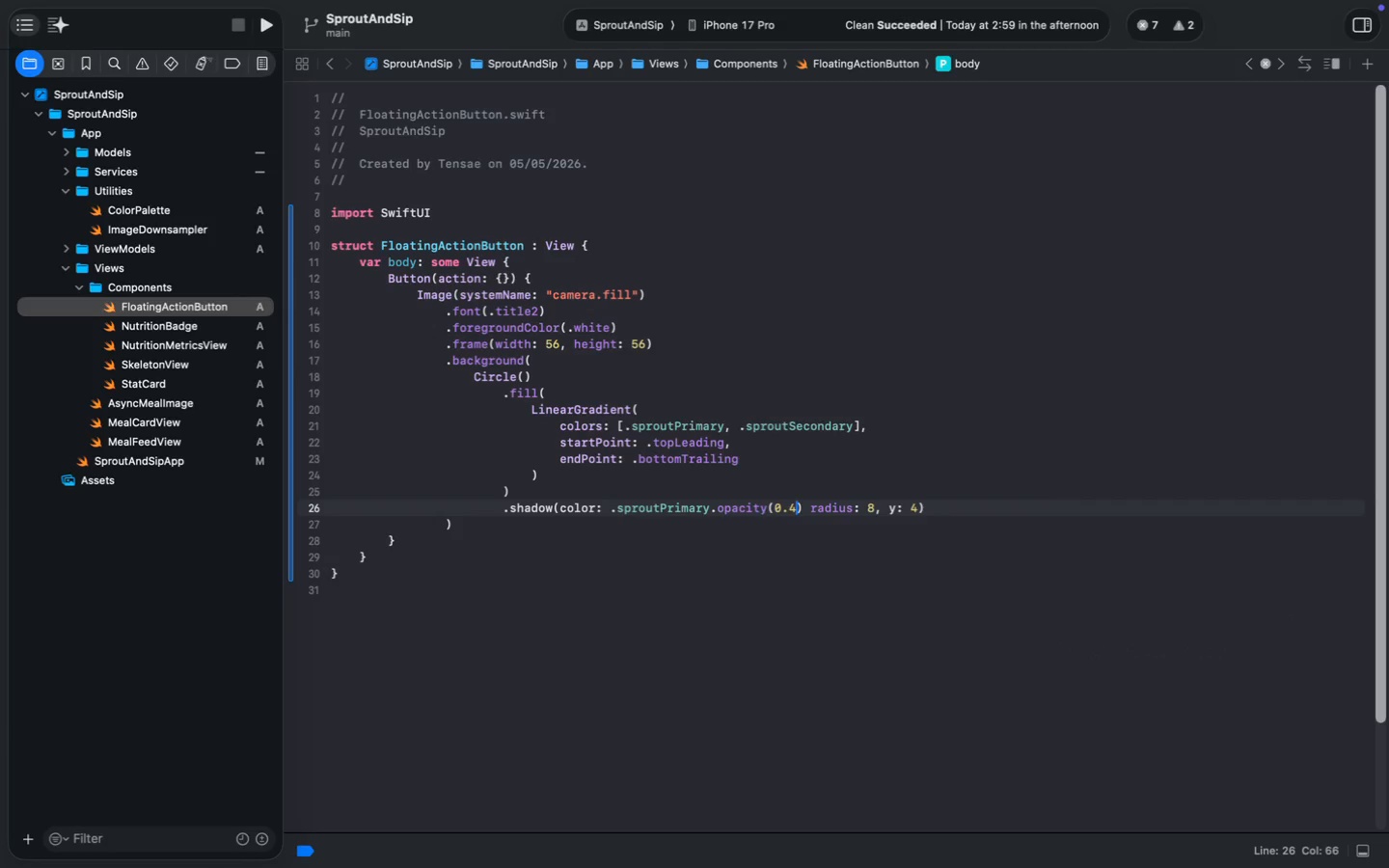 
key(ArrowRight)
 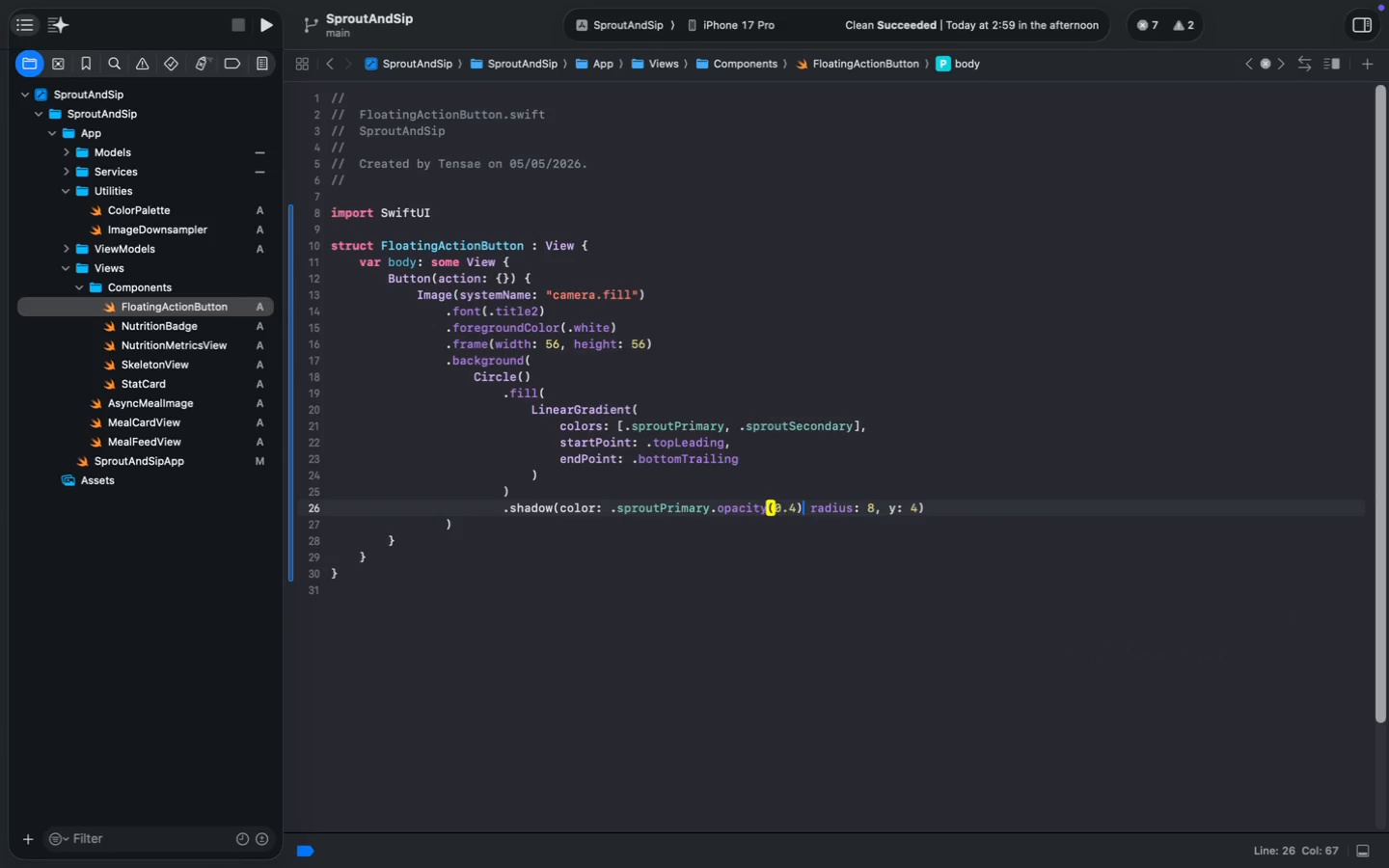 
key(Comma)
 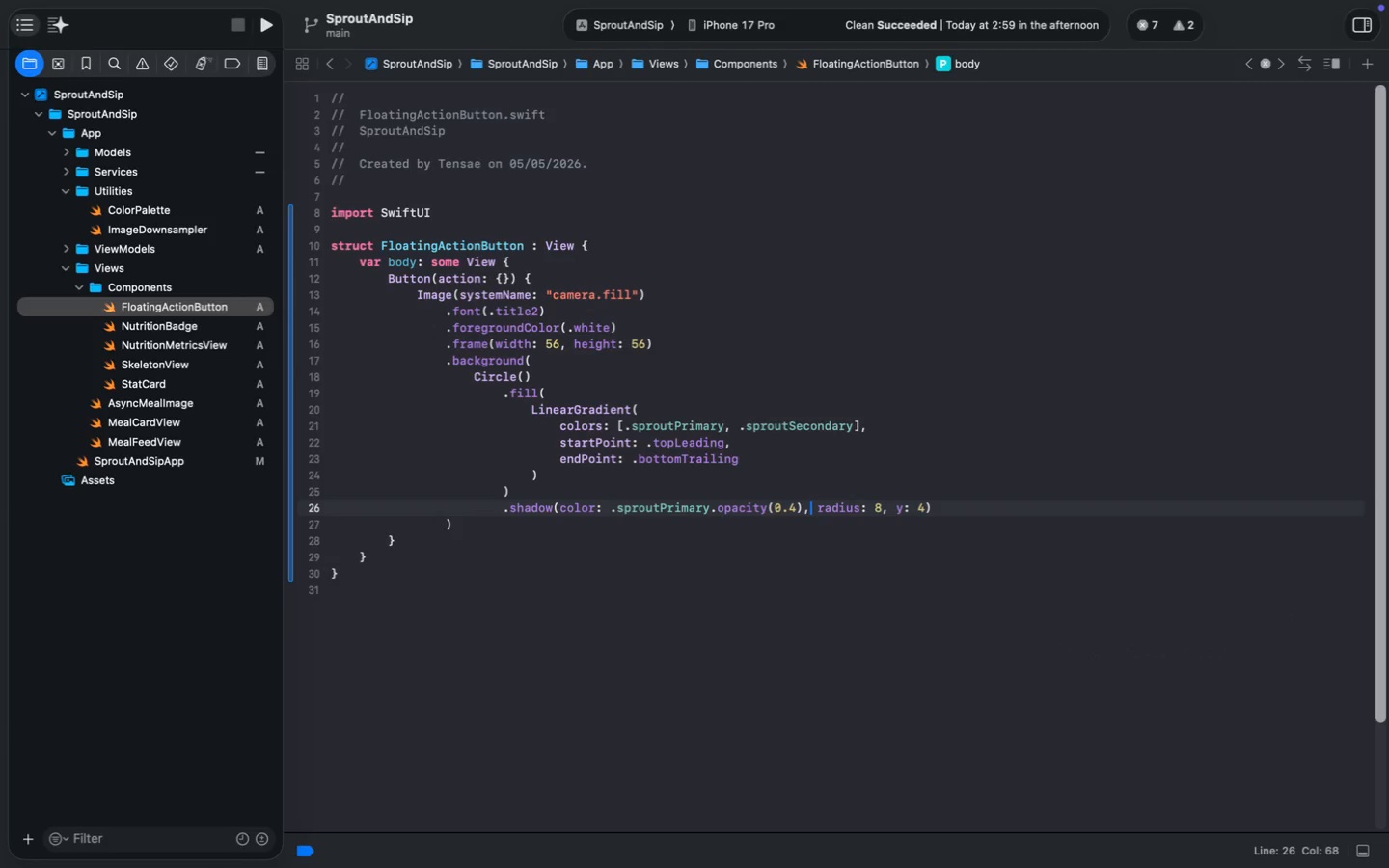 
key(Meta+S)
 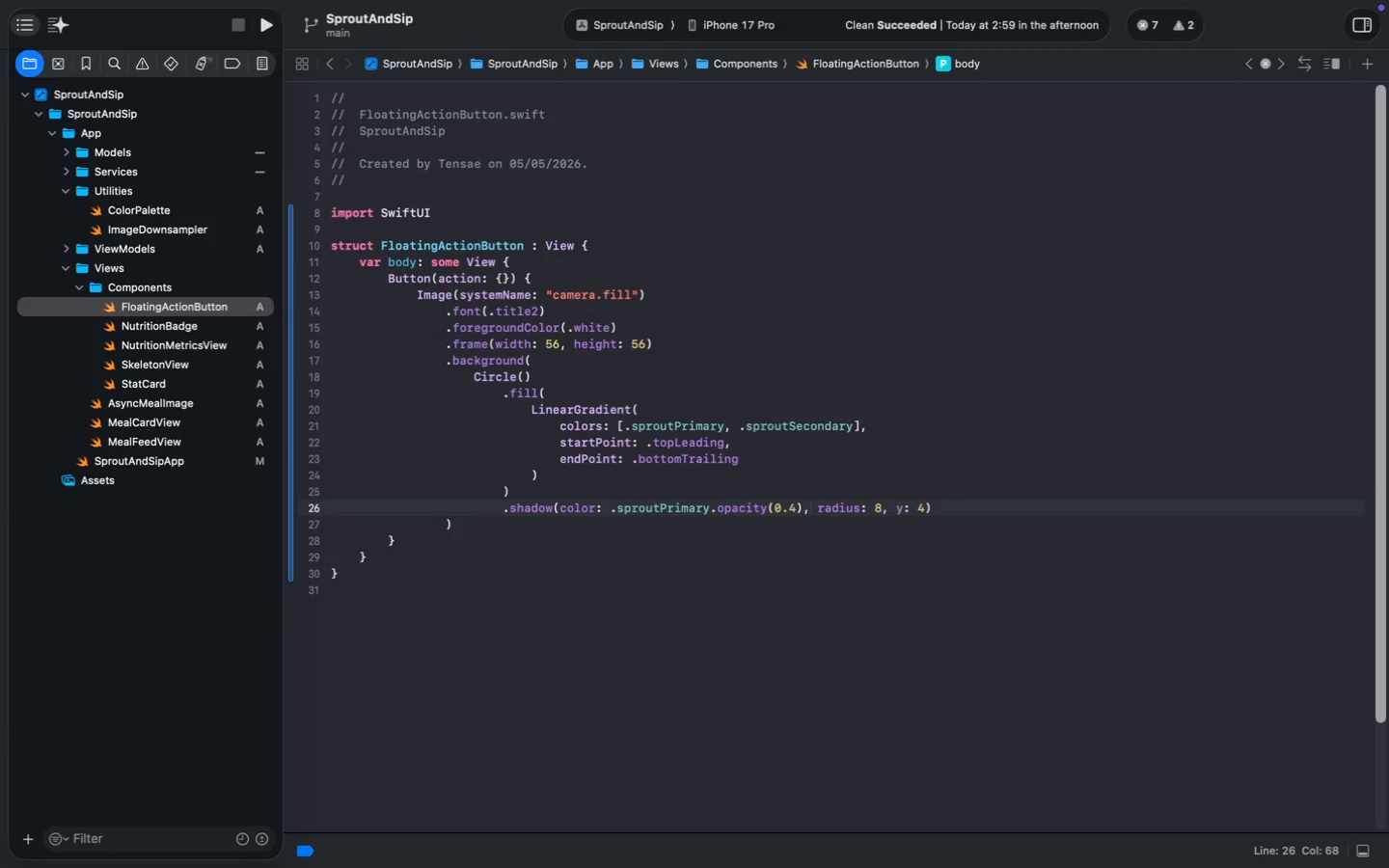 
key(ArrowDown)
 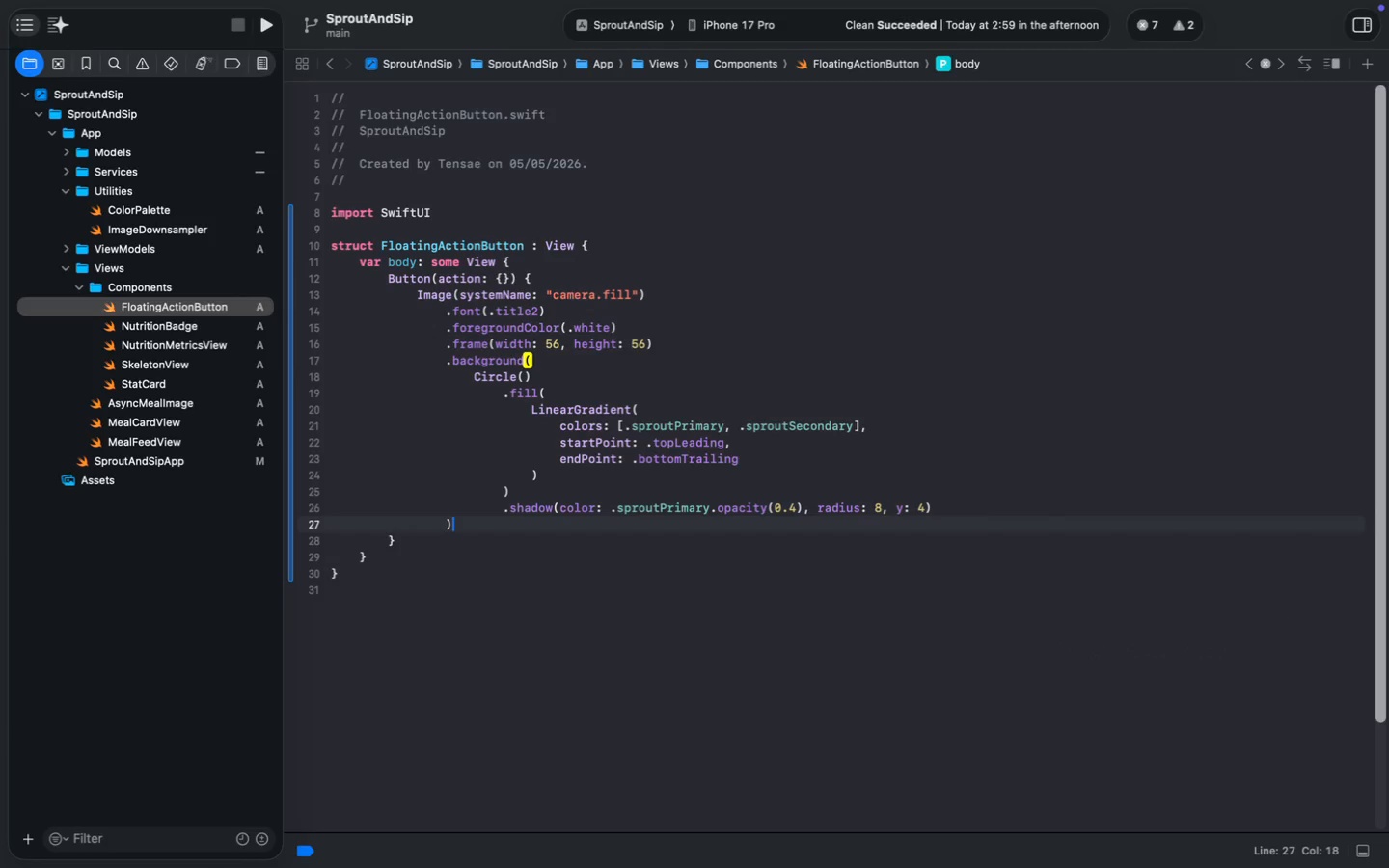 
key(ArrowDown)
 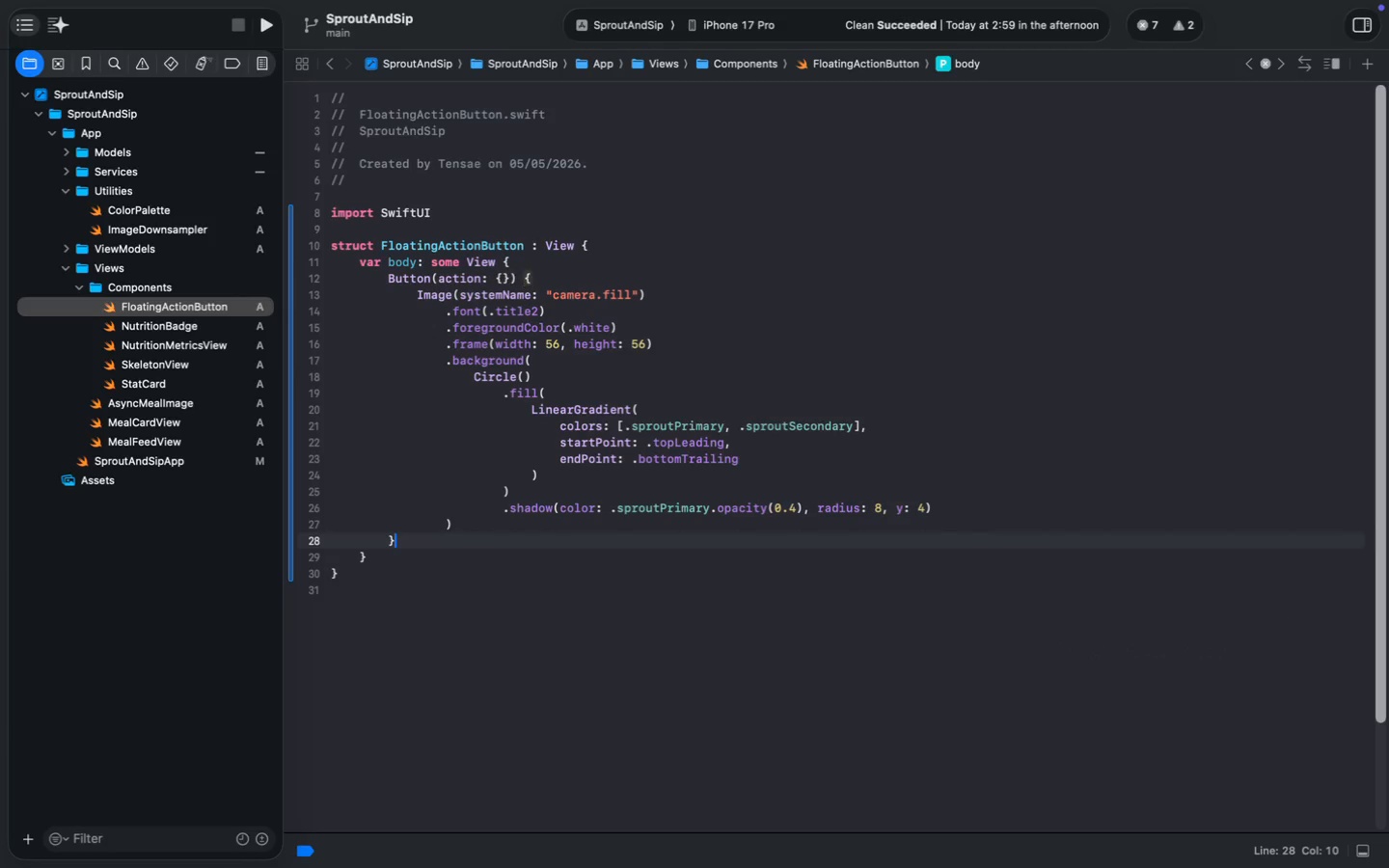 
key(Enter)
 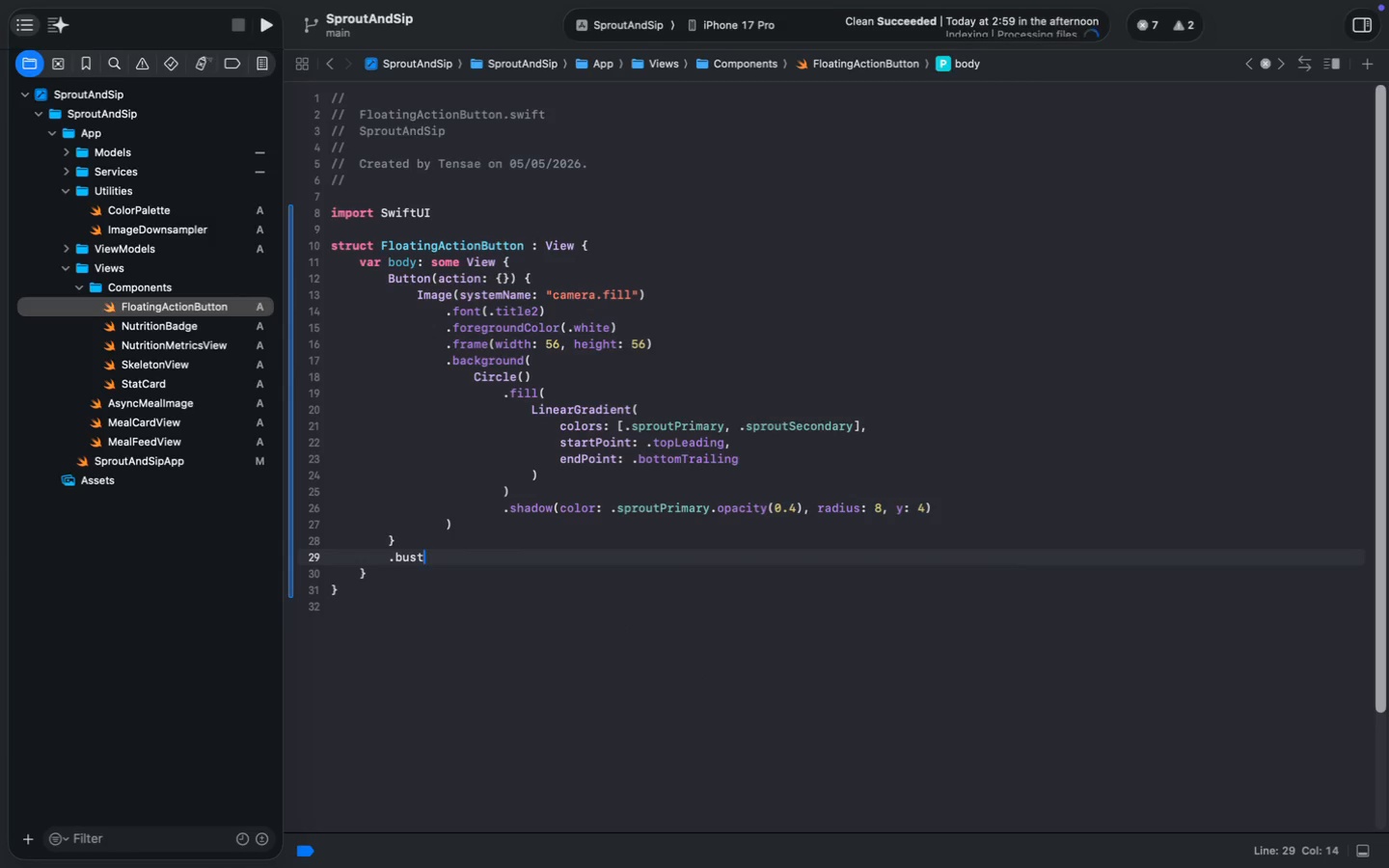 
type(.bust)
key(Backspace)
key(Backspace)
type(ttst)
 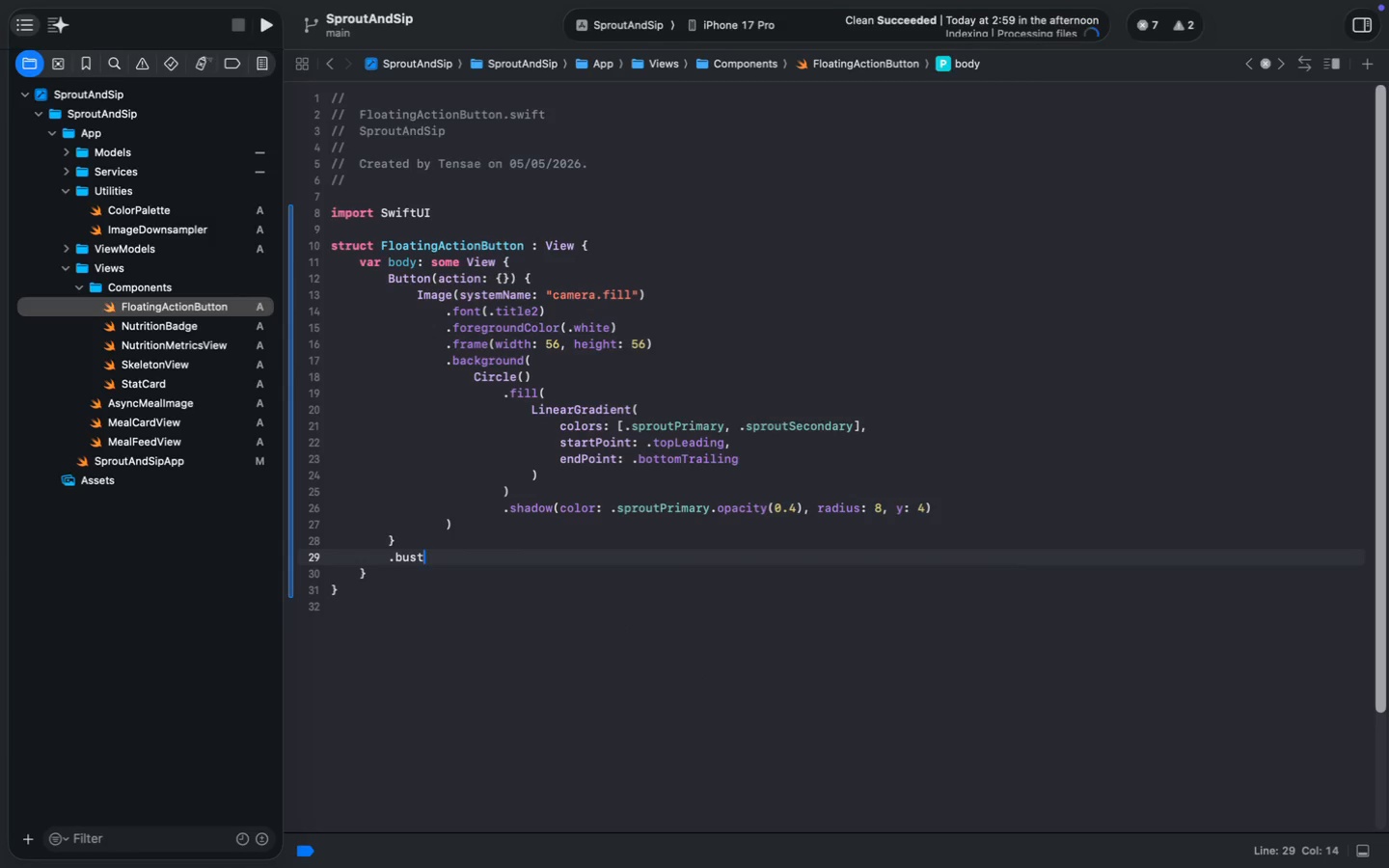 
key(Enter)
 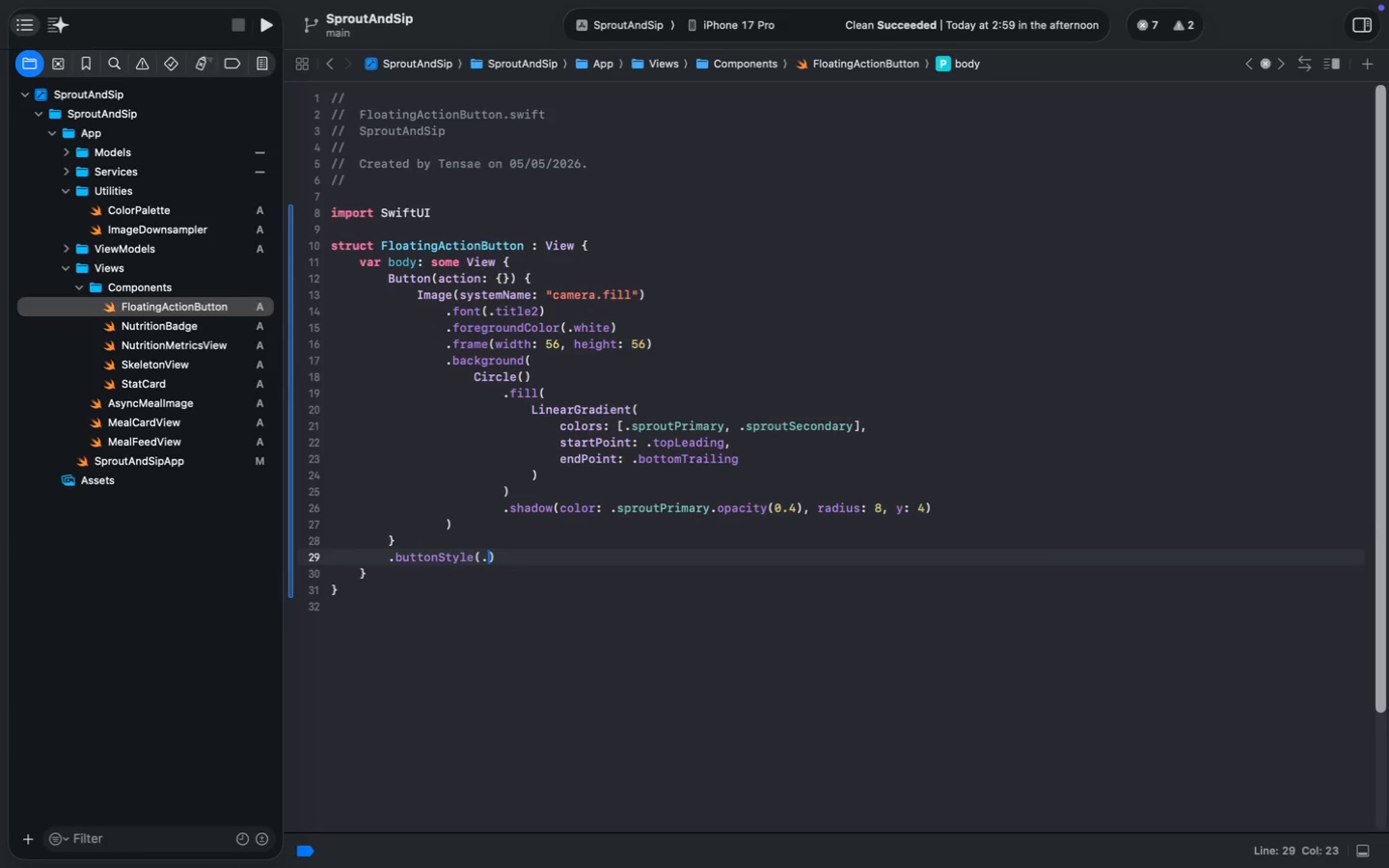 
type(.pla)
 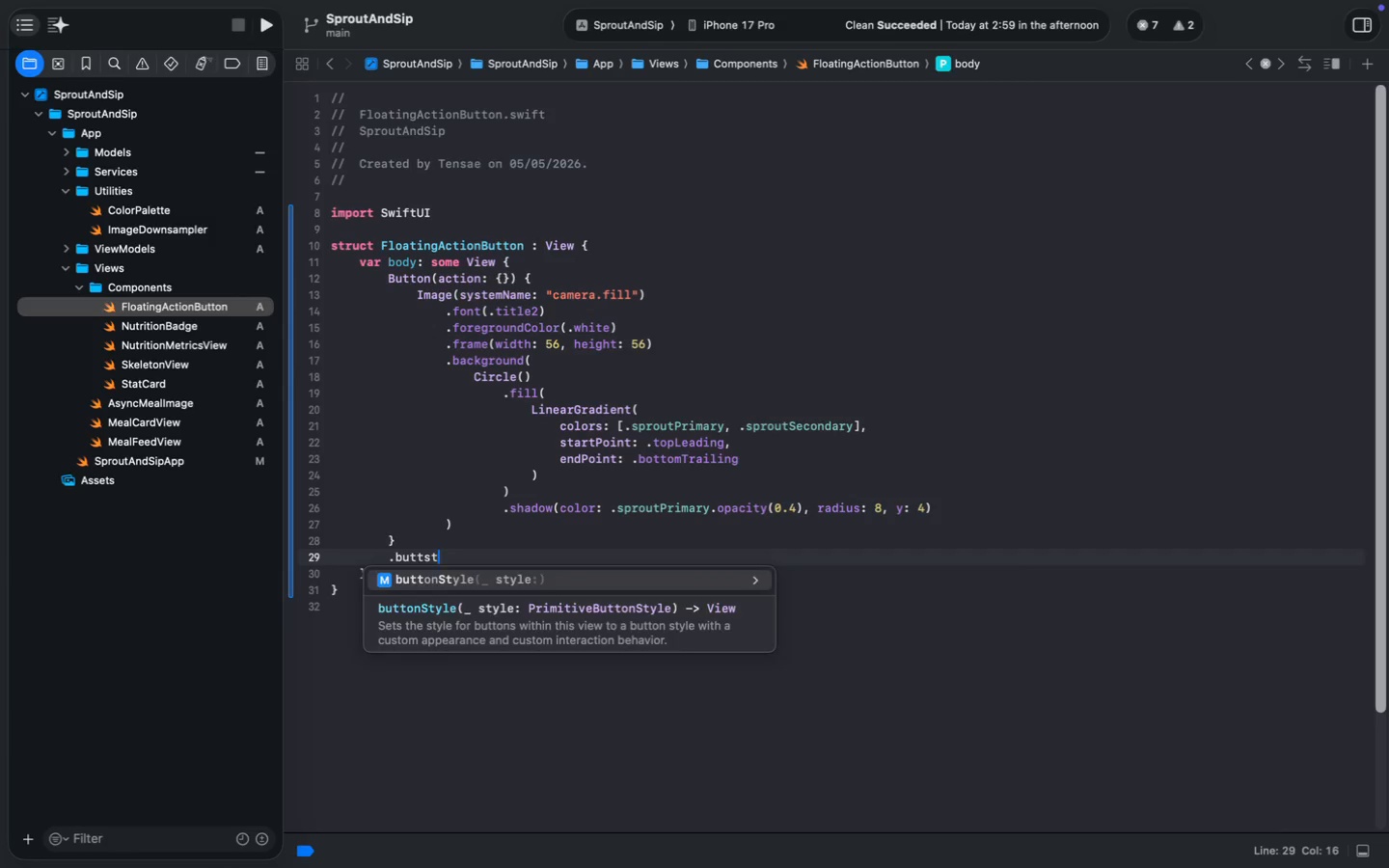 
key(Enter)
 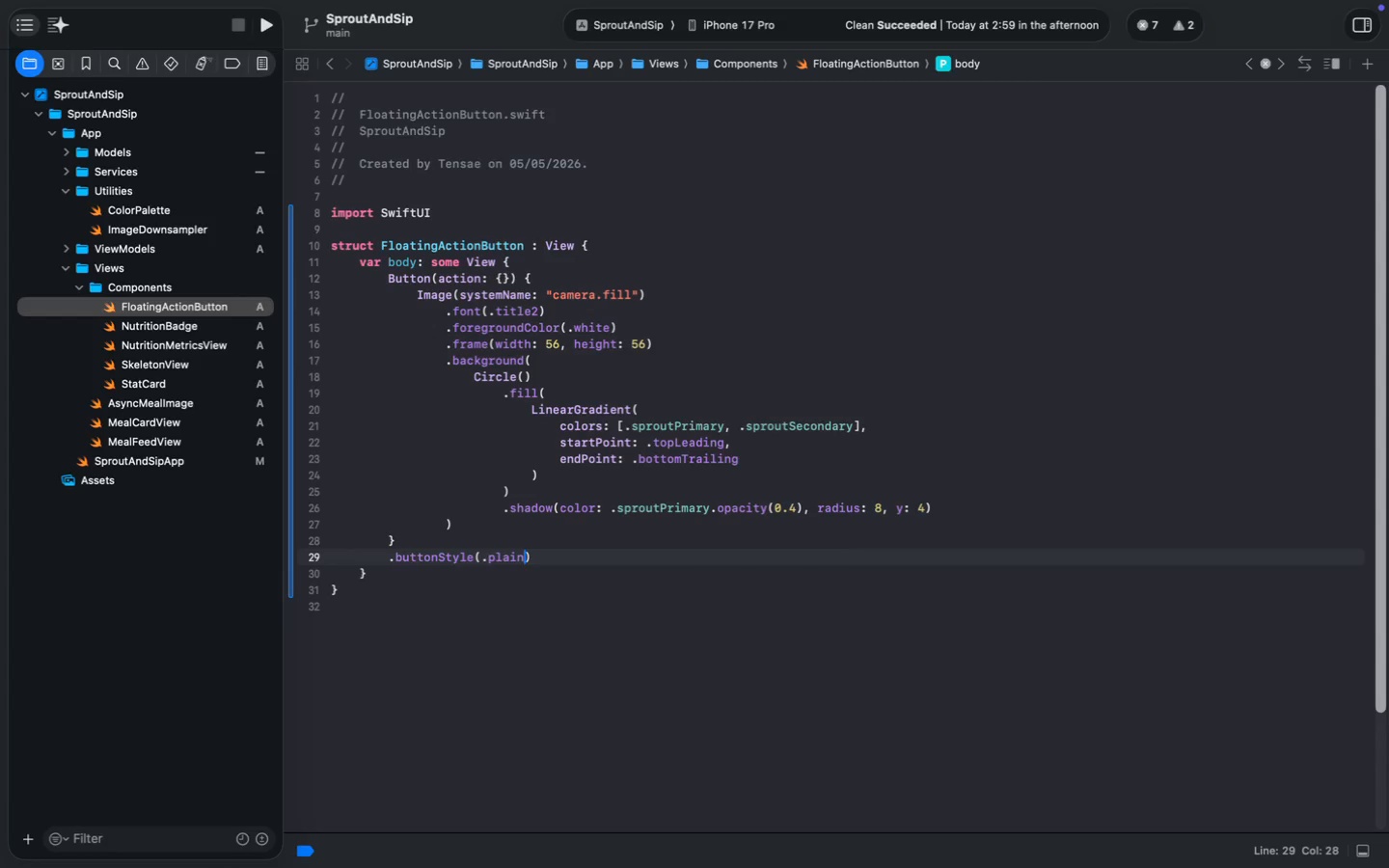 
key(Meta+S)
 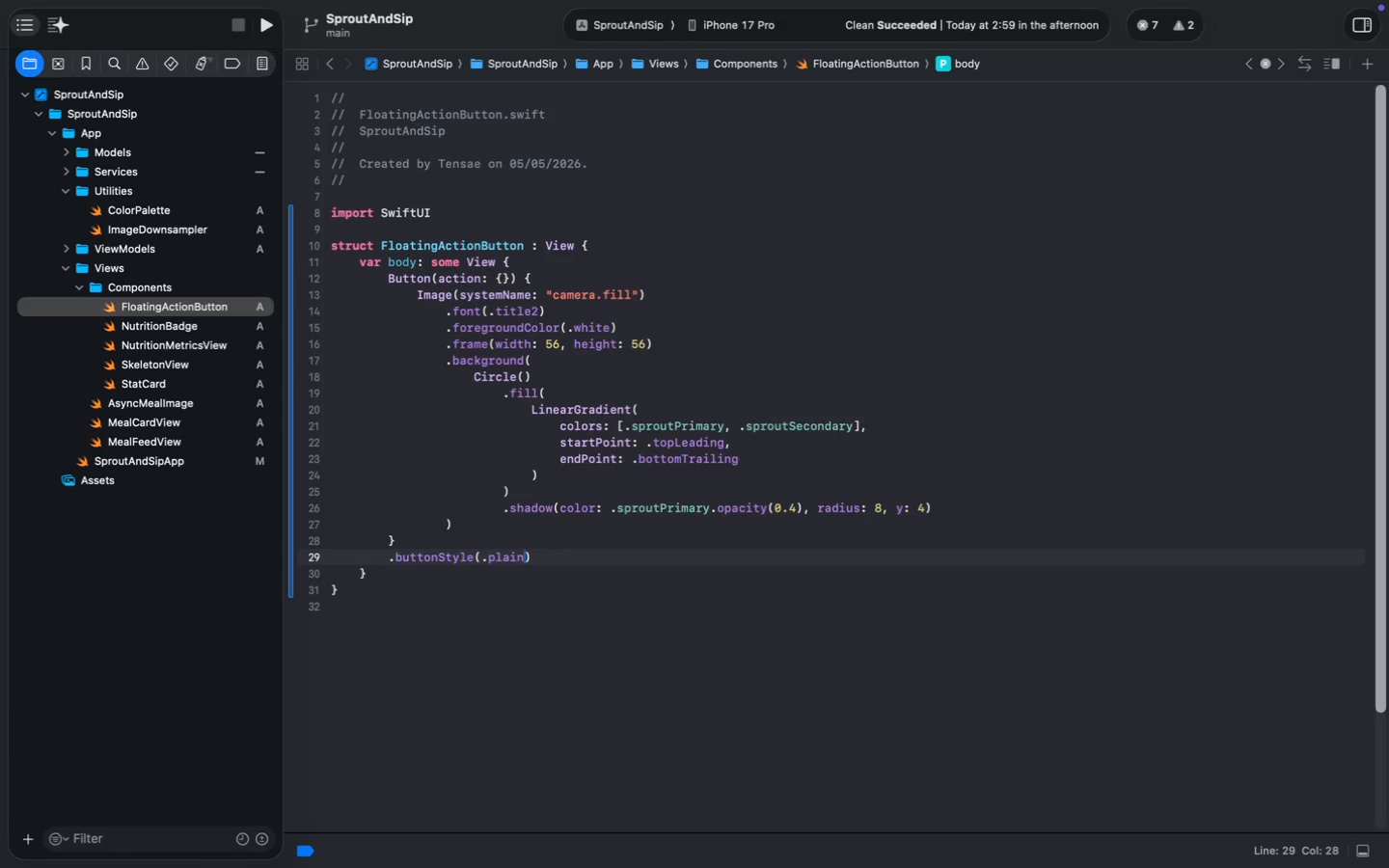 
key(Meta+S)
 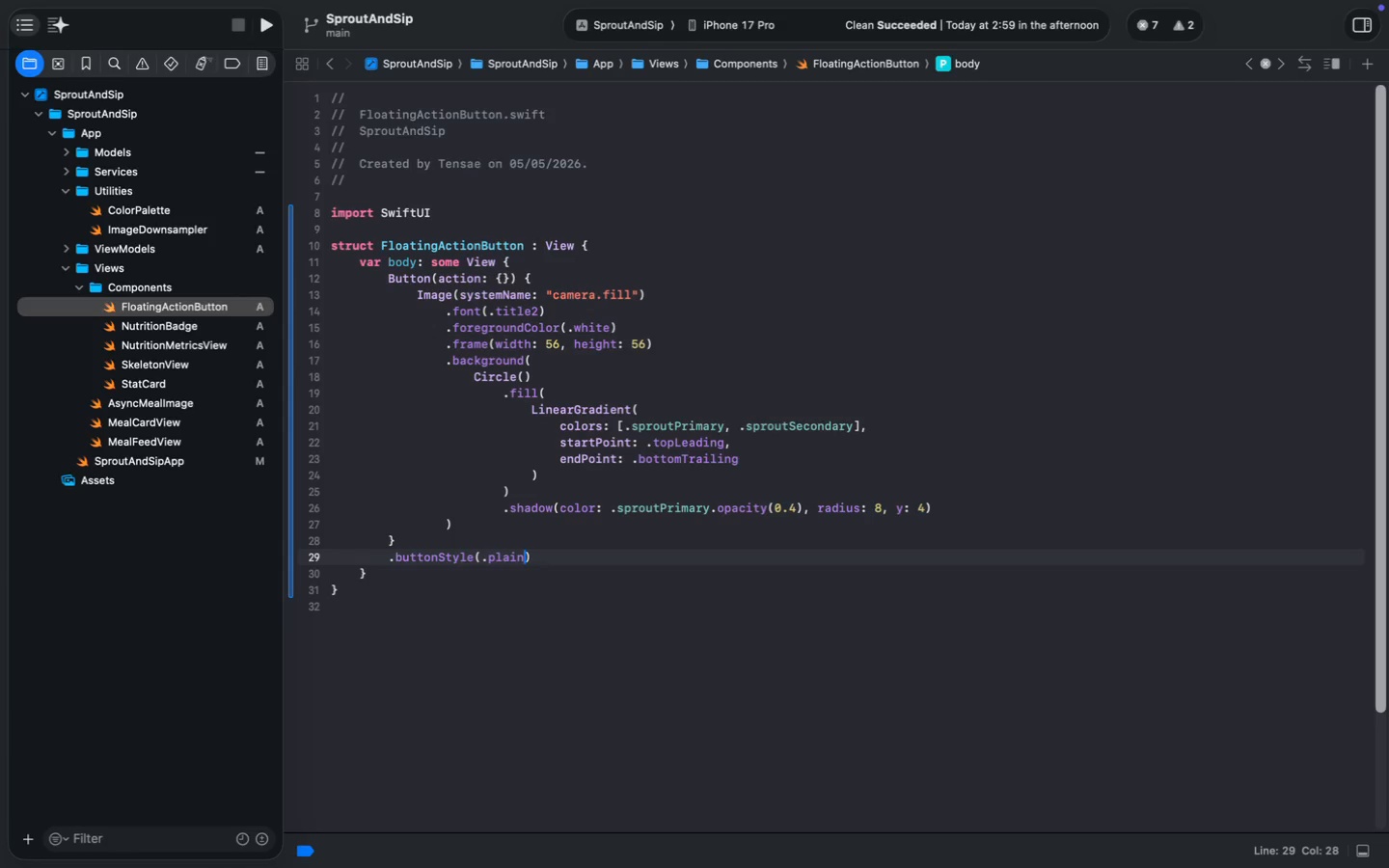 
key(Meta+S)
 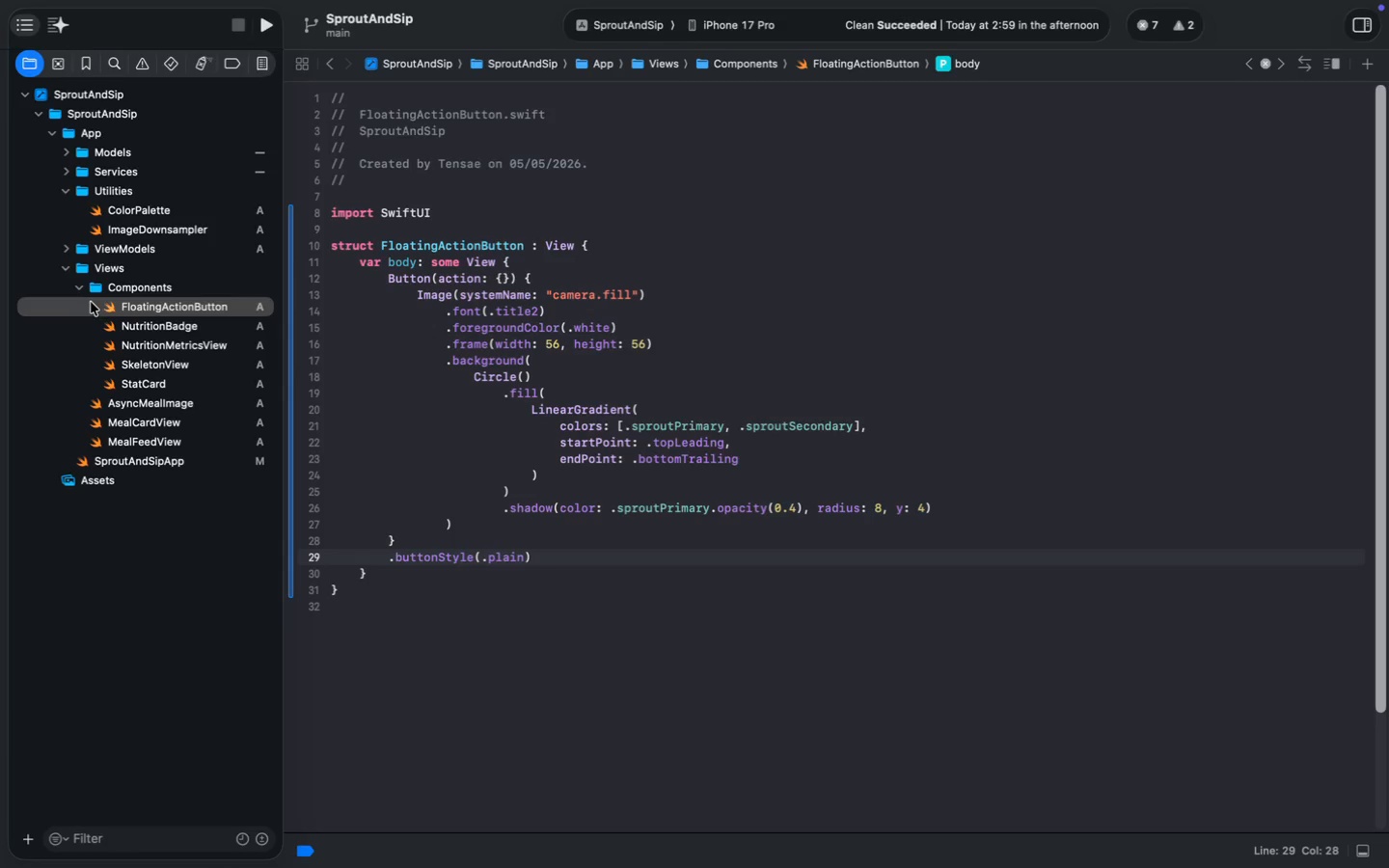 
left_click([79, 287])
 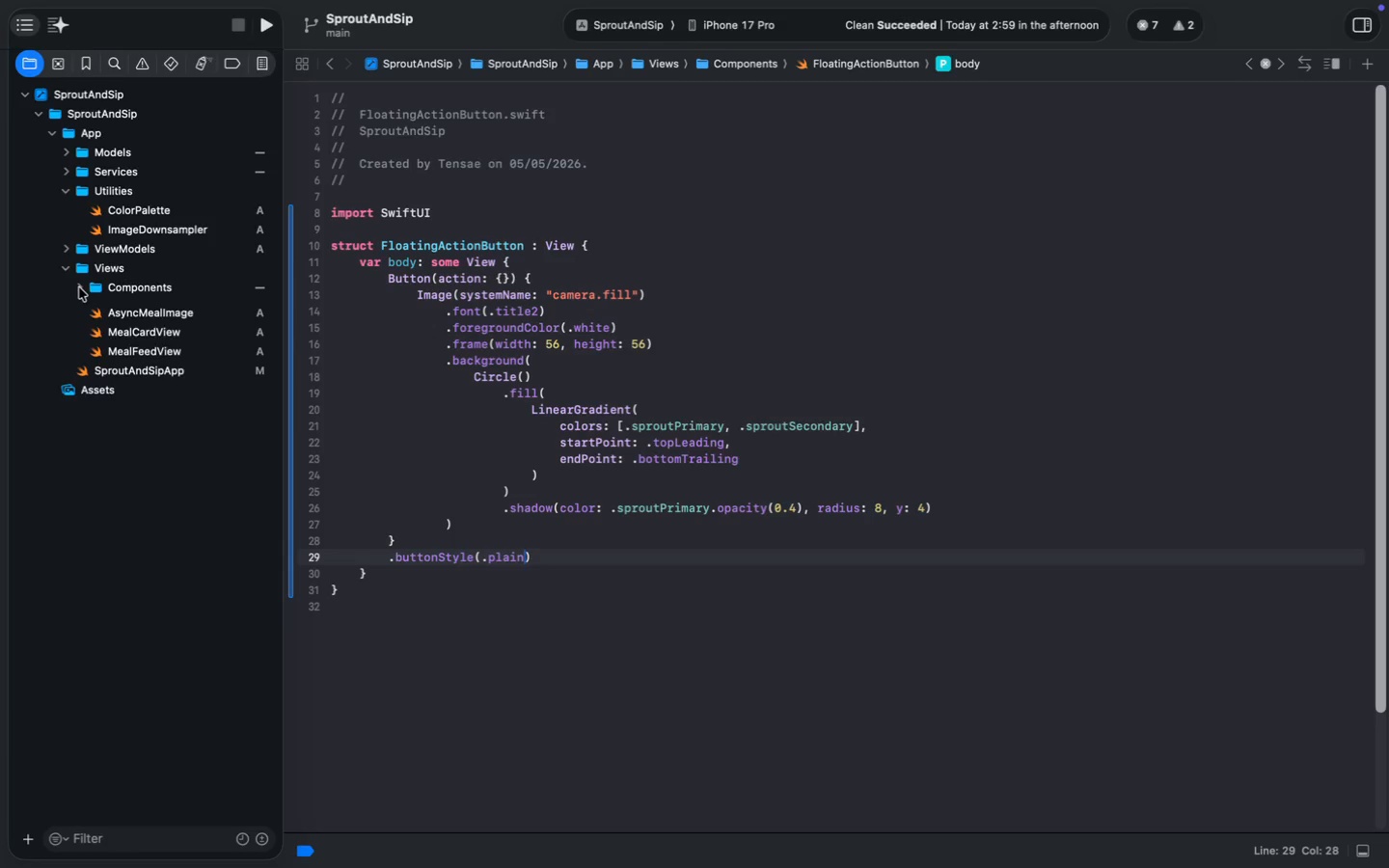 
left_click([145, 349])
 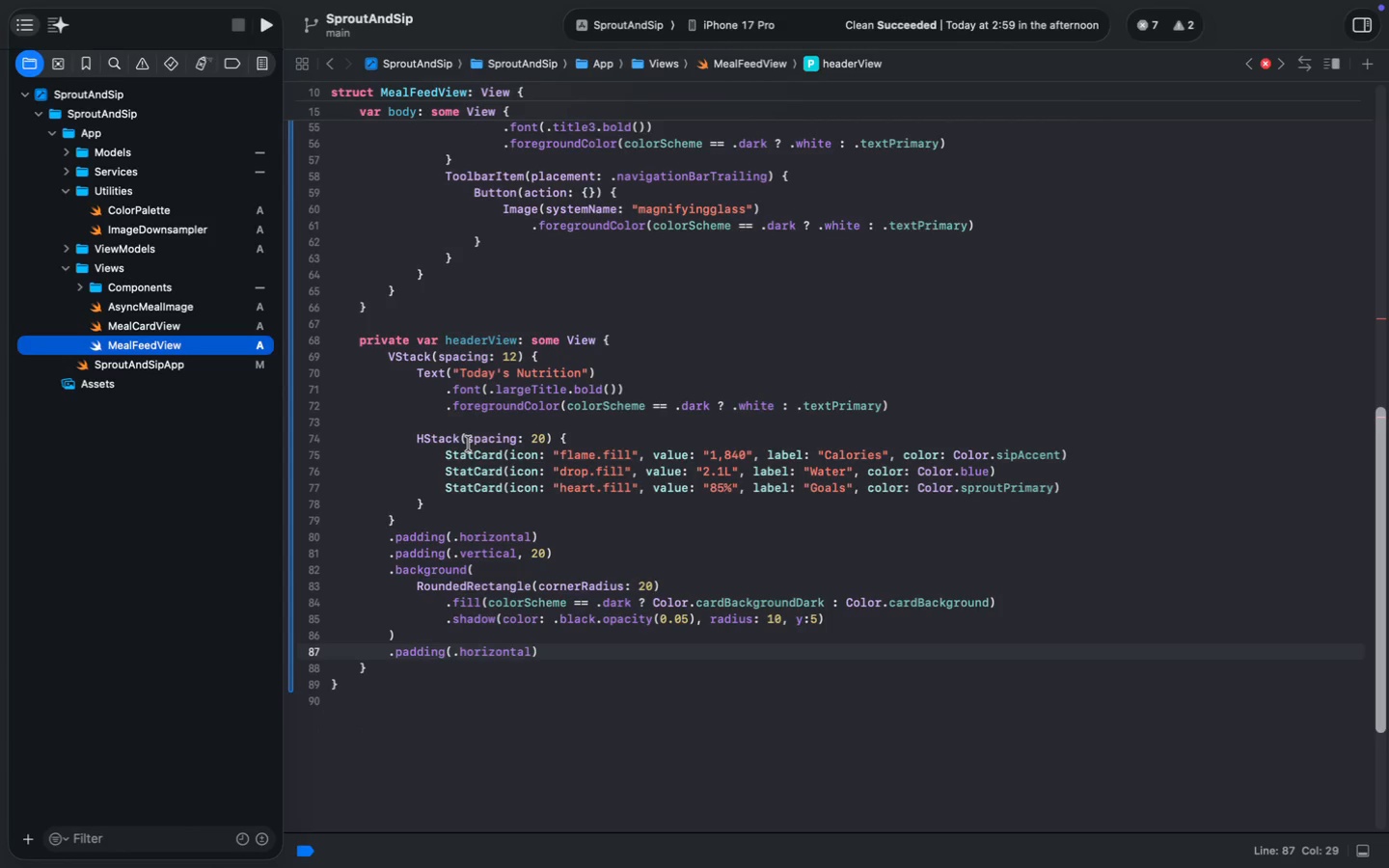 
scroll: coordinate [469, 444], scroll_direction: down, amount: 7.0
 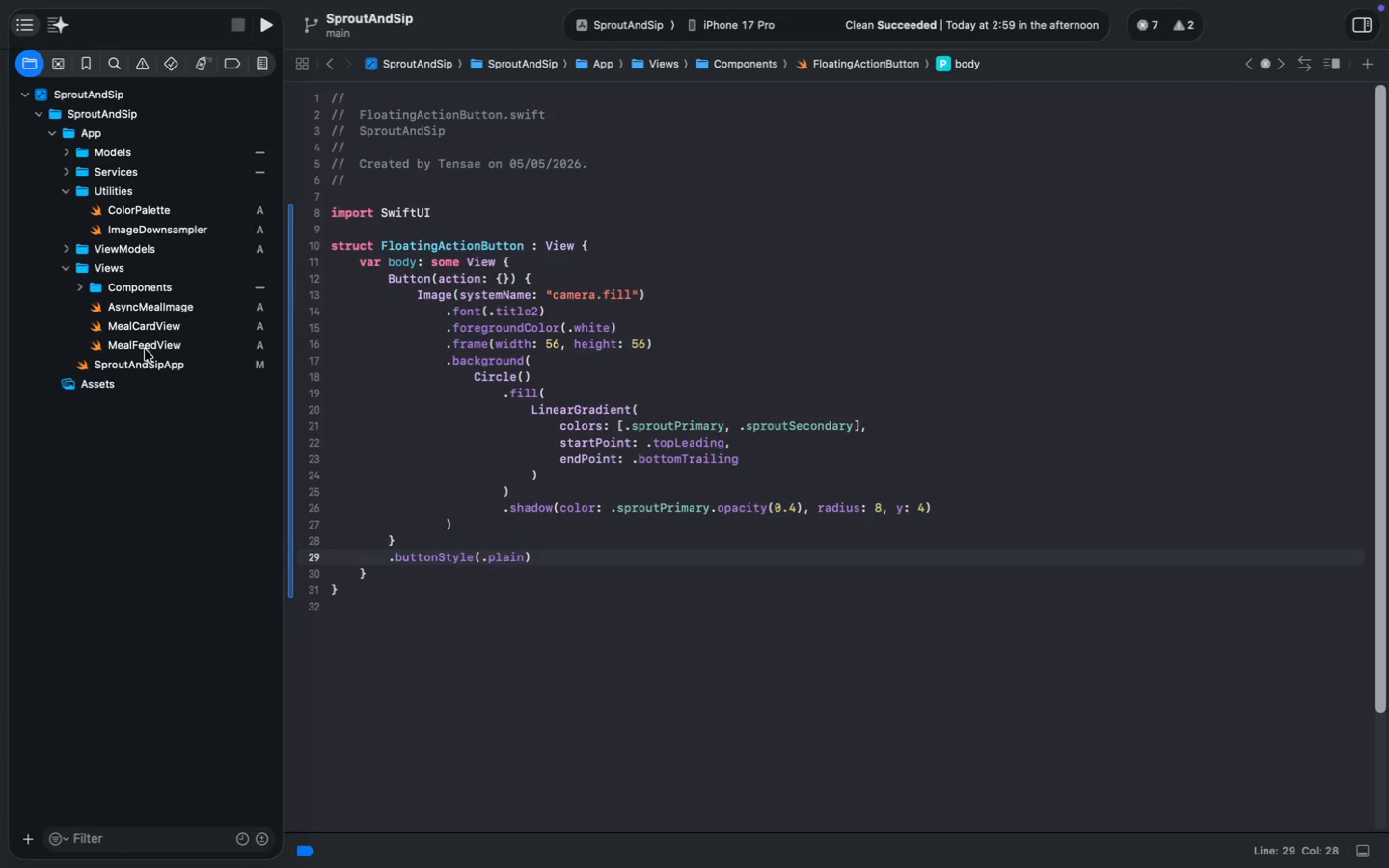 
left_click([403, 690])
 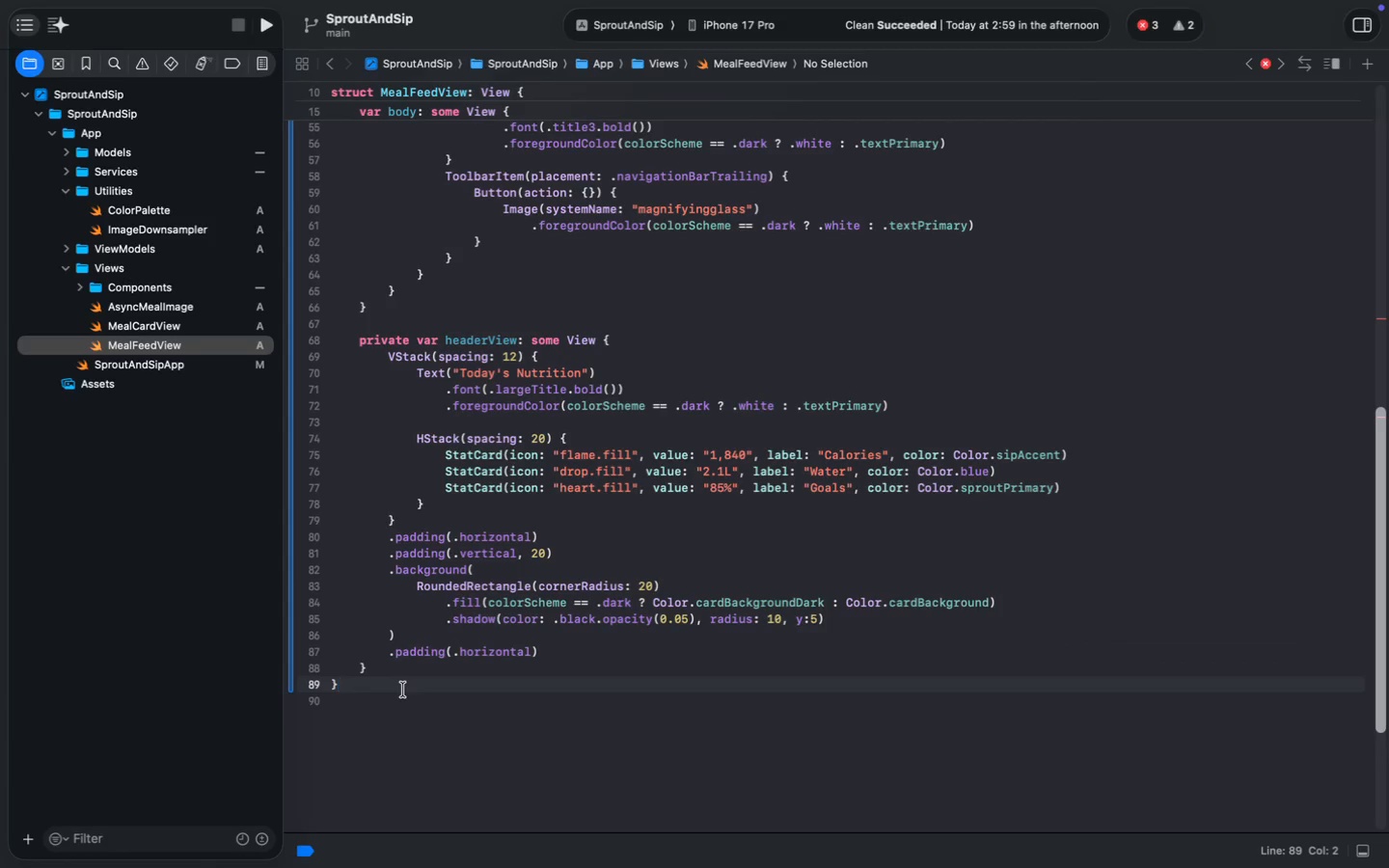 
key(Enter)
 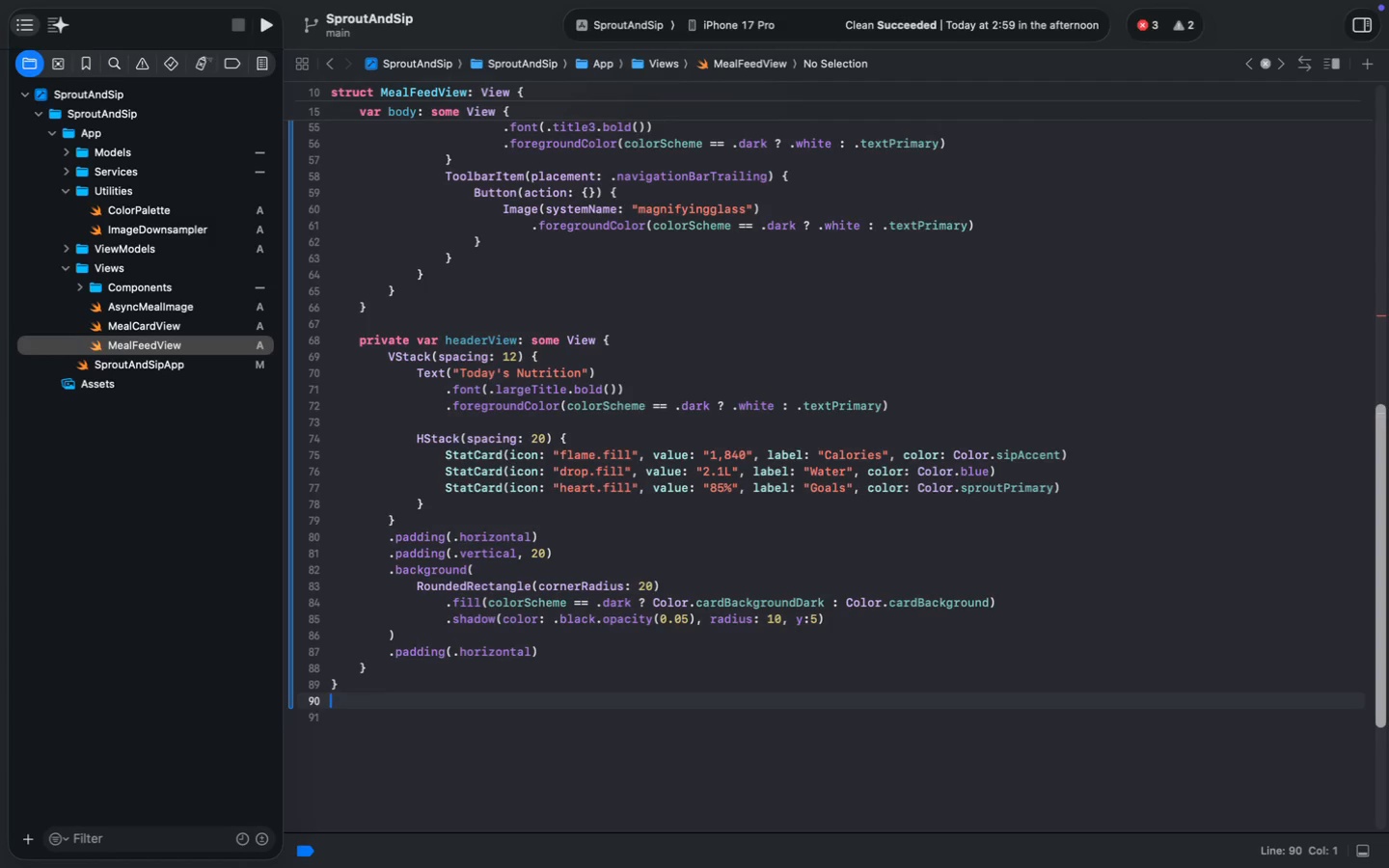 
key(Enter)
 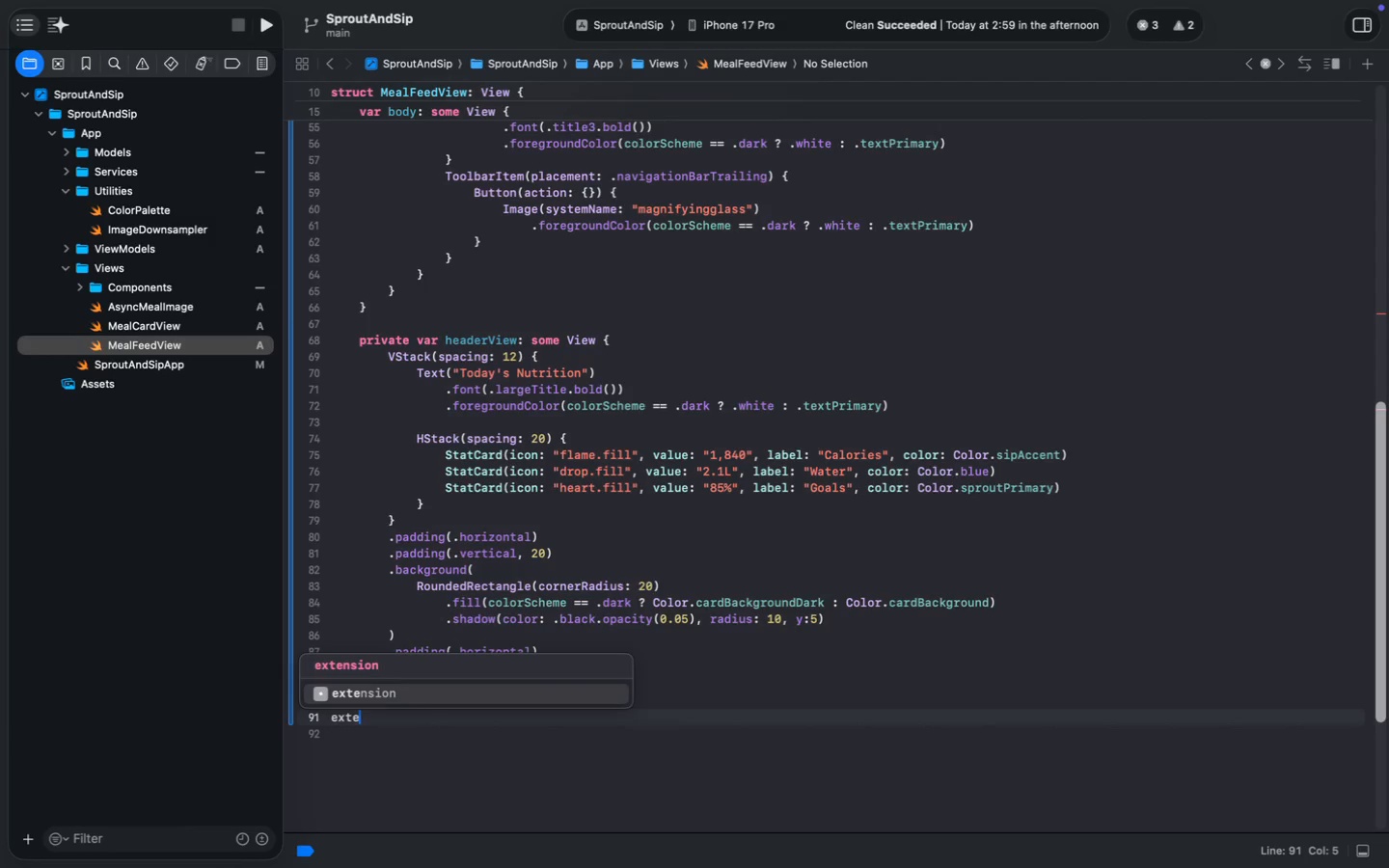 
type(exte)
 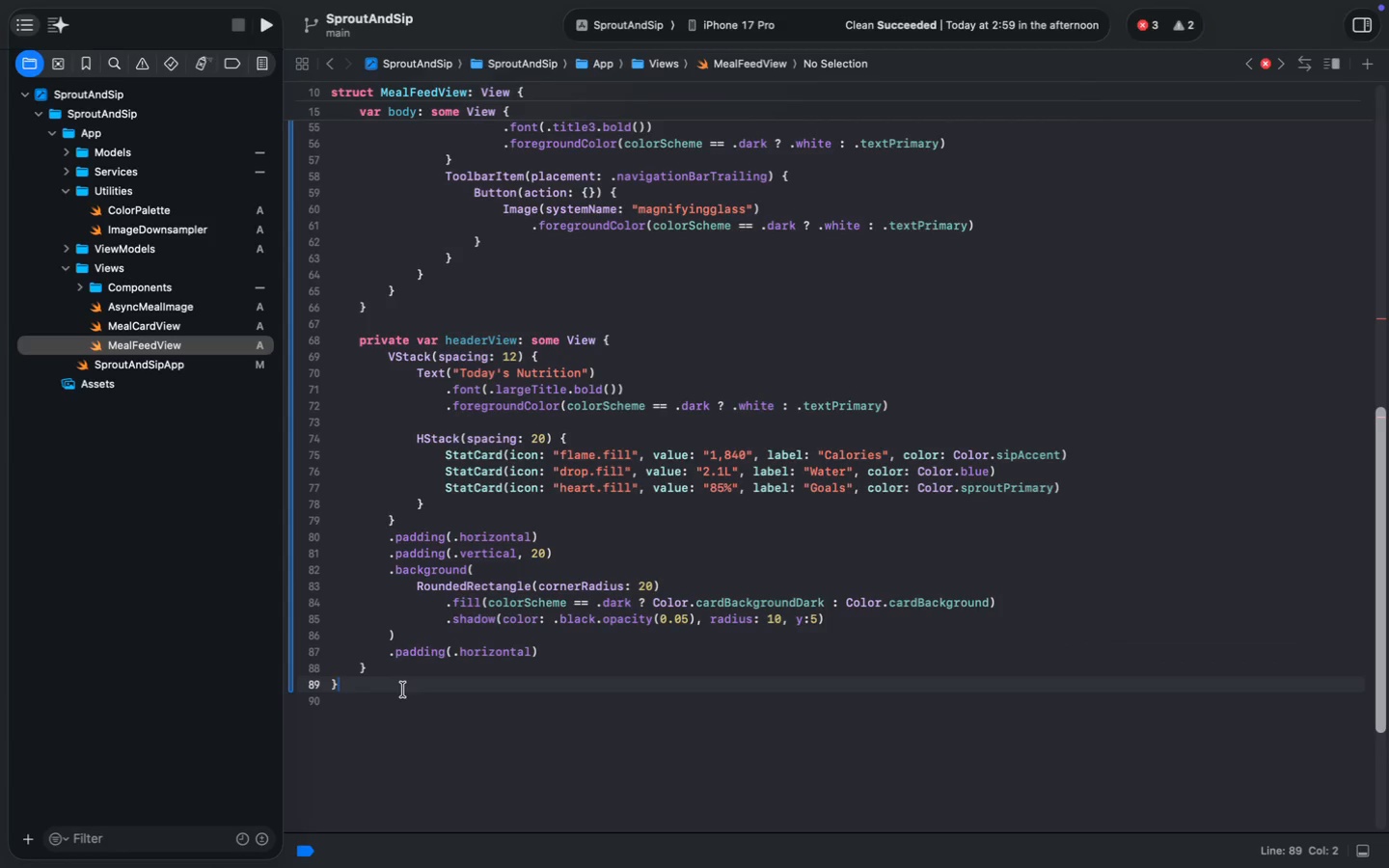 
key(Enter)
 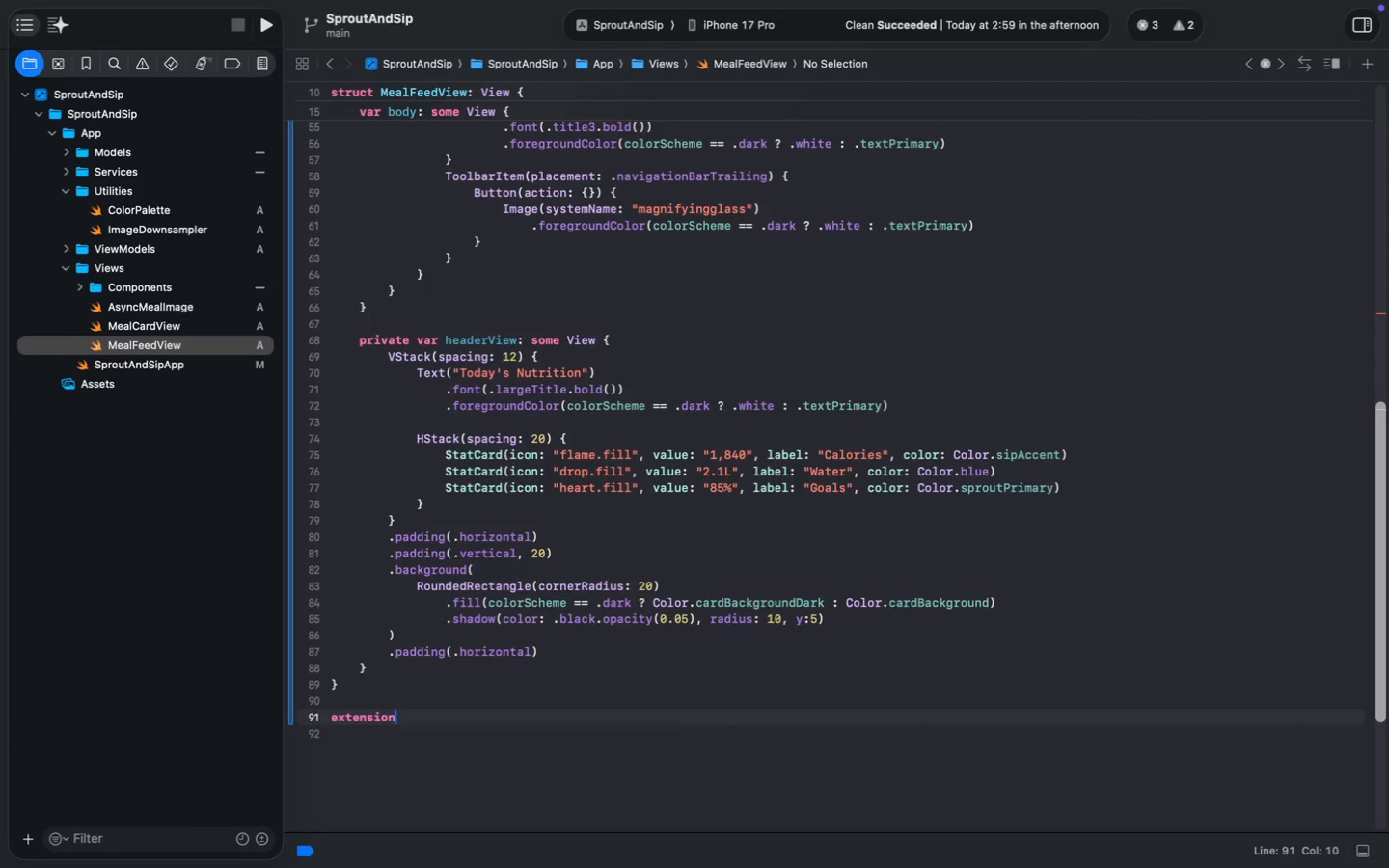 
type( View {)
 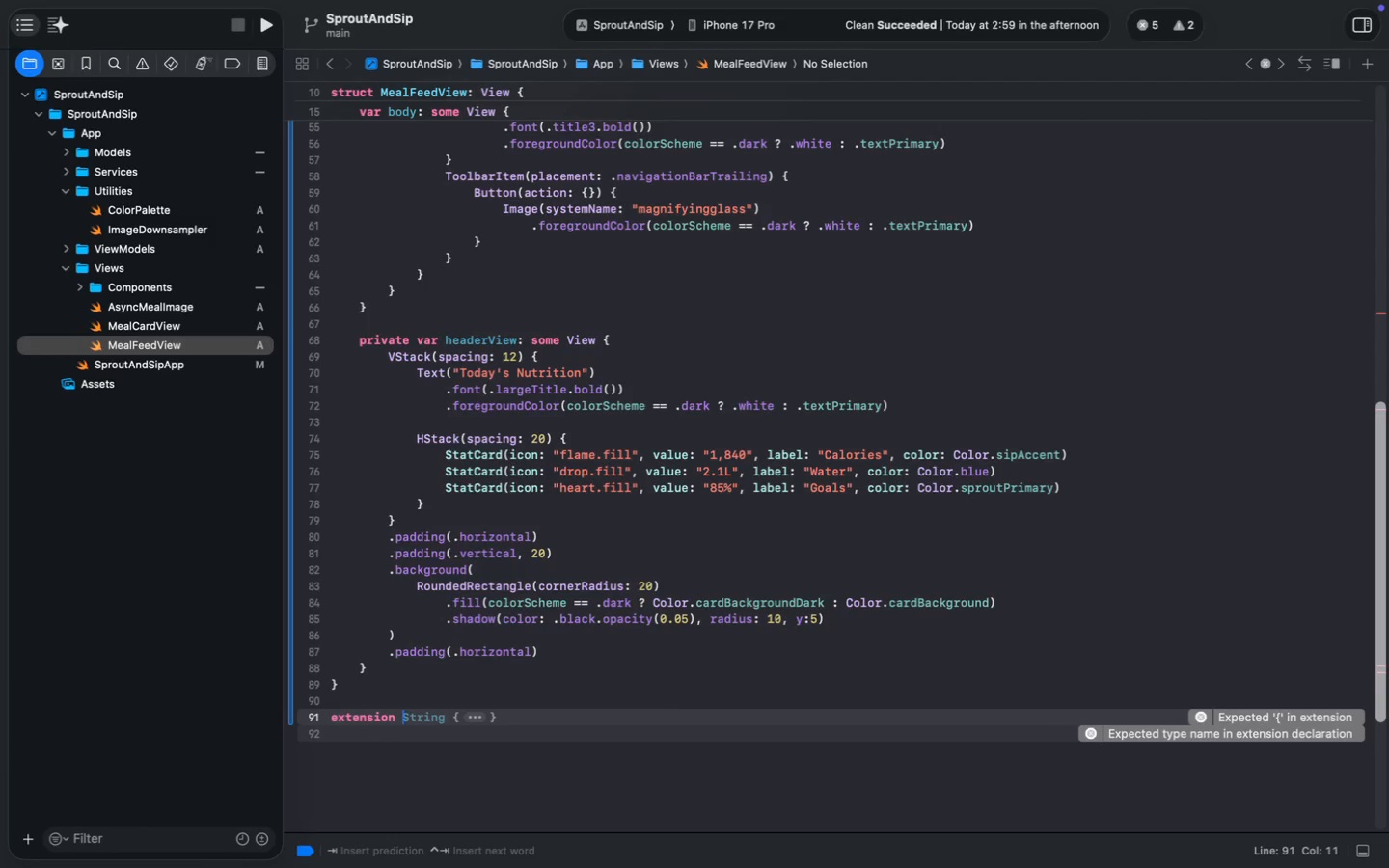 
 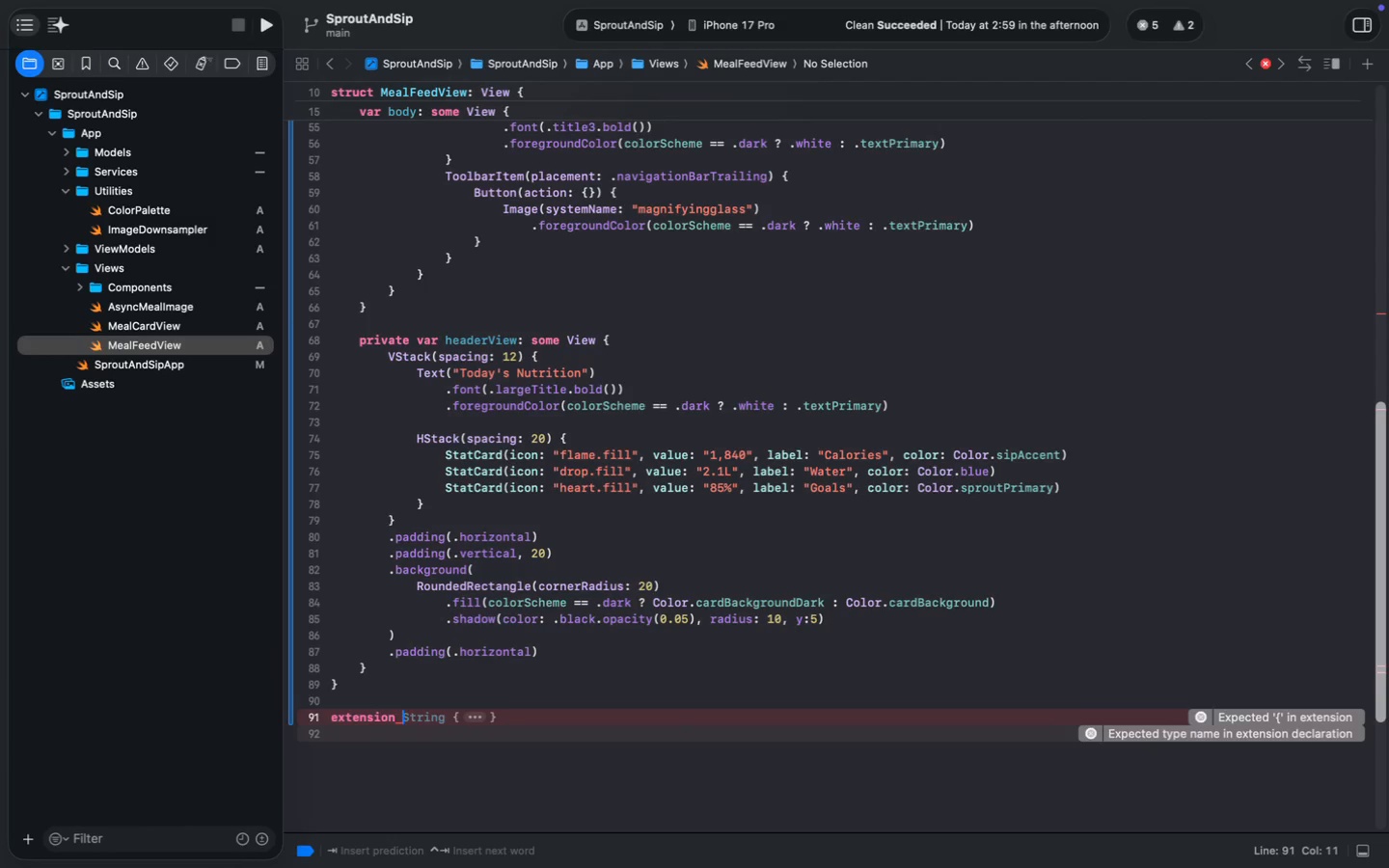 
key(Enter)
 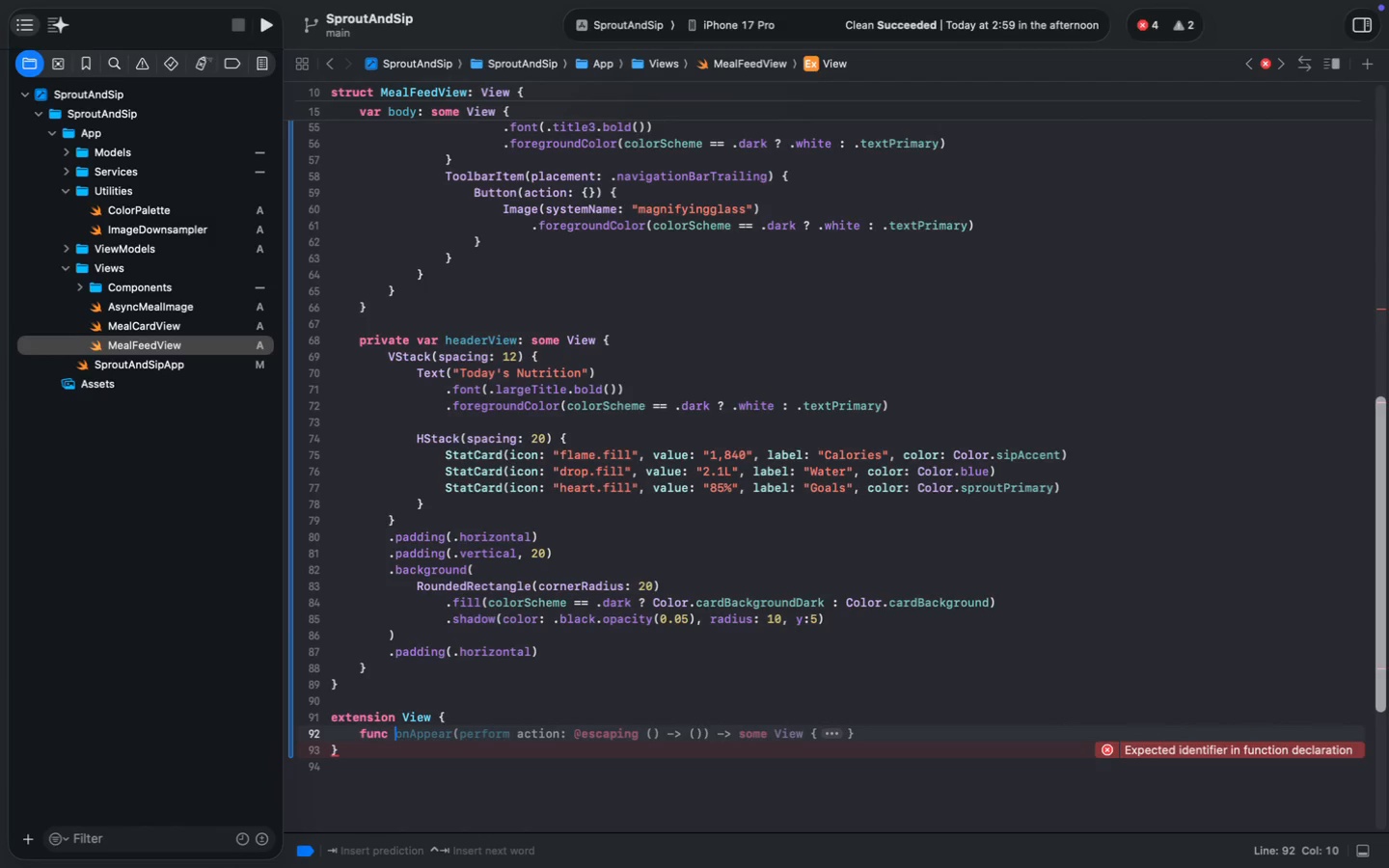 
type(func )
 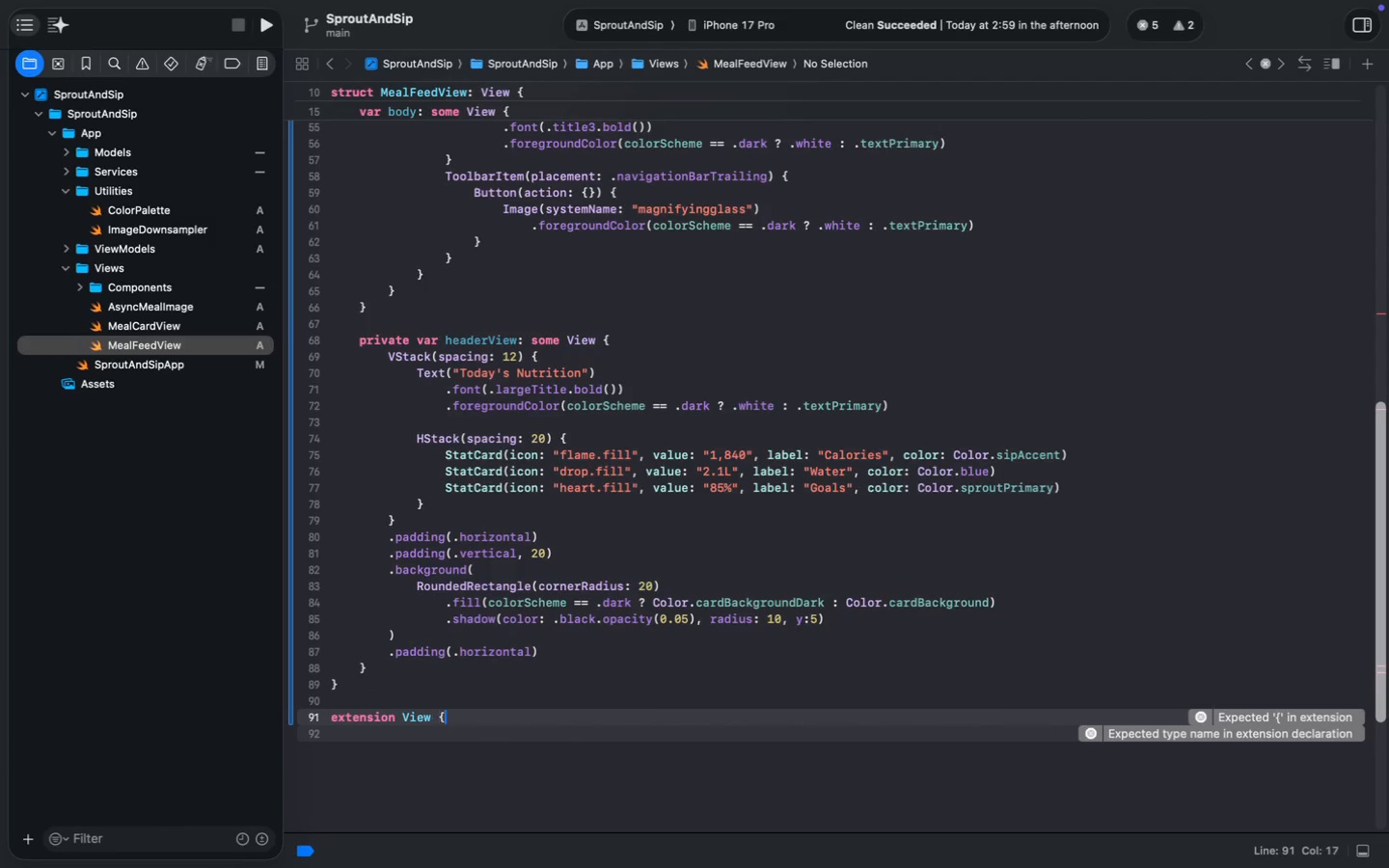 
wait(37.4)
 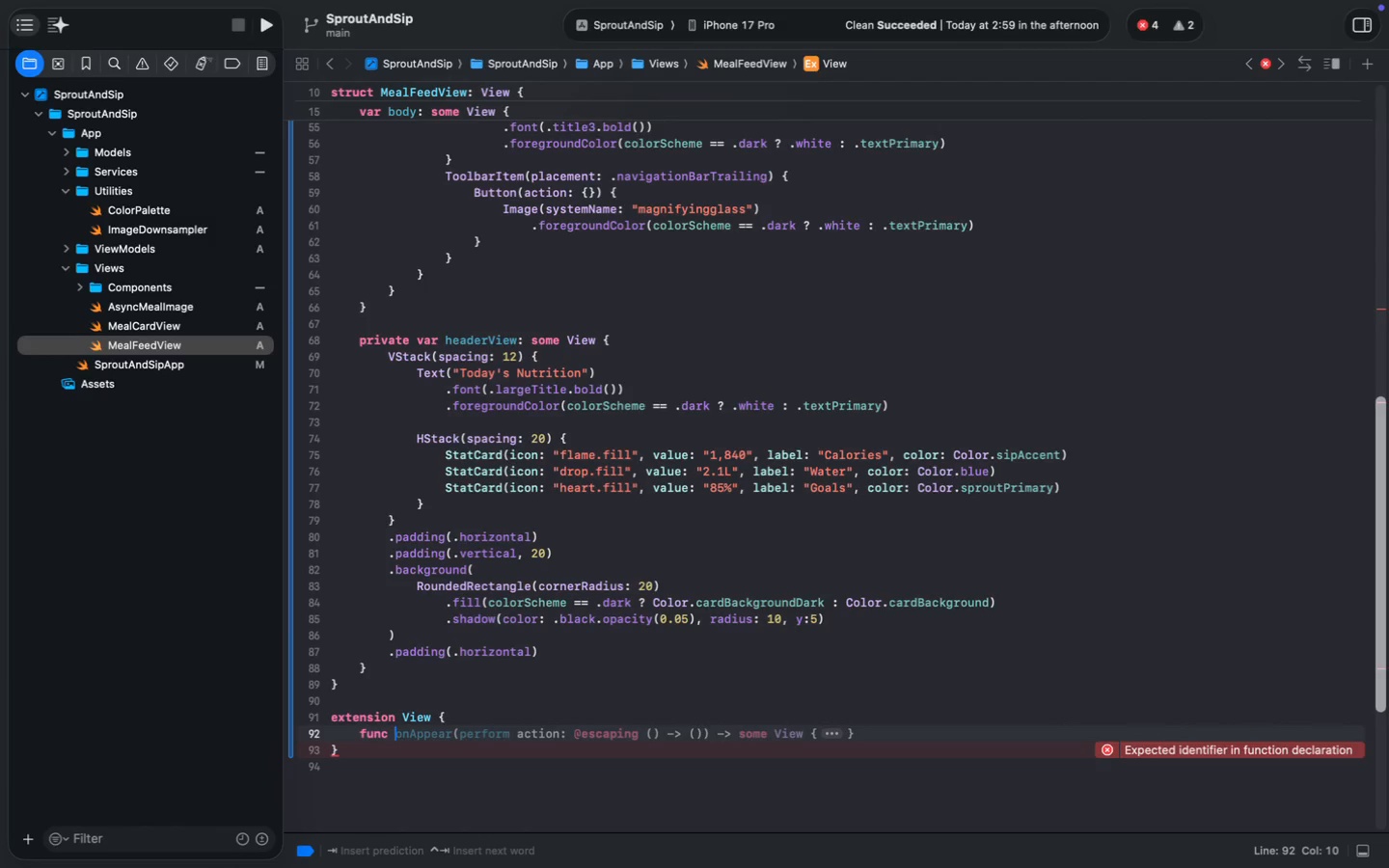 
type(parallaxEffect(offset: CFG)
 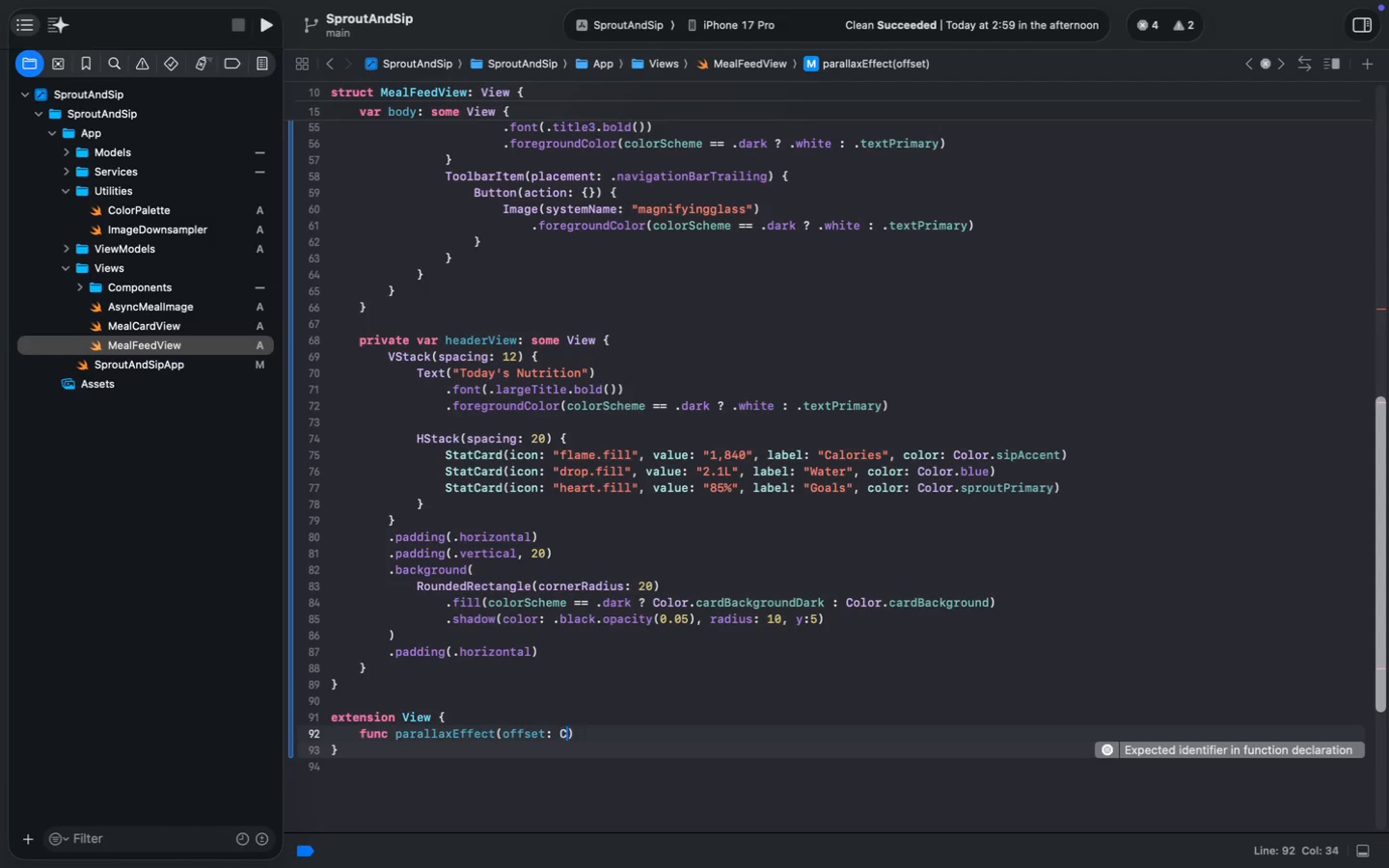 
key(Enter)
 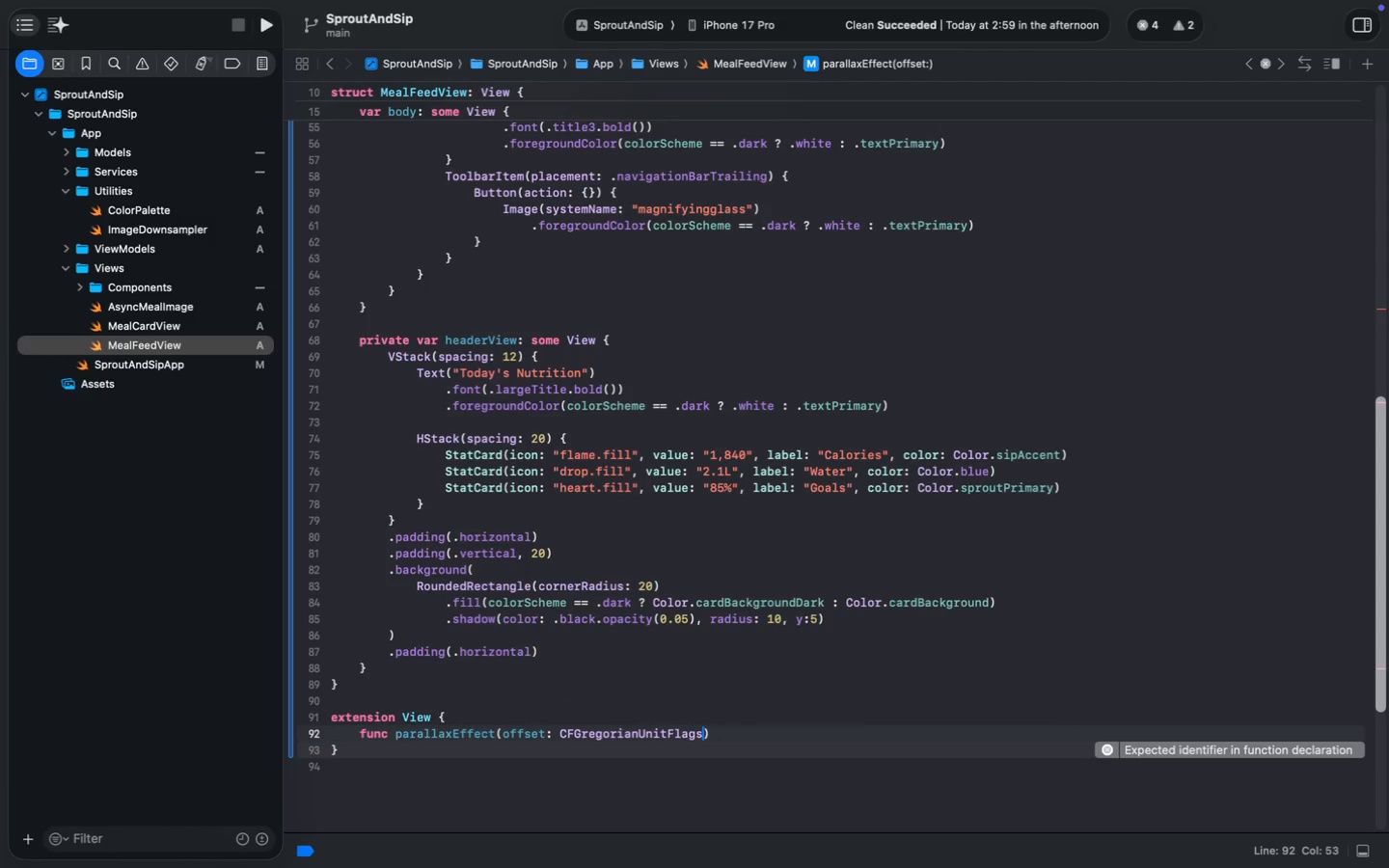 
key(Meta+Z)
 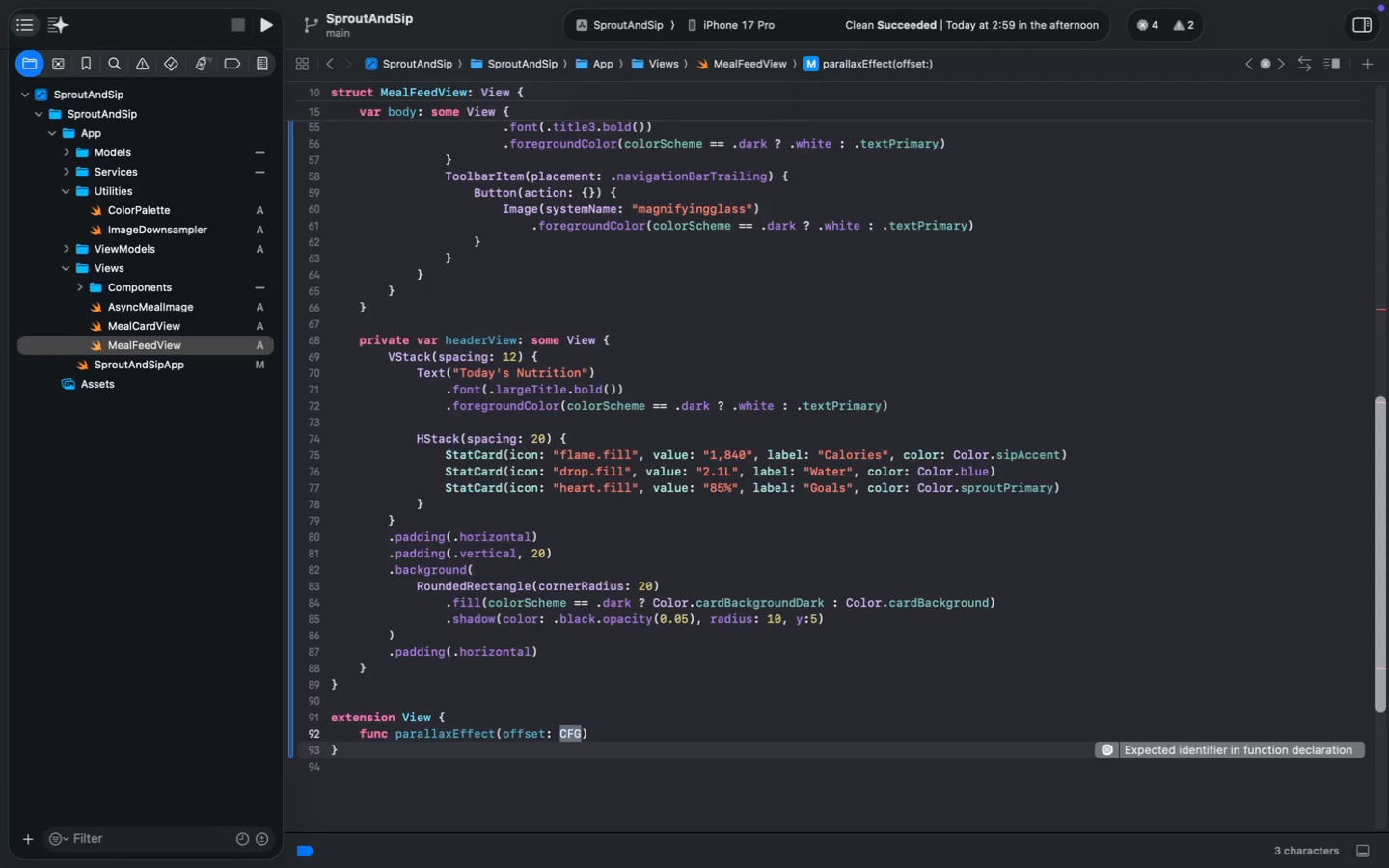 
key(Backspace)
key(Backspace)
type(GF)
 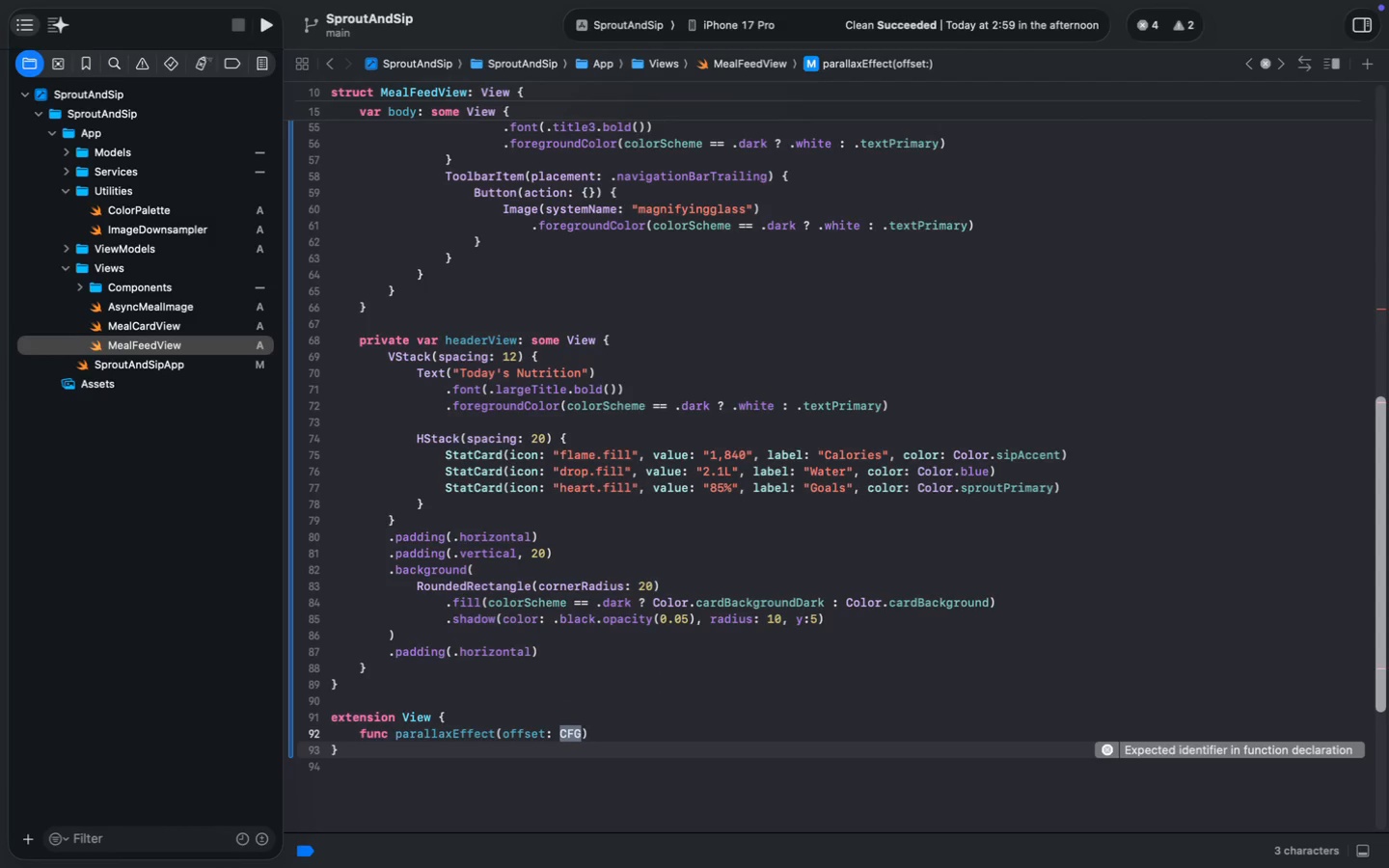 
key(Enter)
 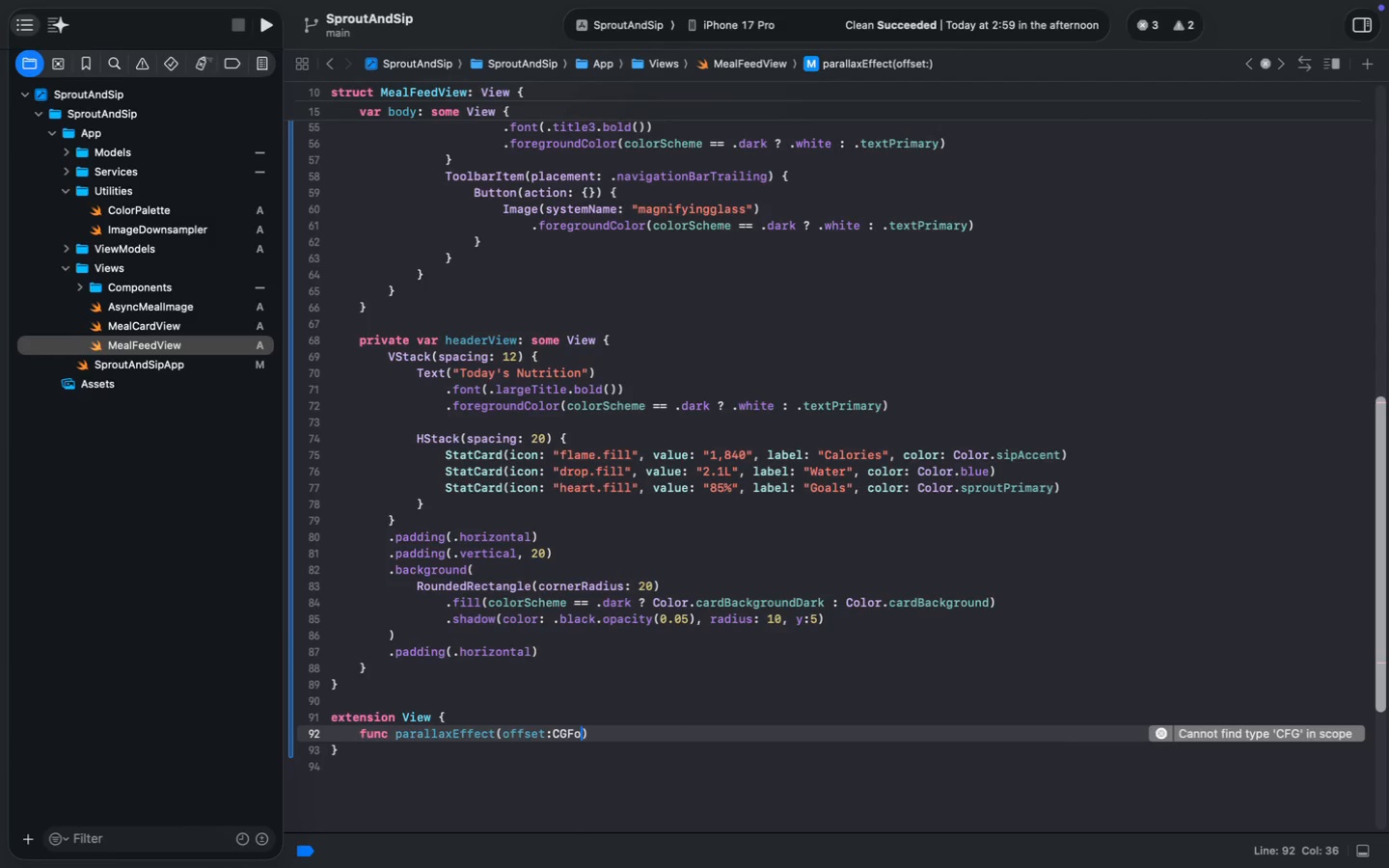 
key(Backspace)
key(Backspace)
key(Backspace)
type(loat)
 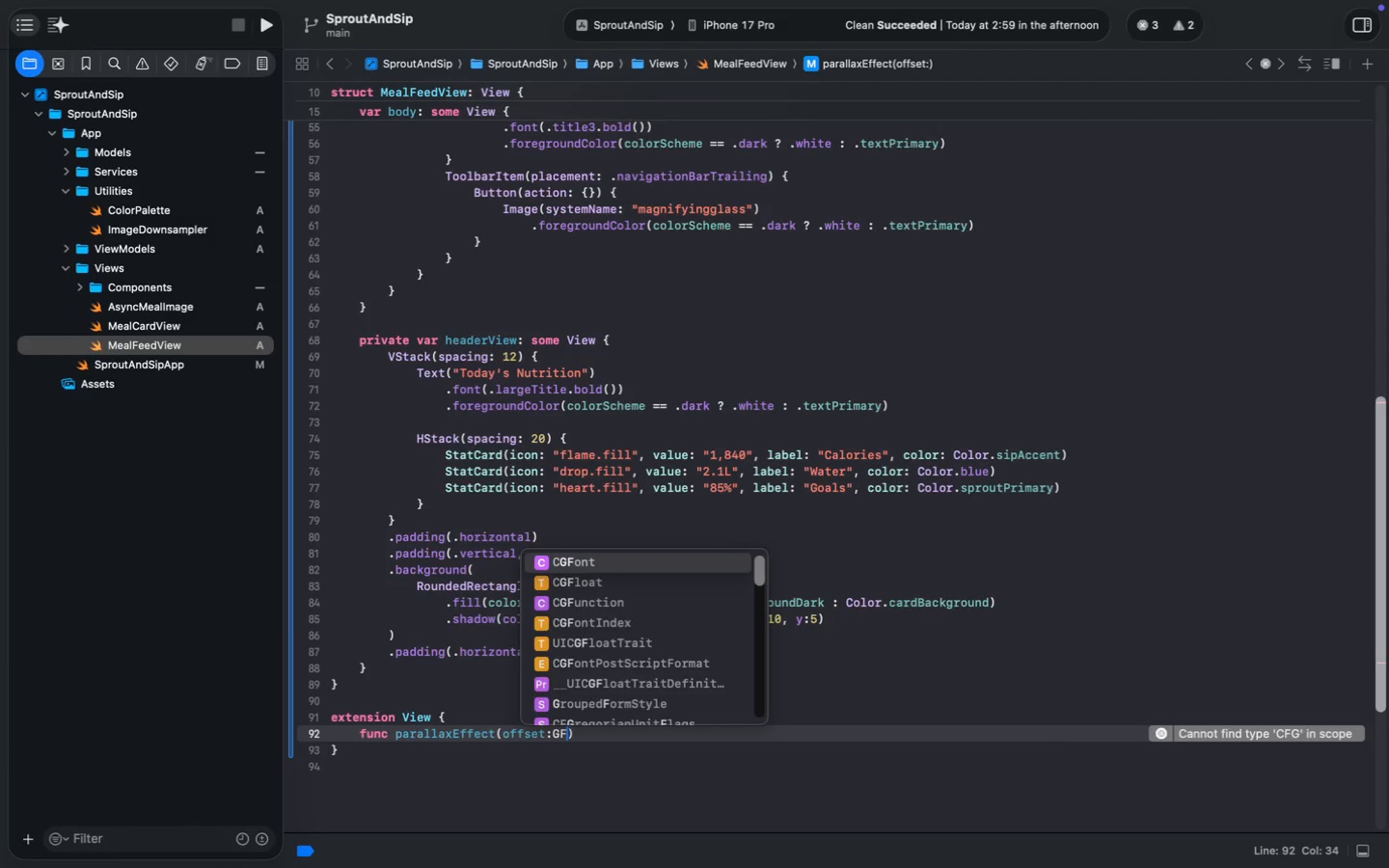 
key(ArrowRight)
 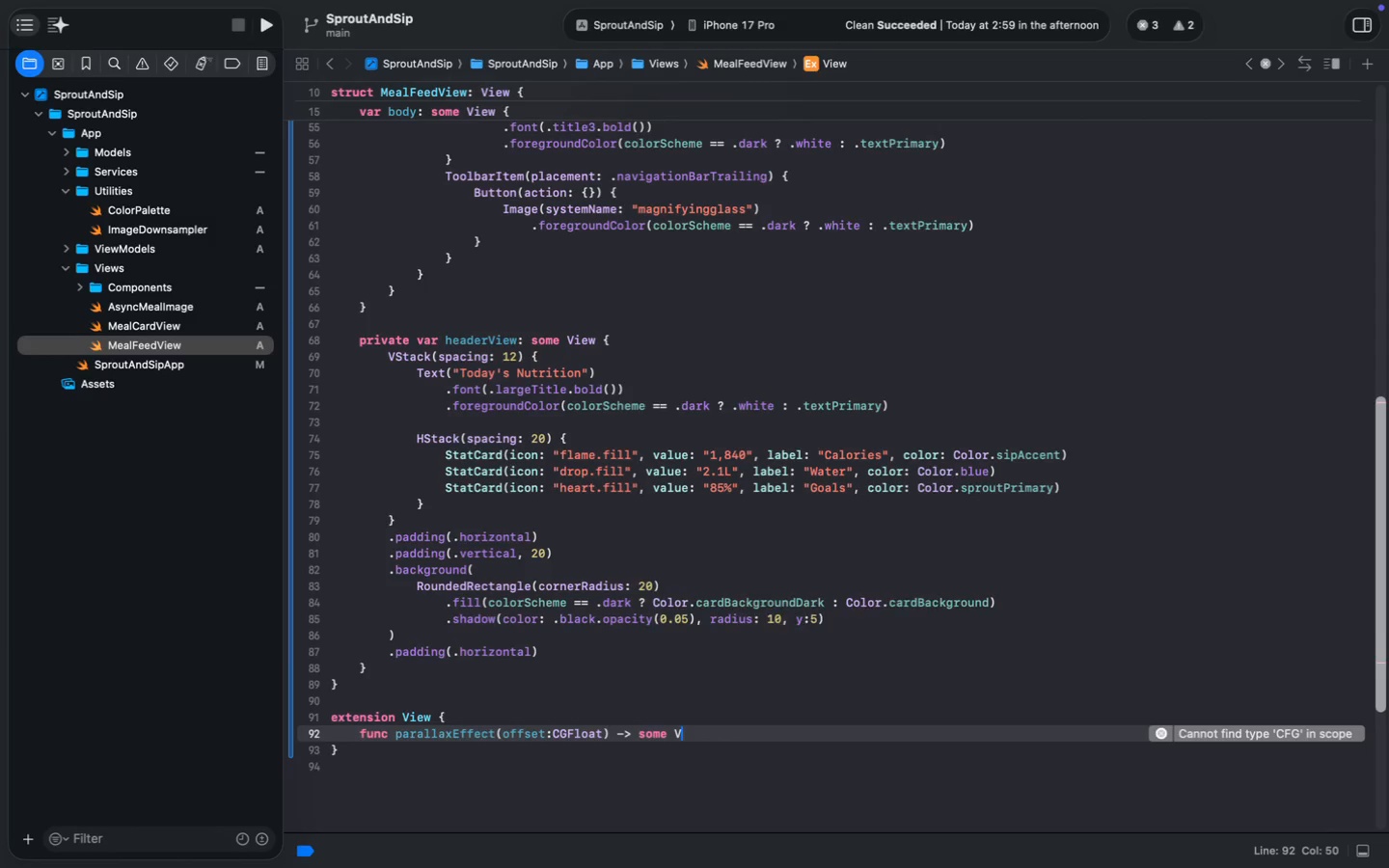 
type( -> somevi)
key(Backspace)
key(Backspace)
type( View {)
 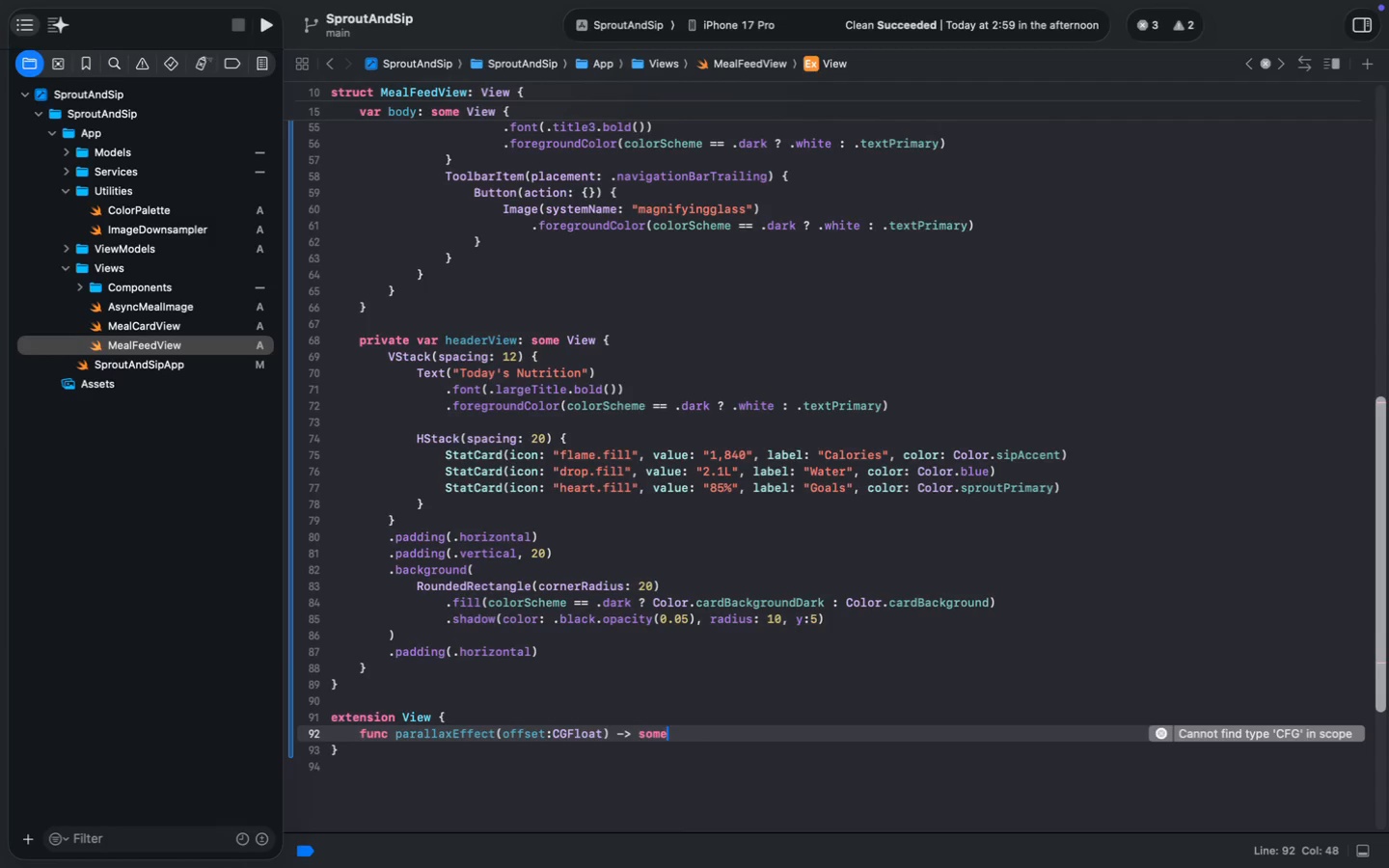 
key(Enter)
 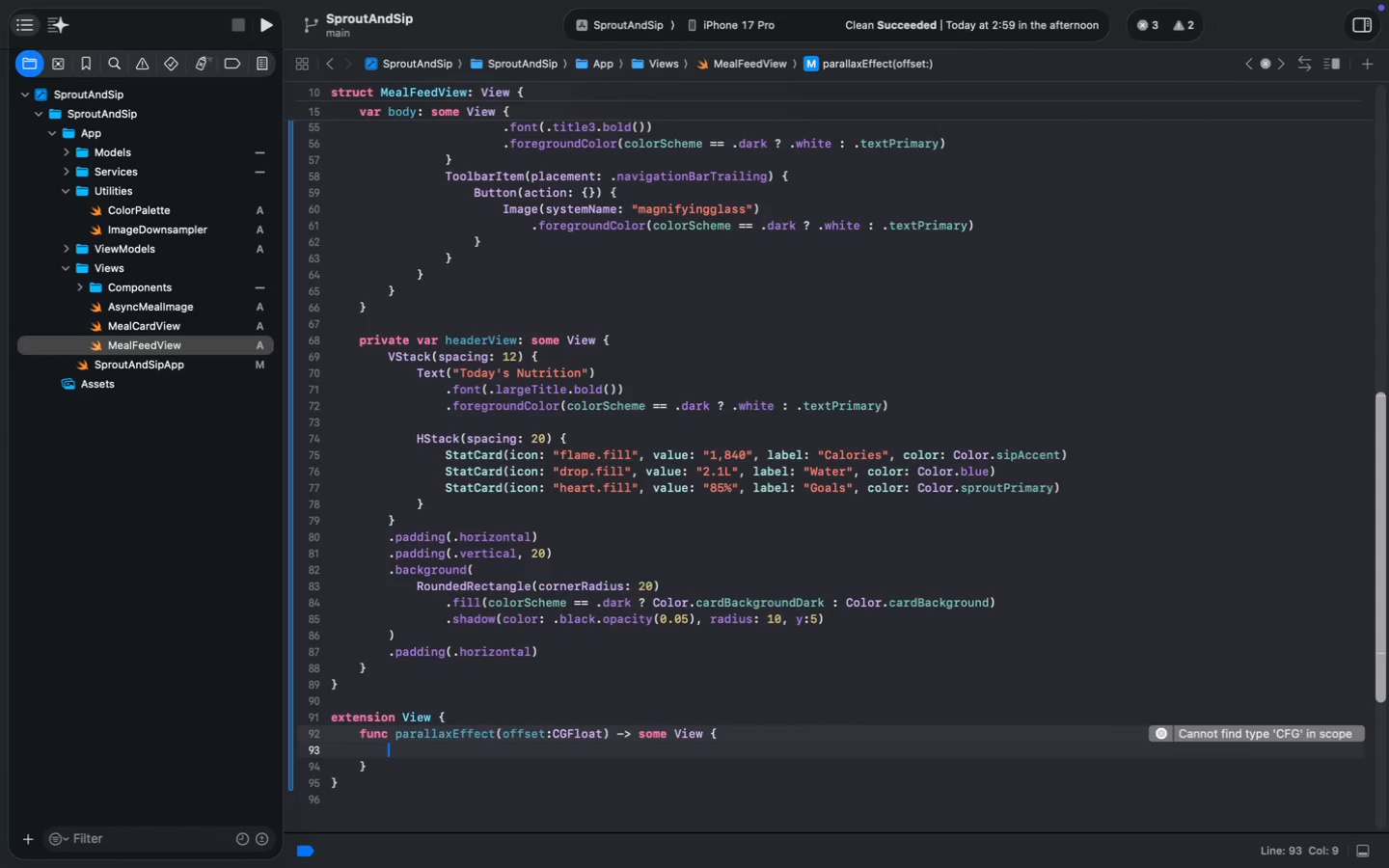 
type(self)
 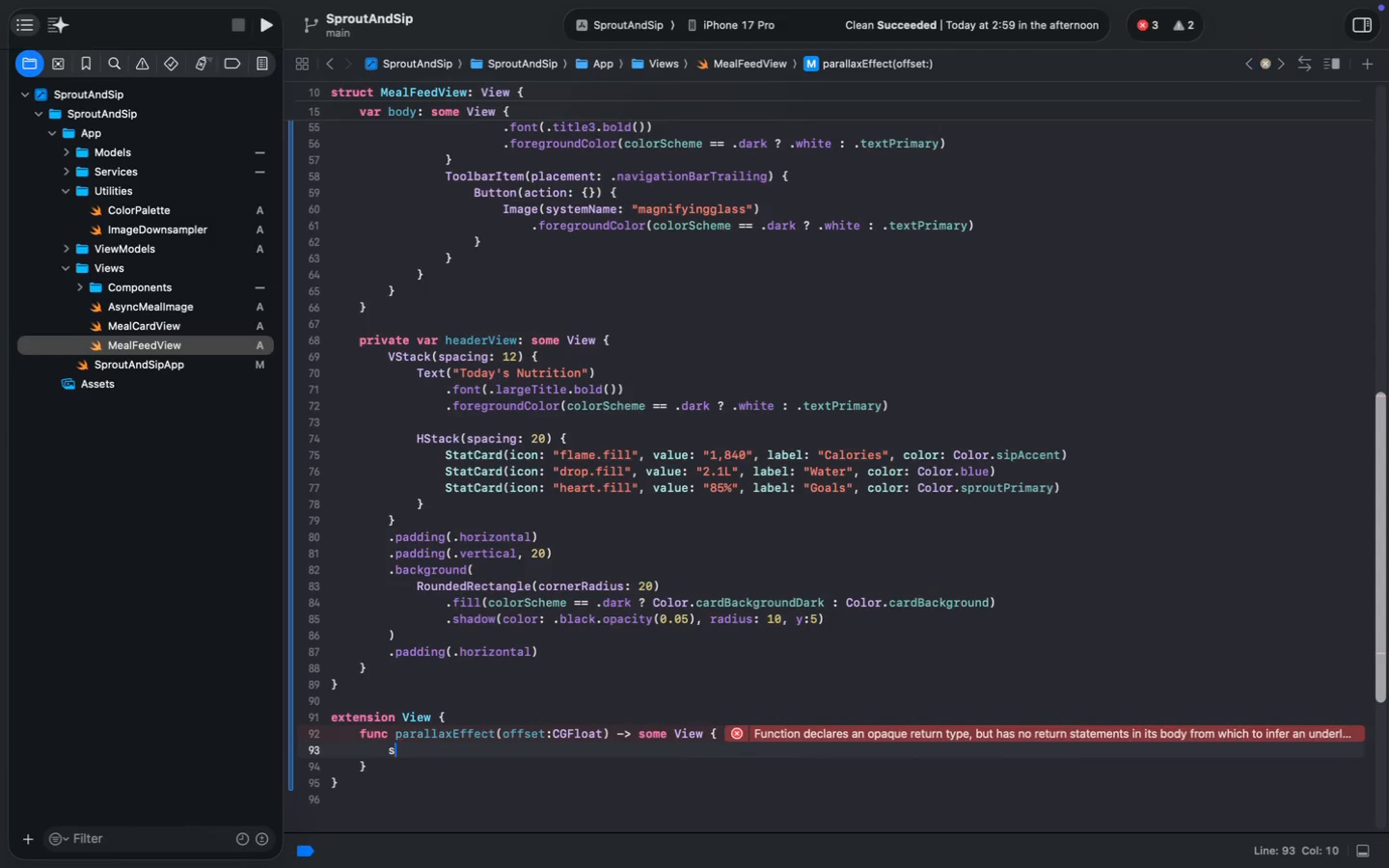 
key(Enter)
 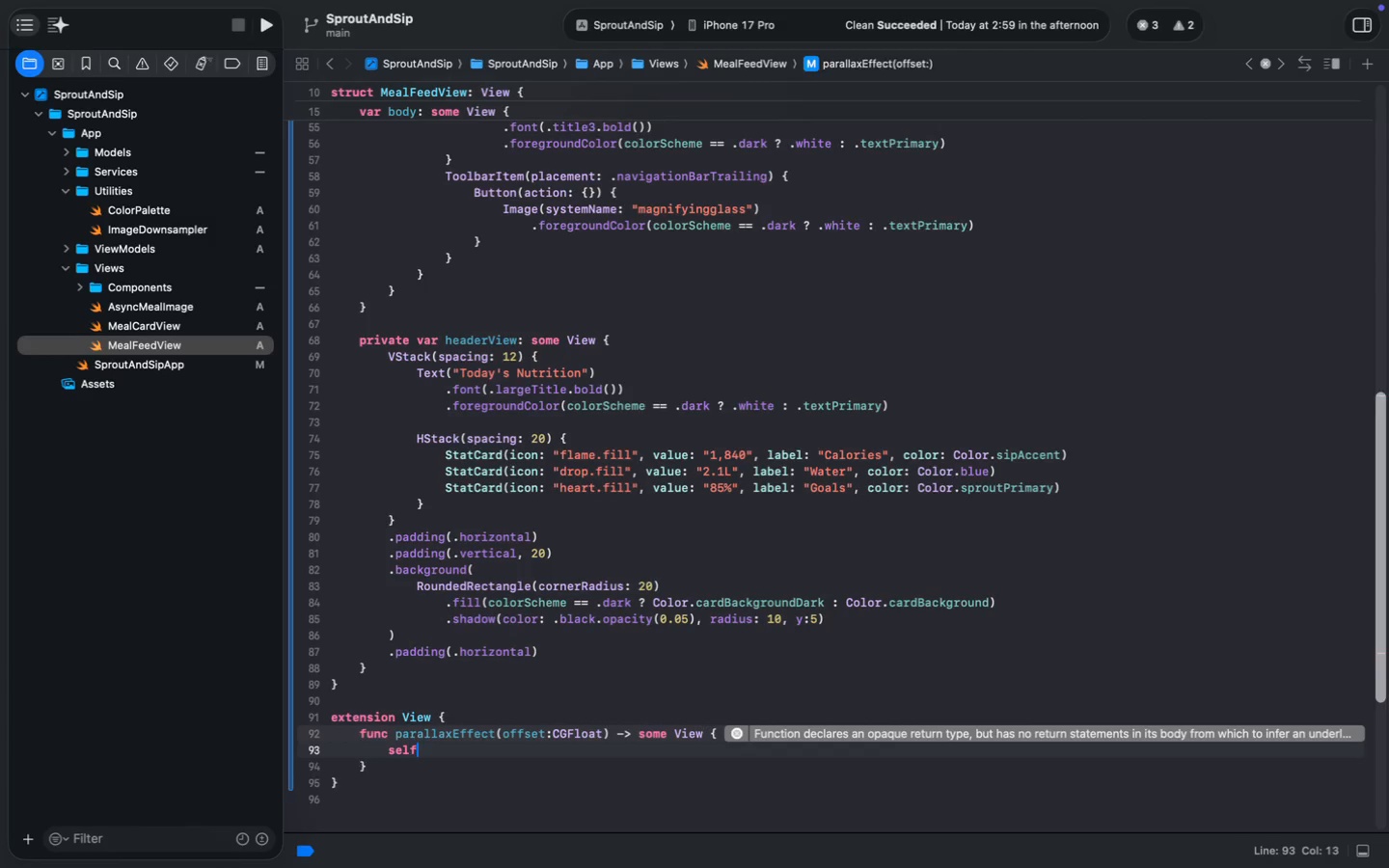 
key(Enter)
 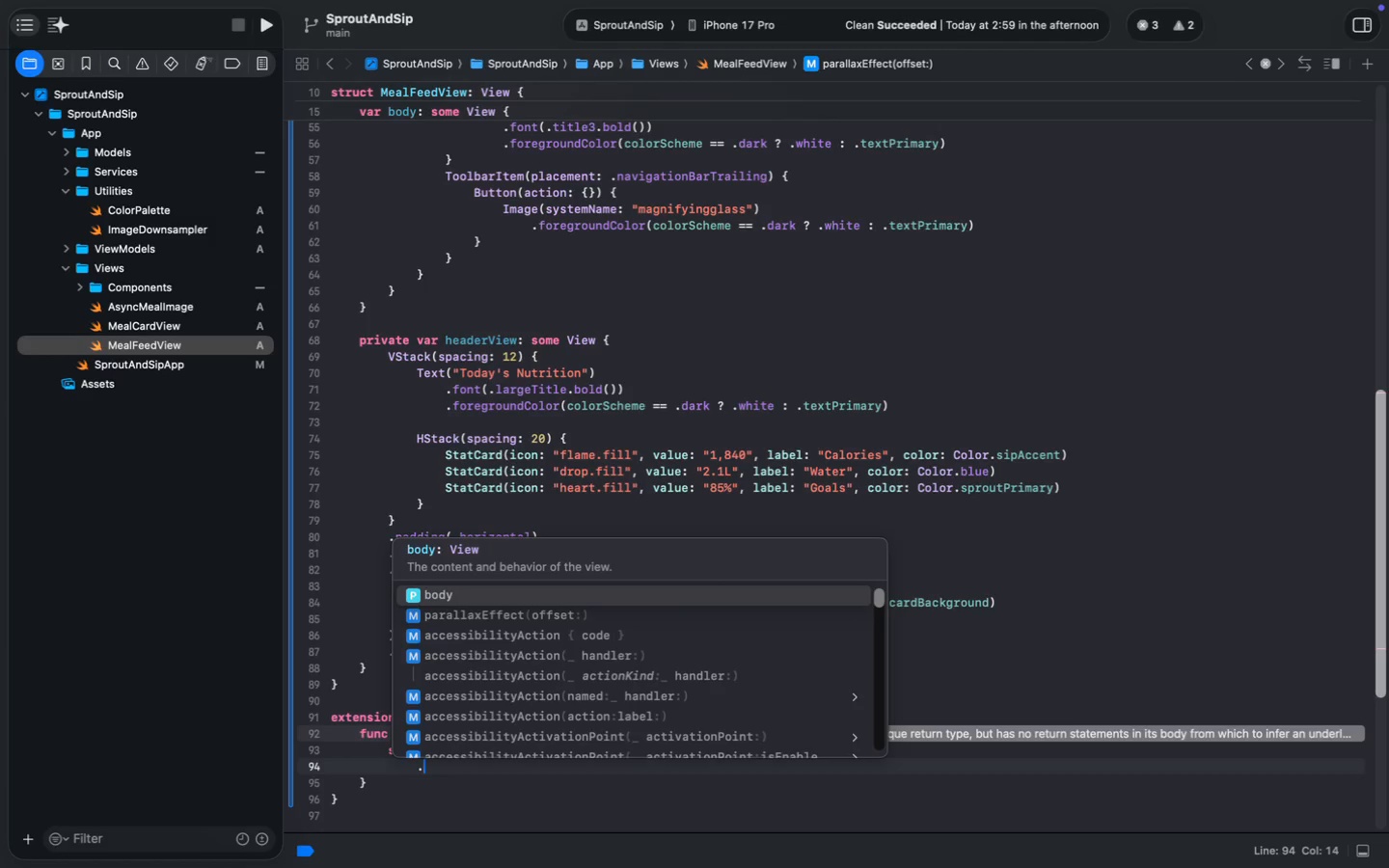 
type(.offs)
 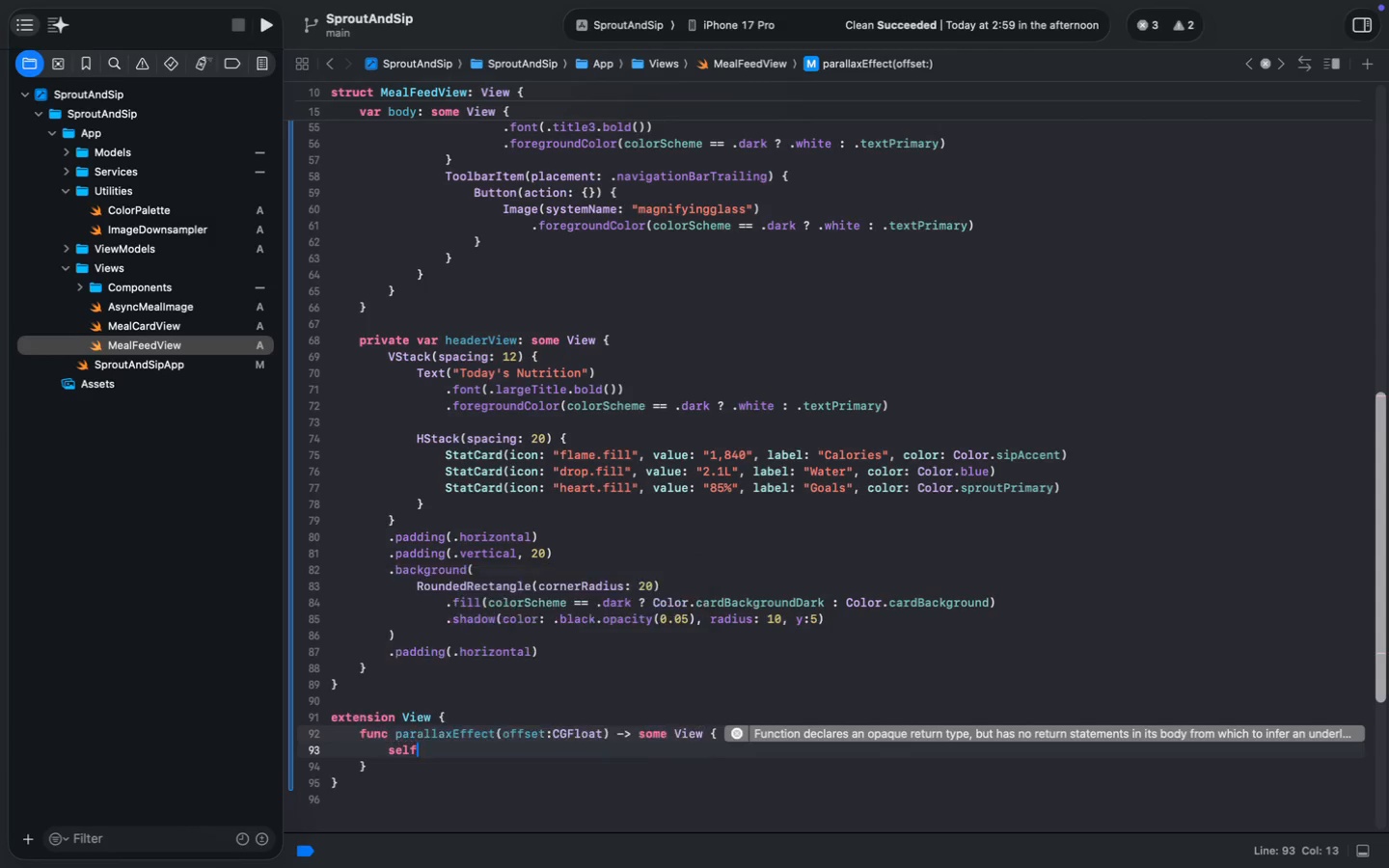 
key(Enter)
 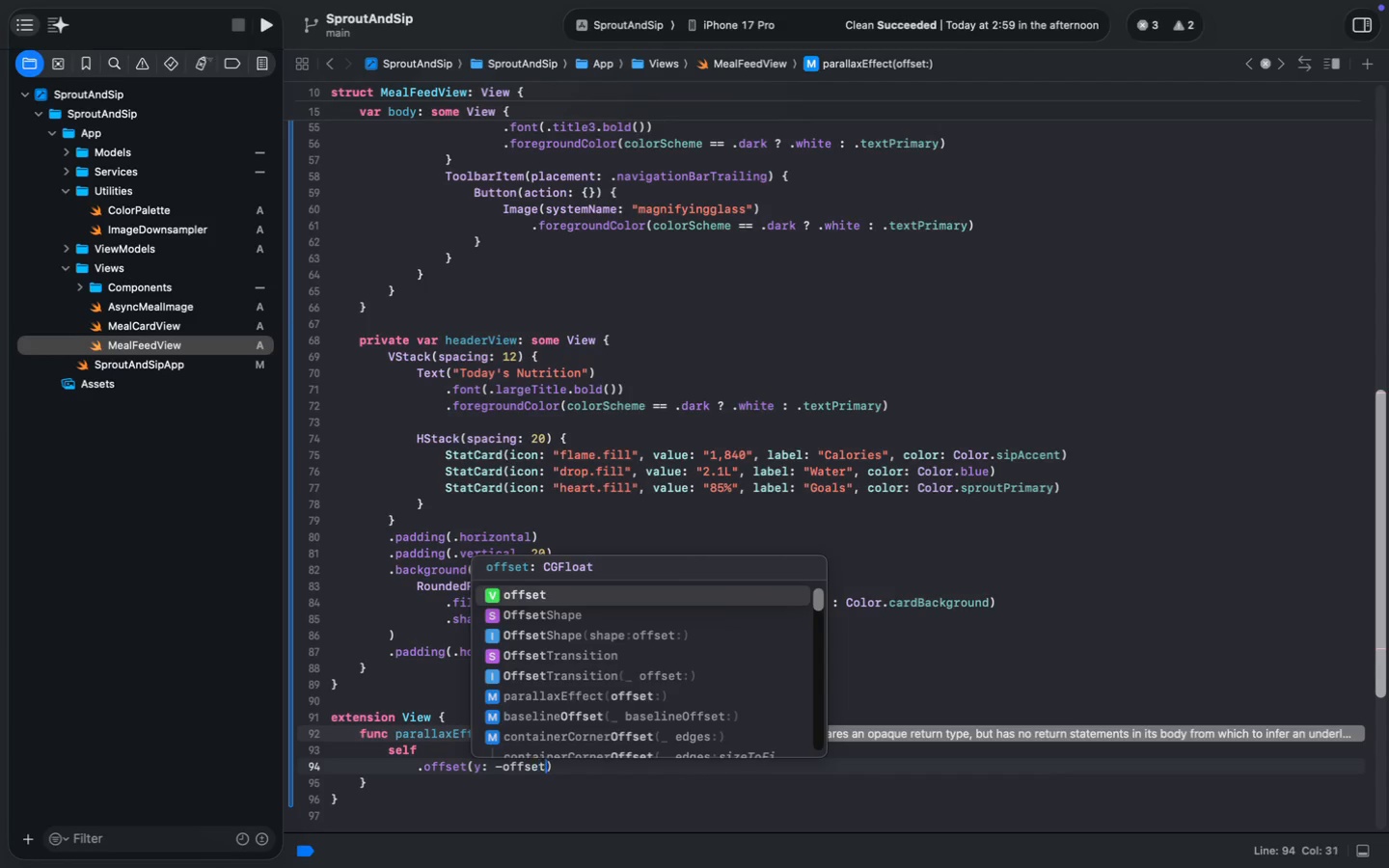 
type(y: -offset * 0.3)
 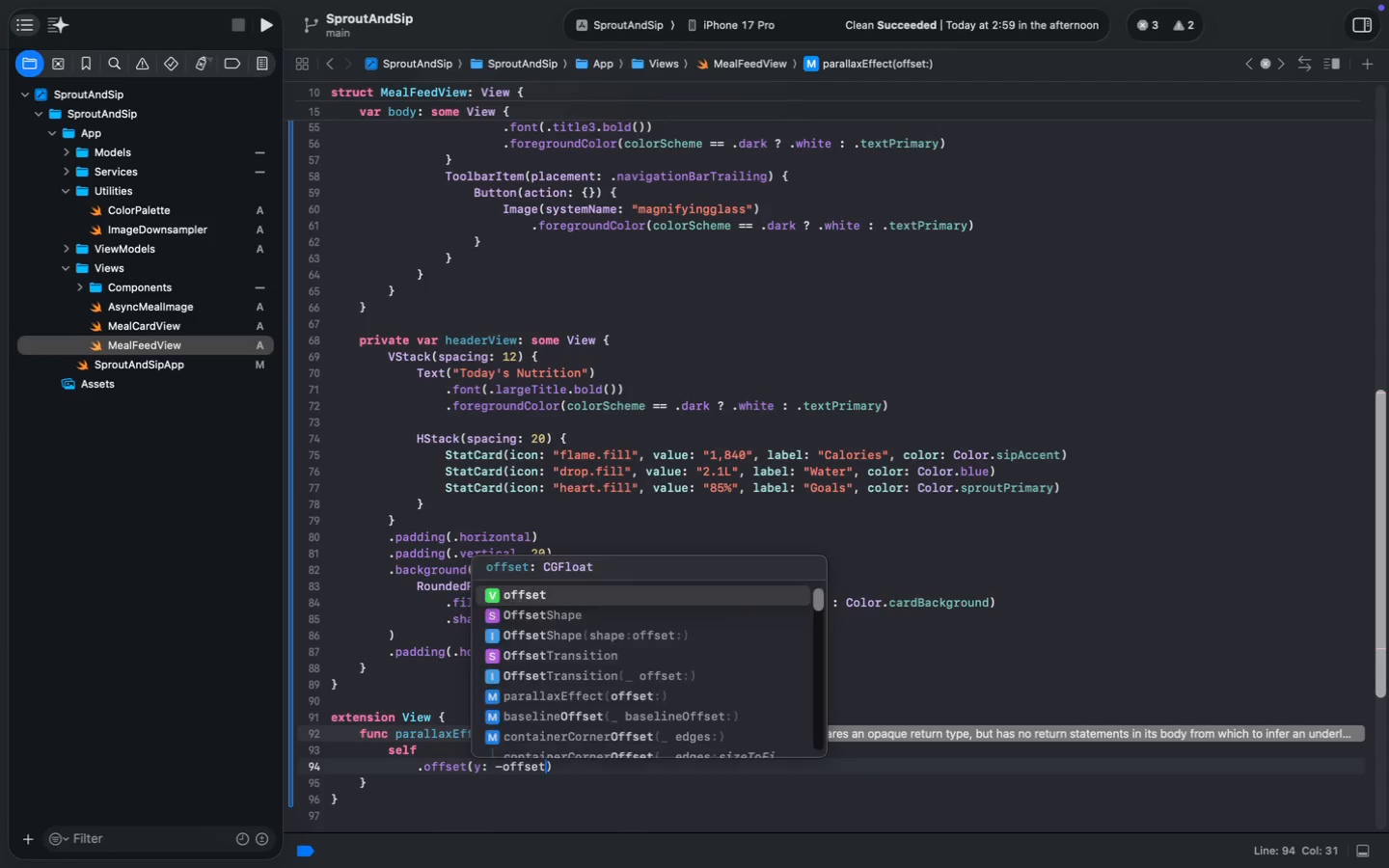 
key(Meta+MetaRight)
 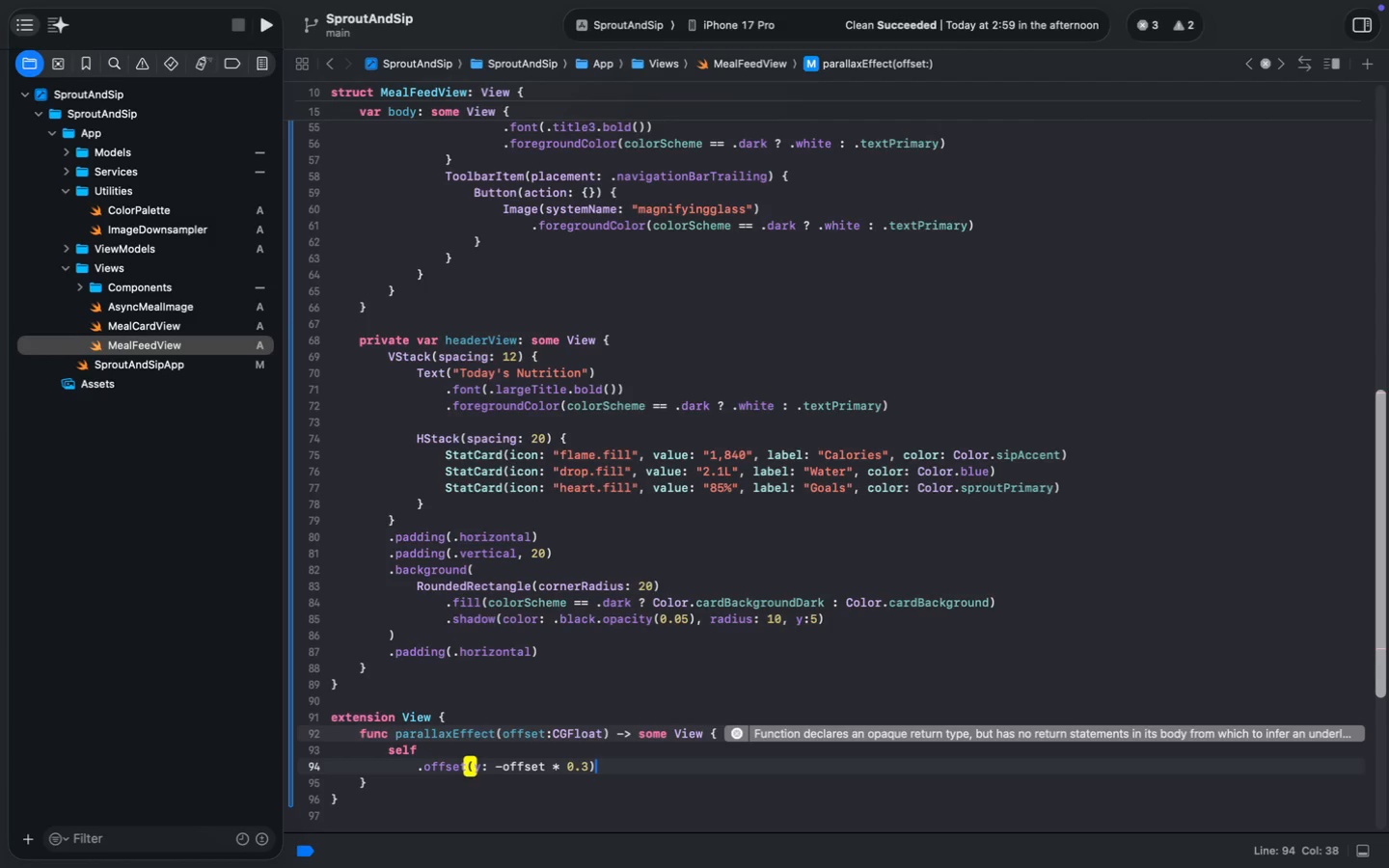 
key(Meta+ArrowRight)
 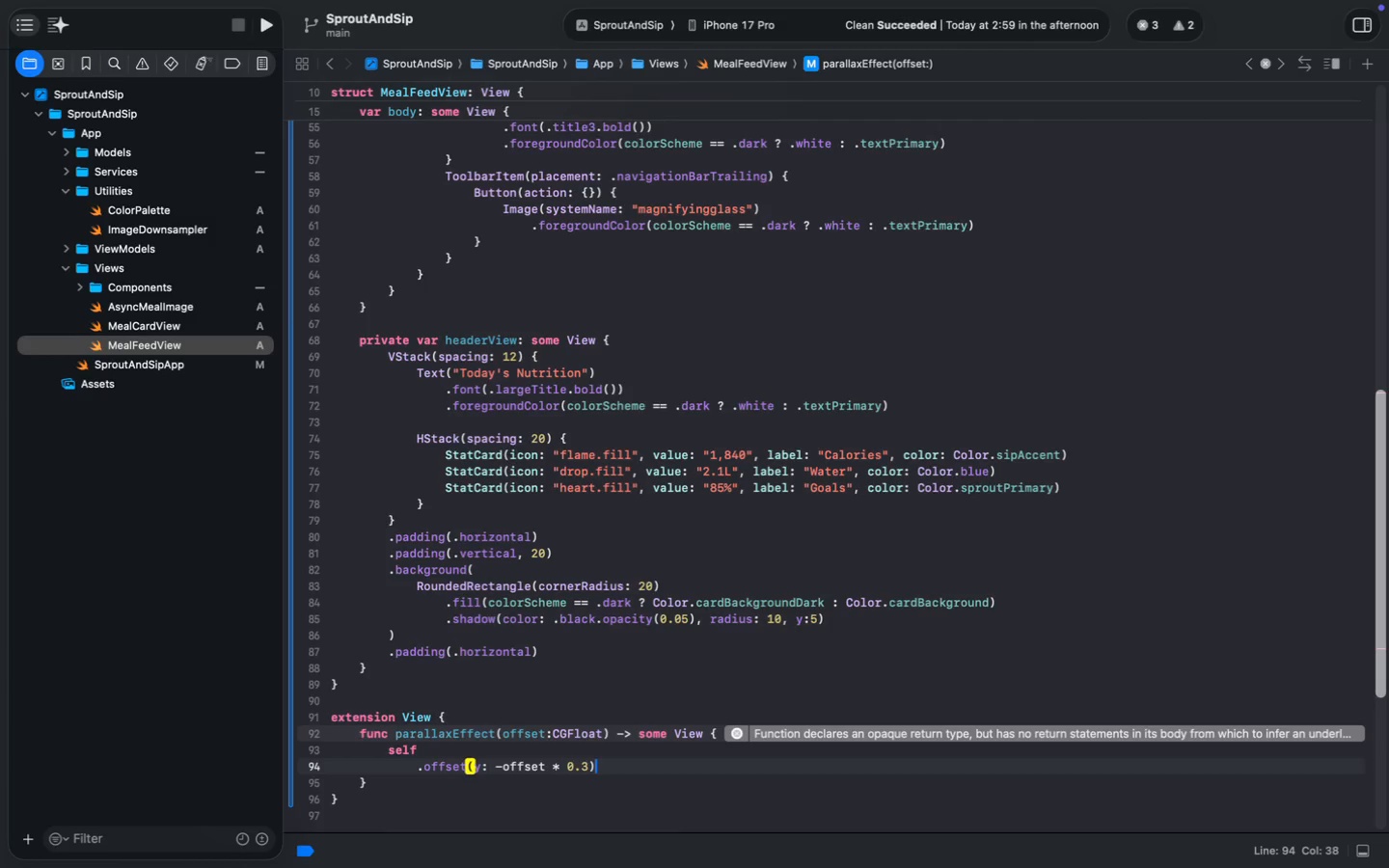 
key(Enter)
 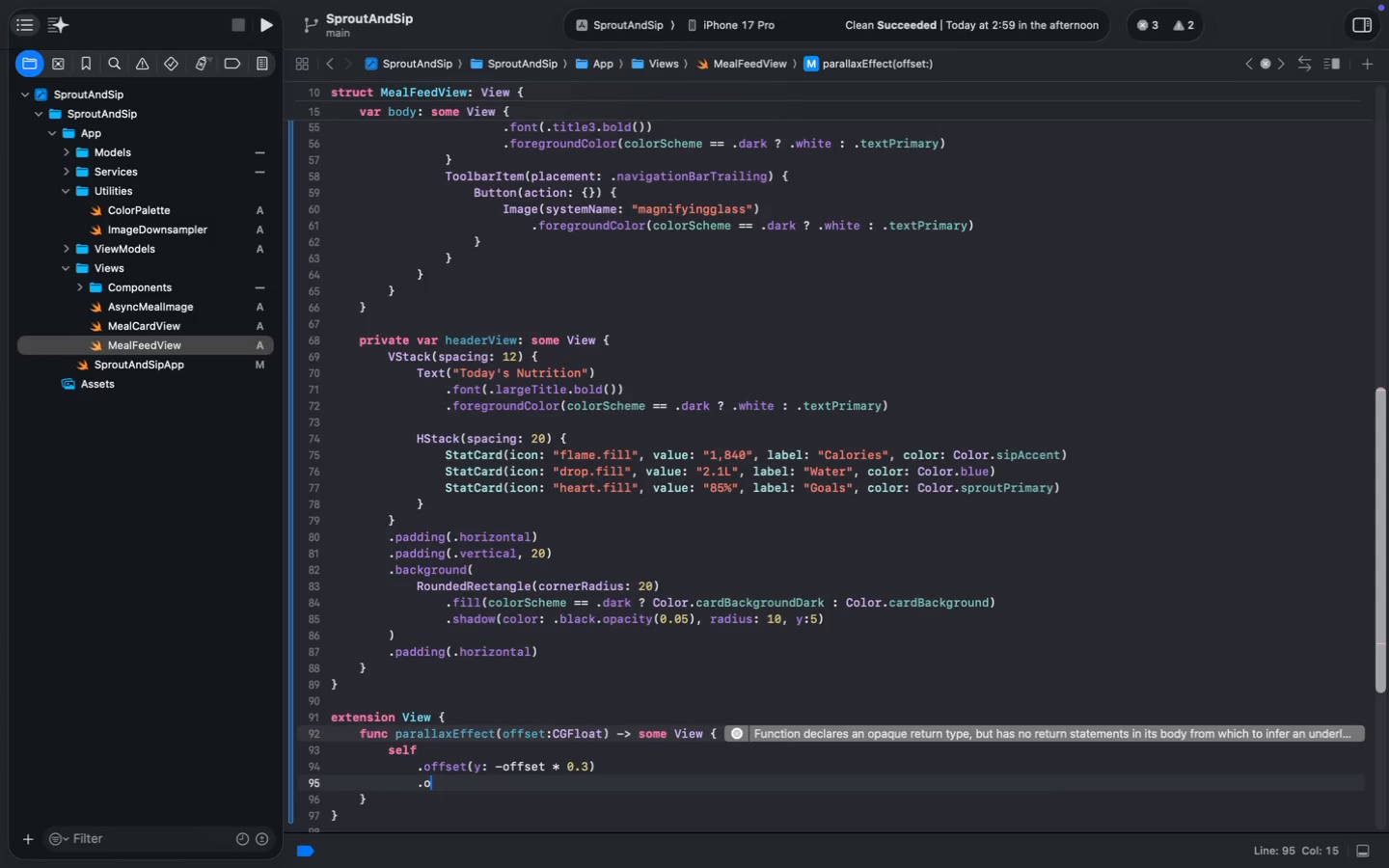 
type(.opaci)
 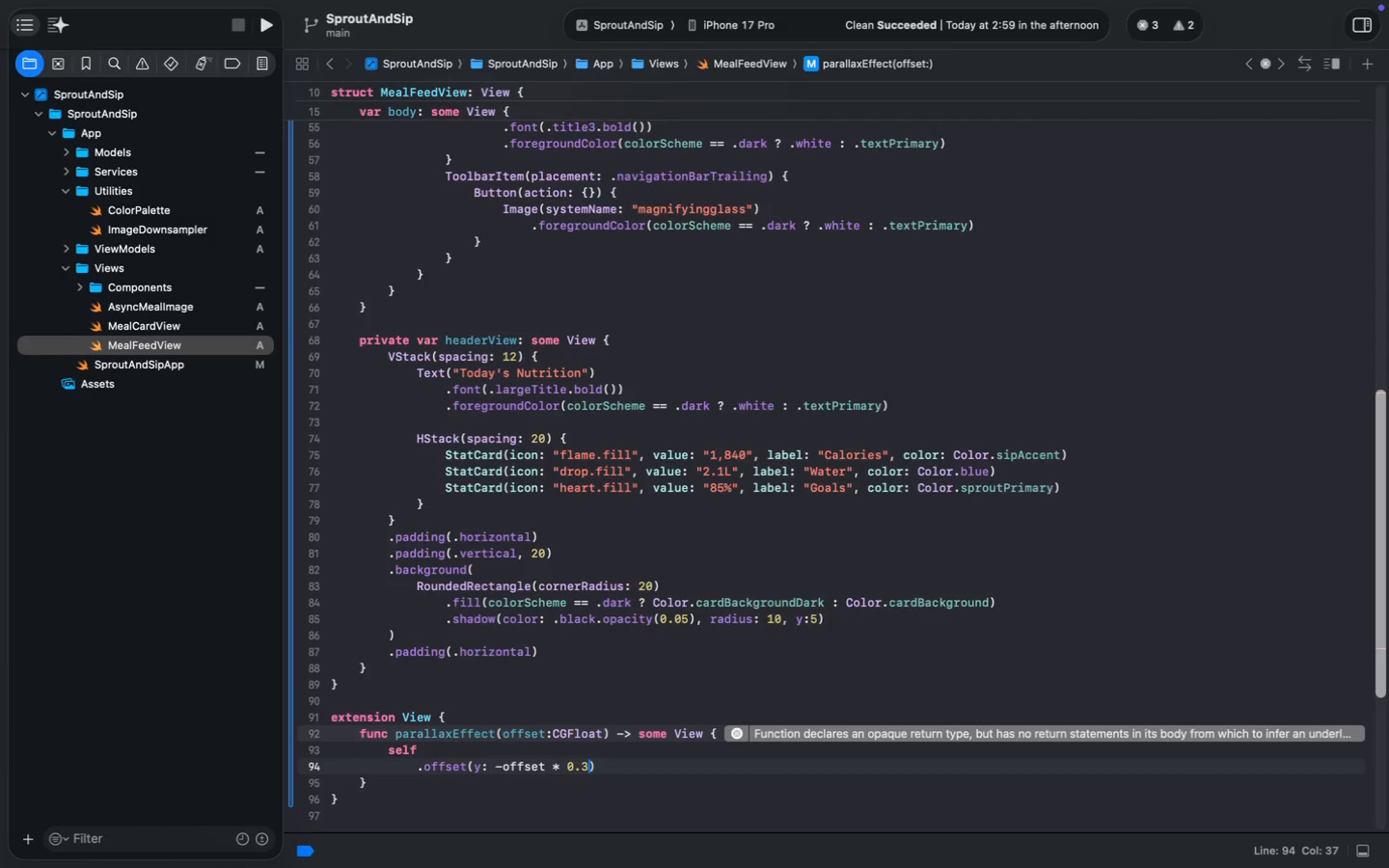 
key(Enter)
 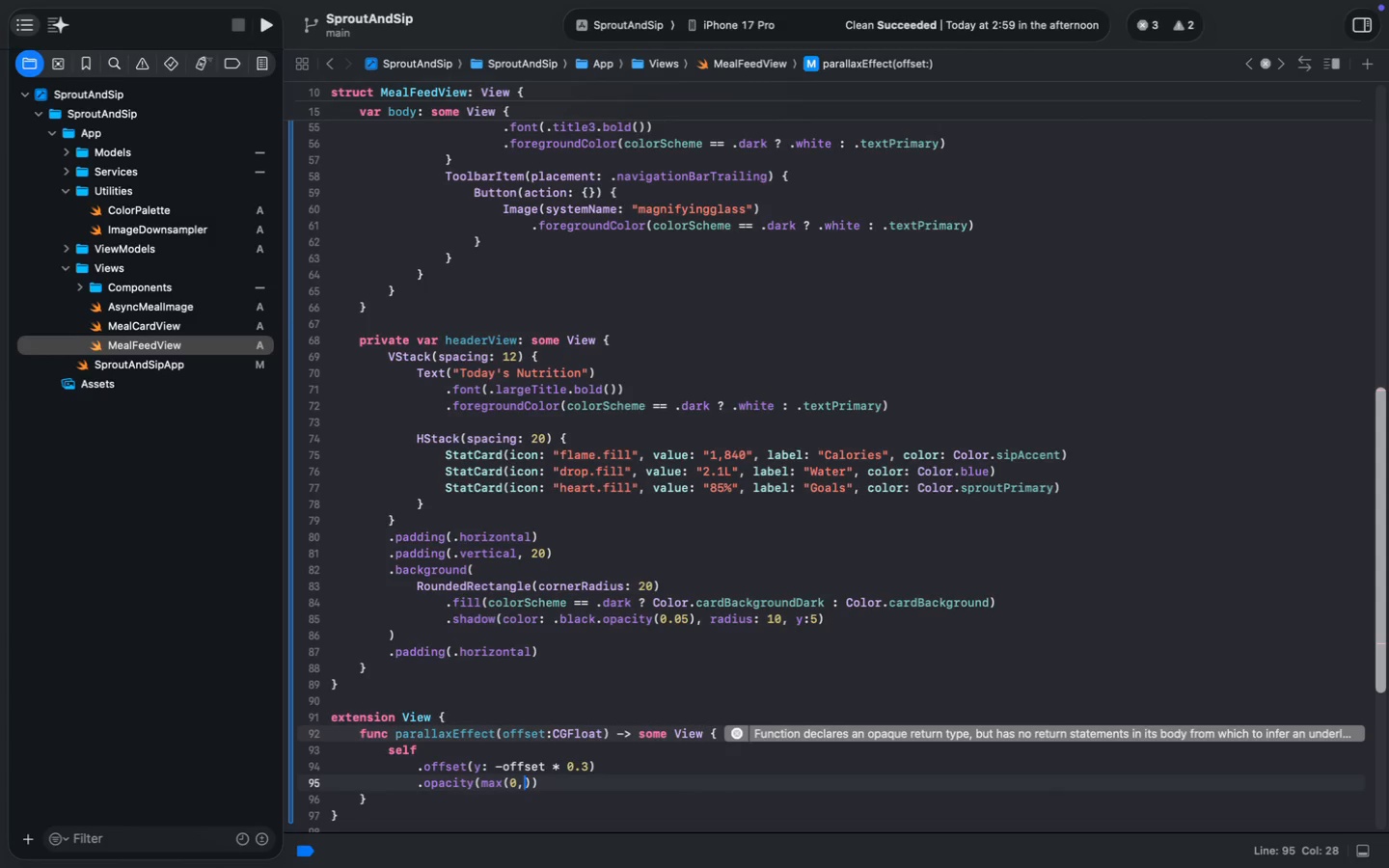 
type(max(0, 1-offset / 400)
 